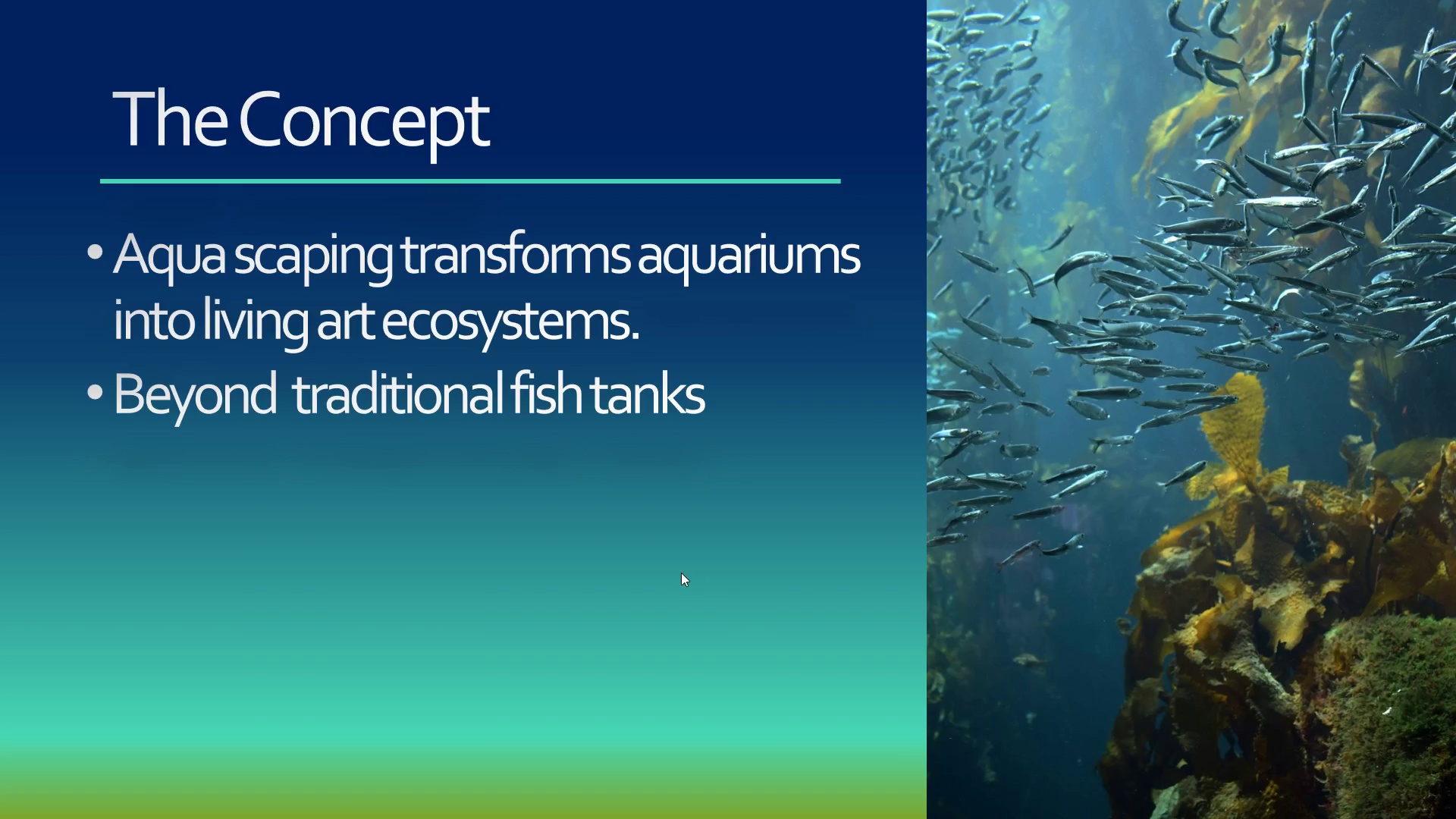 
key(Escape)
 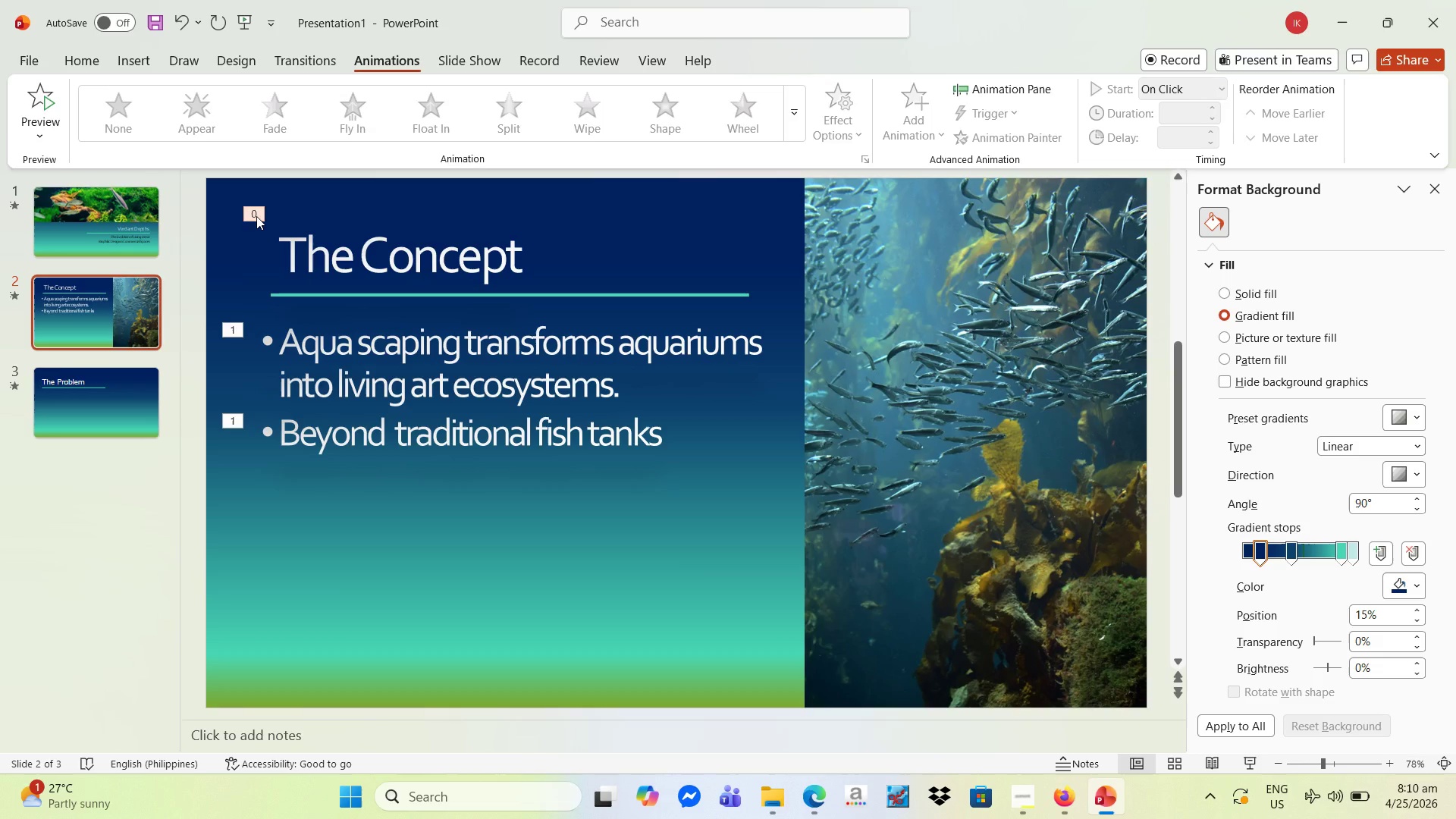 
left_click([256, 216])
 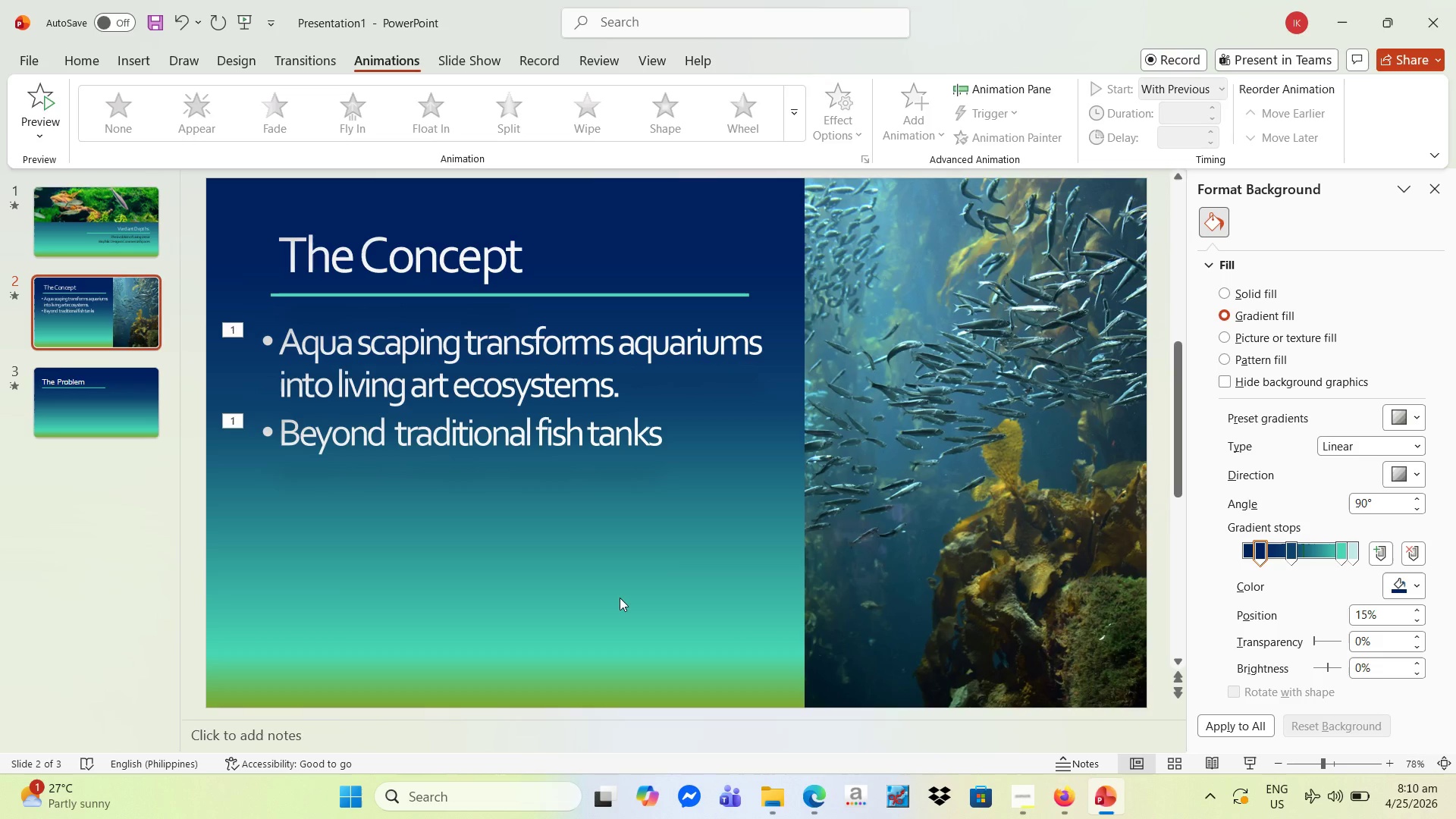 
wait(5.16)
 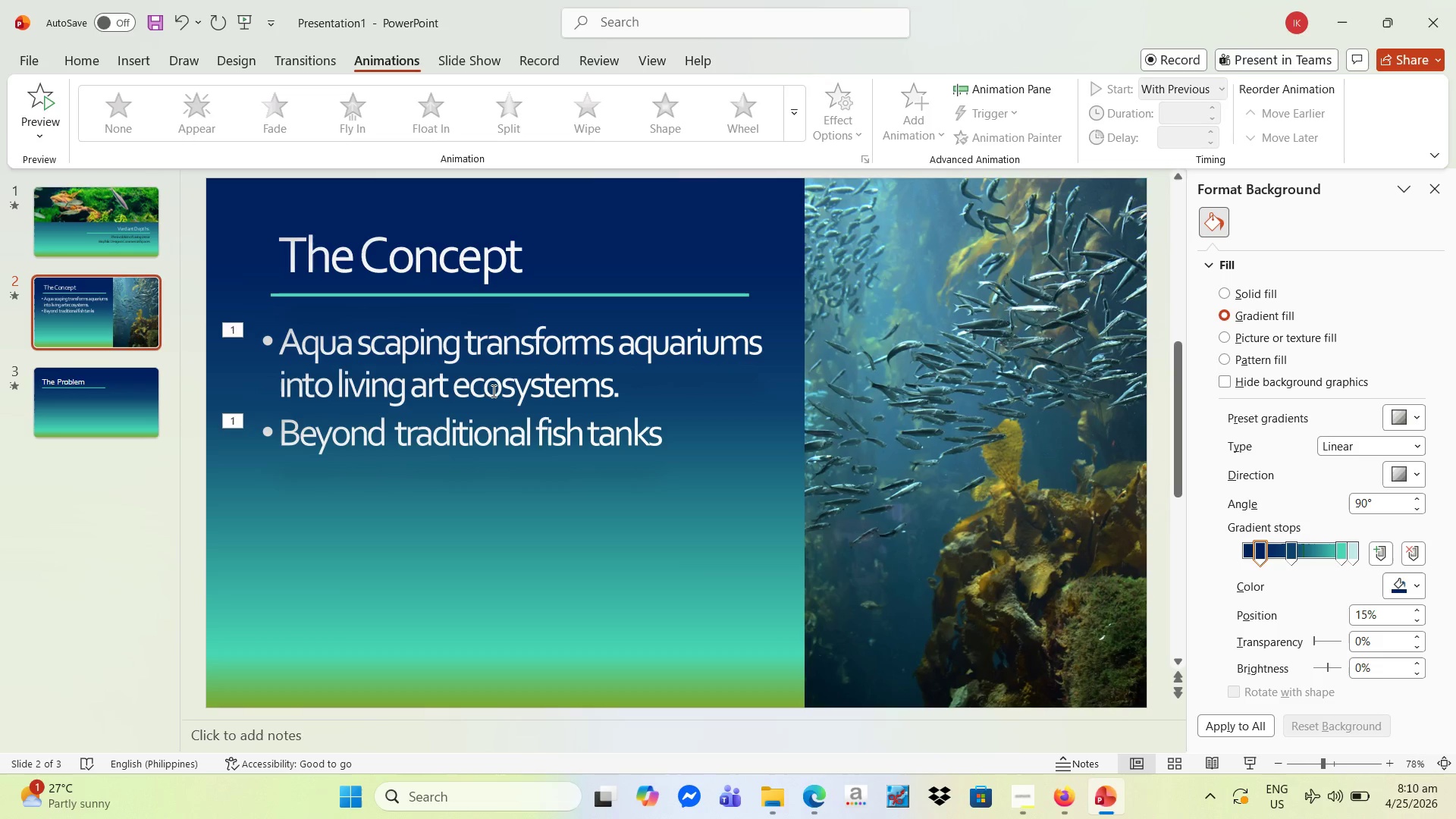 
left_click([1254, 764])
 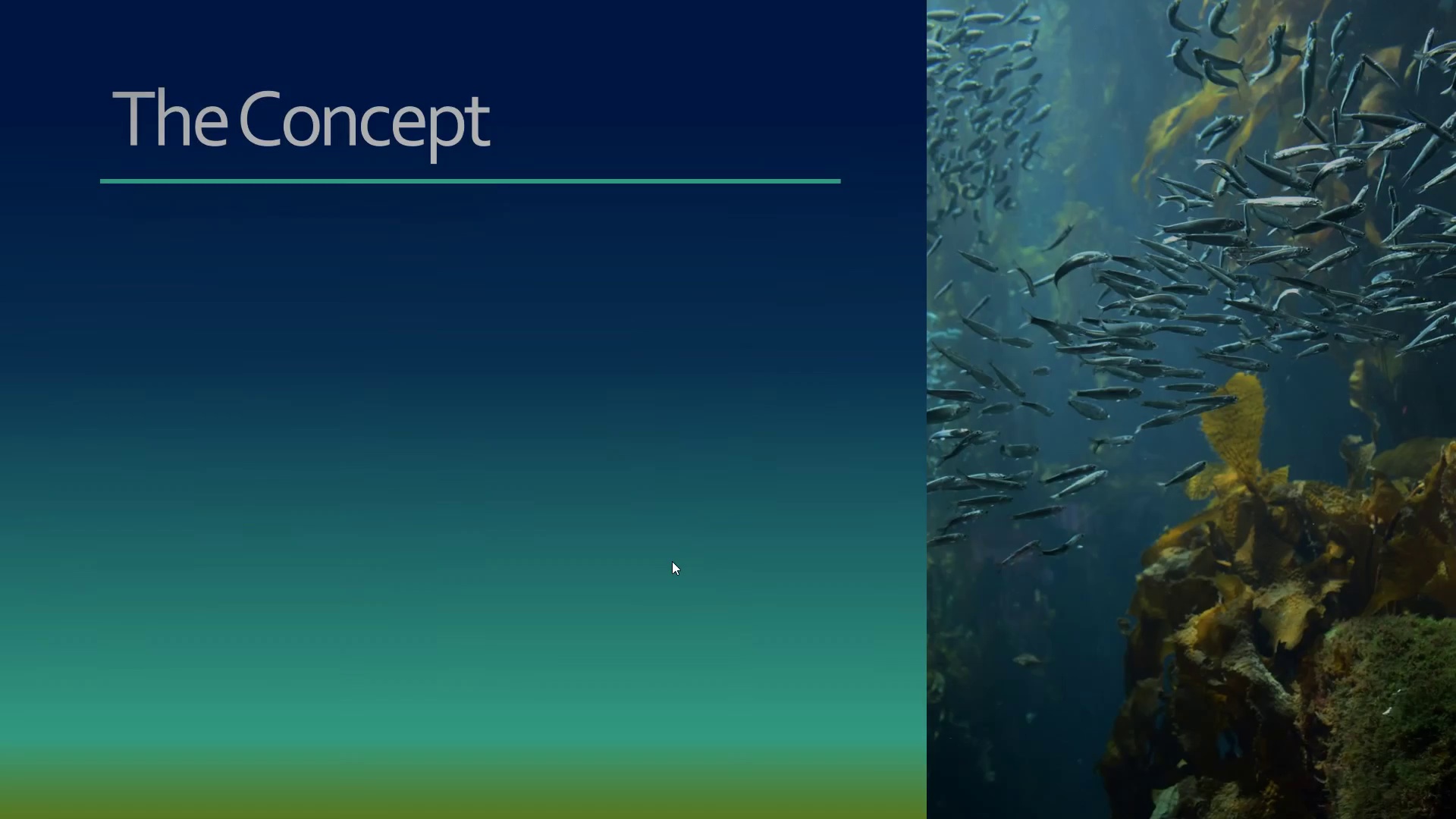 
left_click([672, 561])
 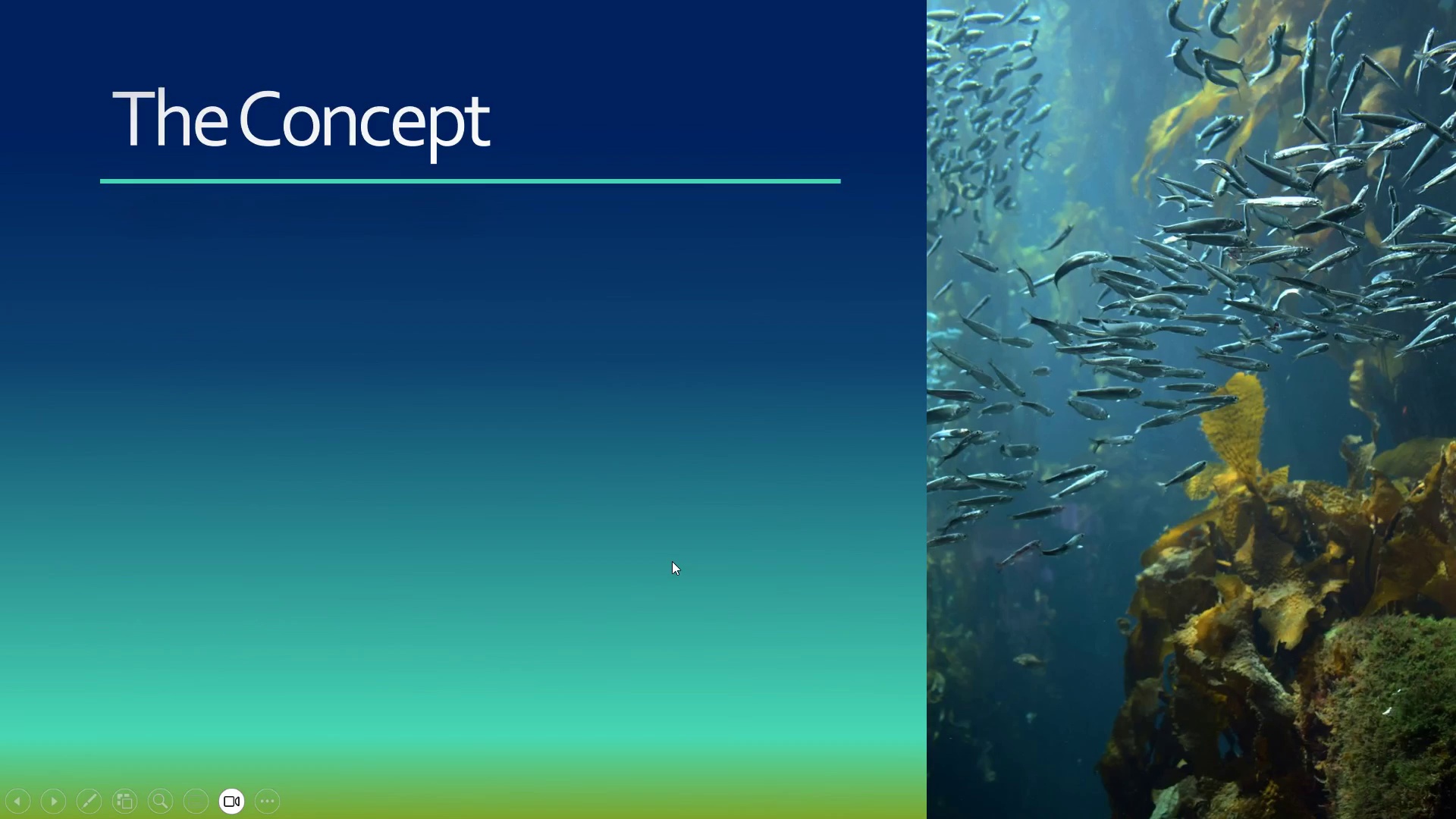 
left_click([672, 561])
 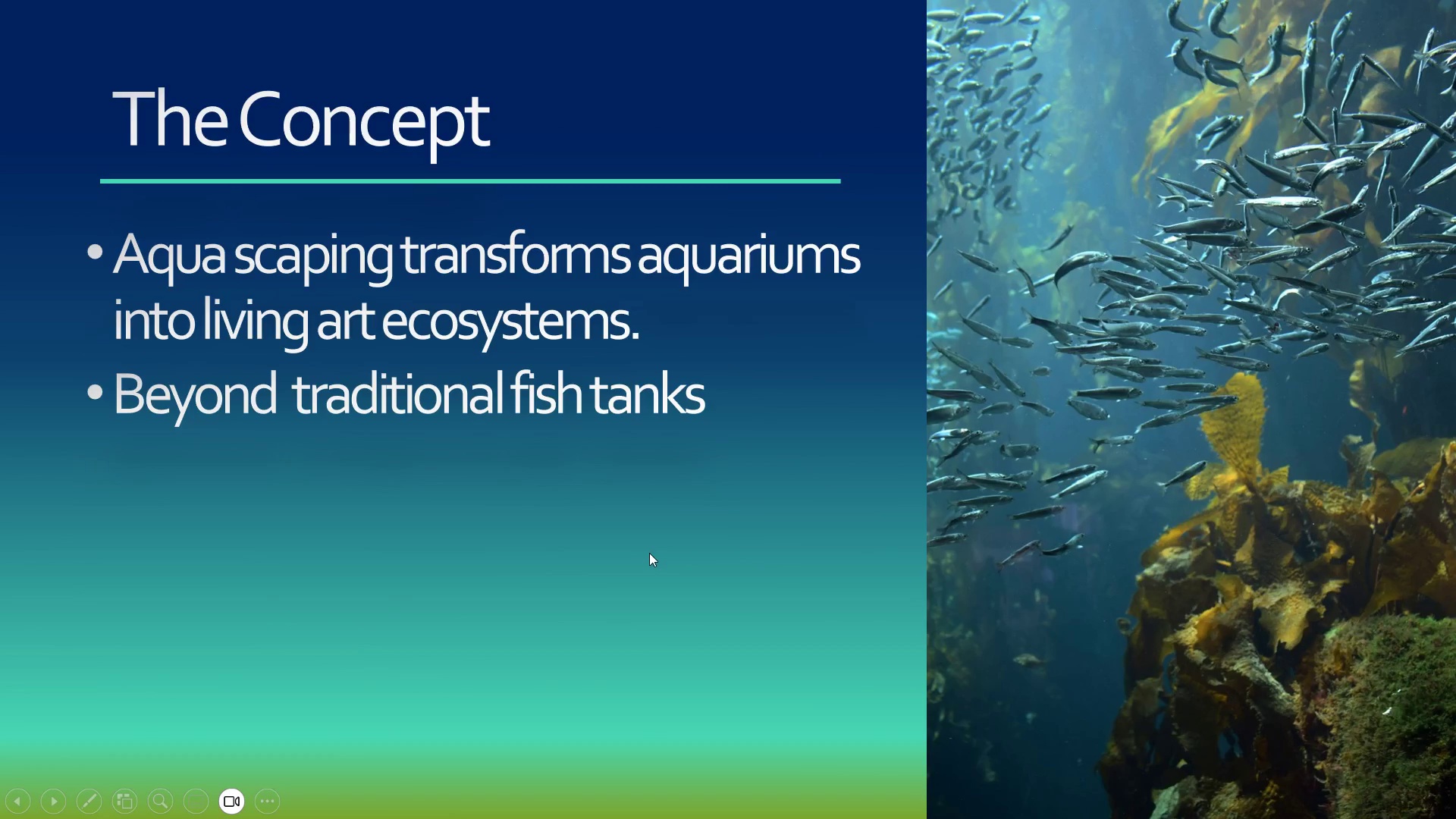 
key(Escape)
 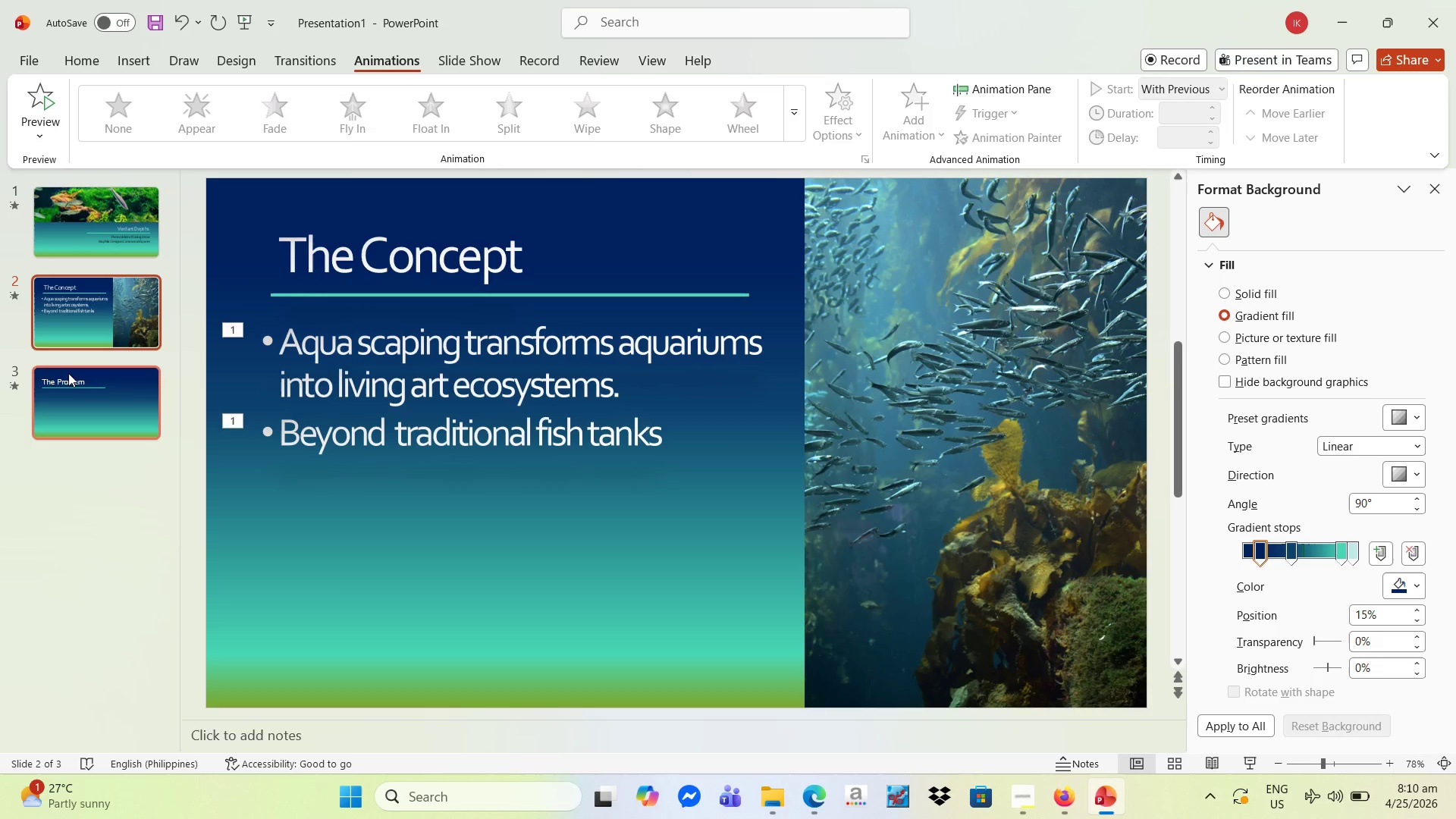 
left_click([69, 328])
 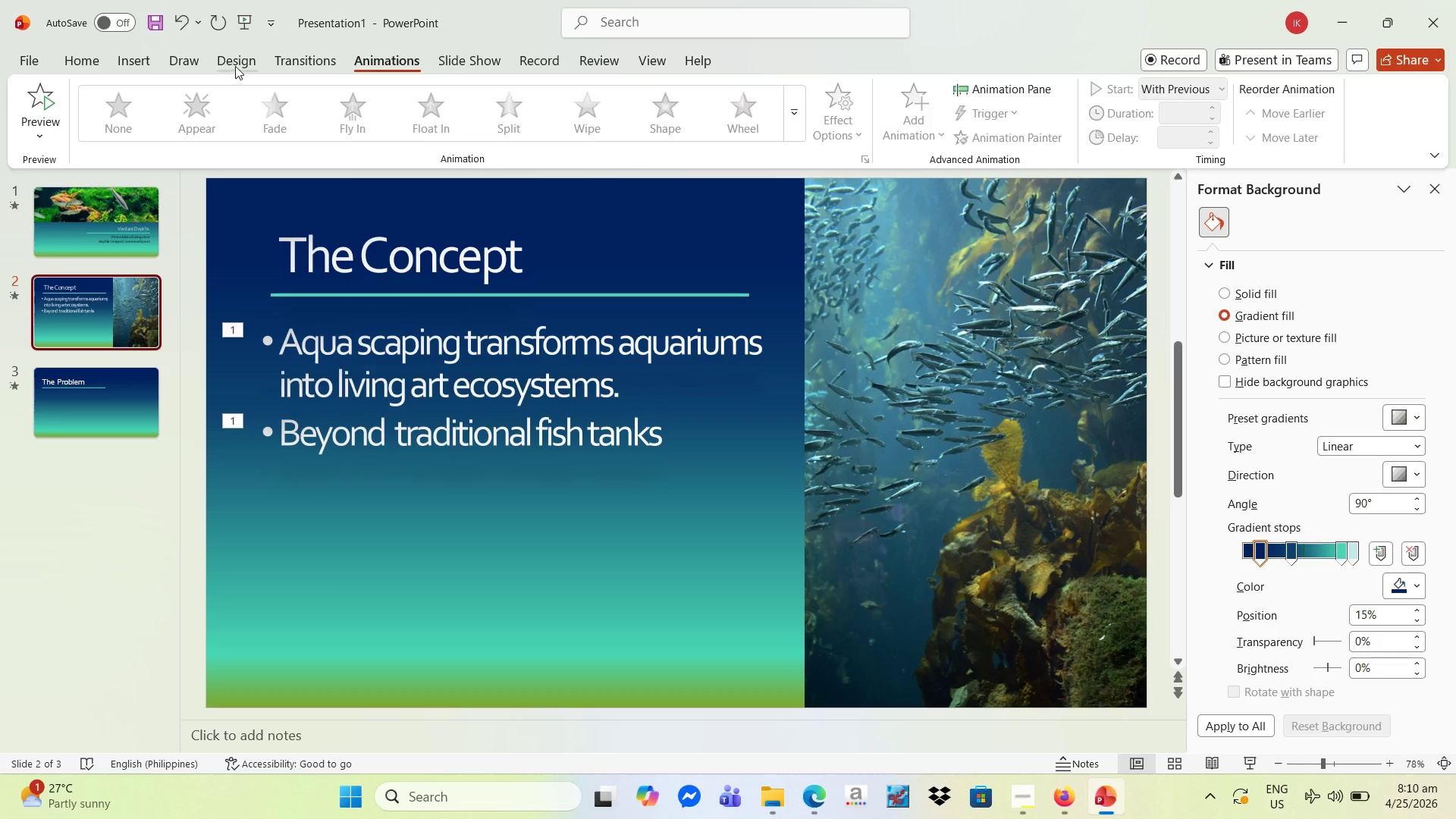 
left_click([237, 63])
 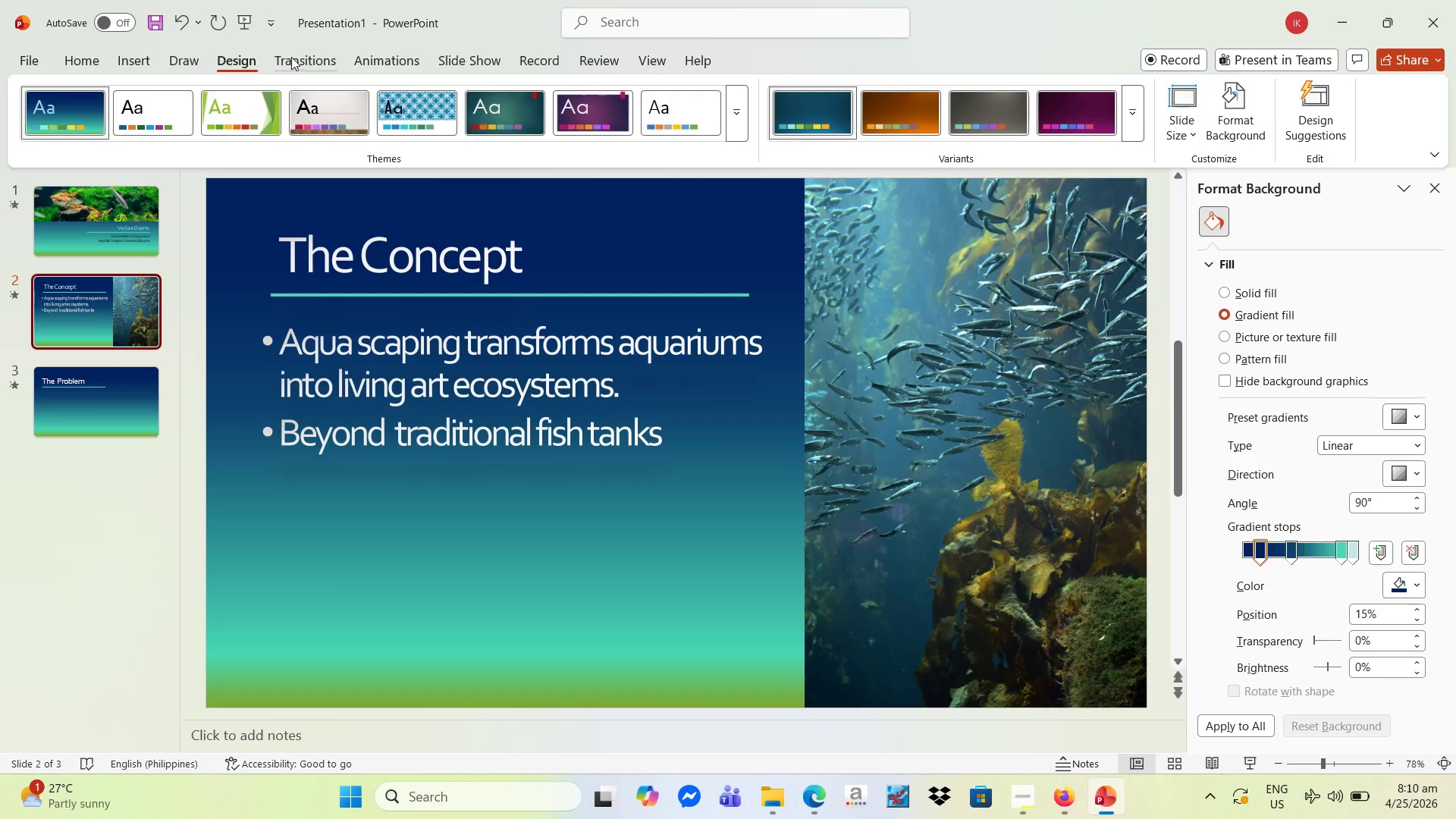 
left_click([292, 56])
 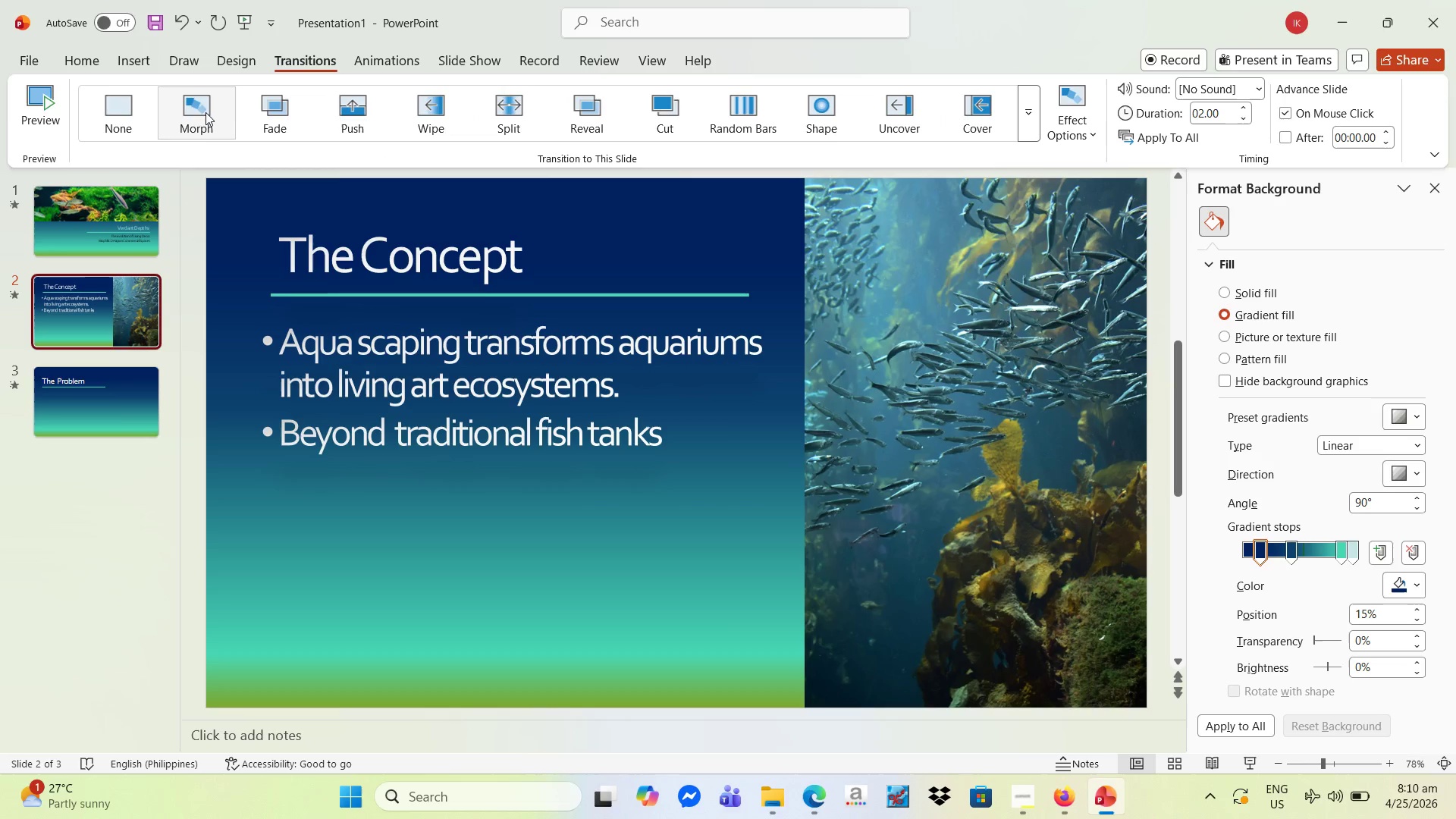 
left_click([203, 112])
 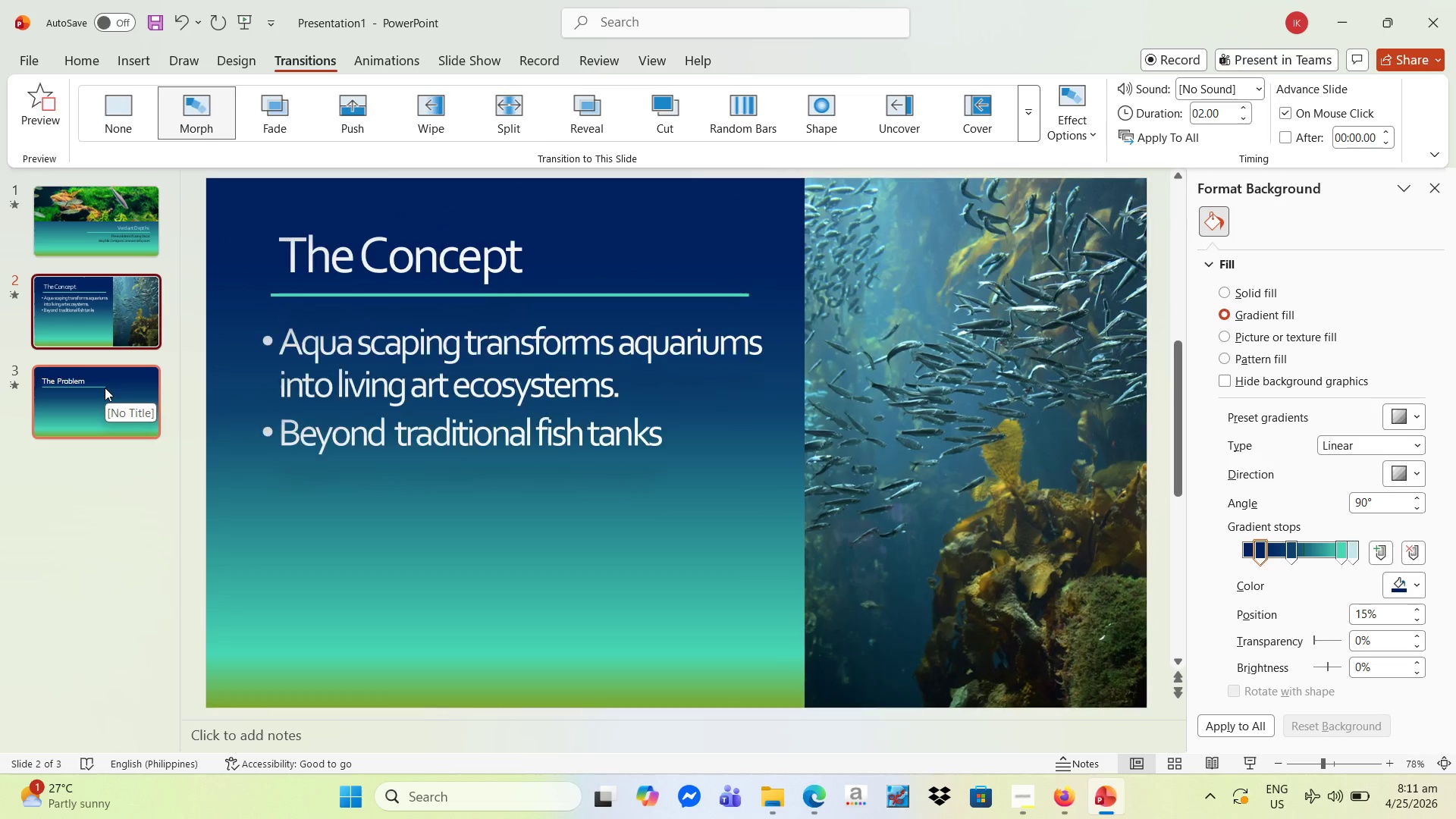 
left_click([105, 388])
 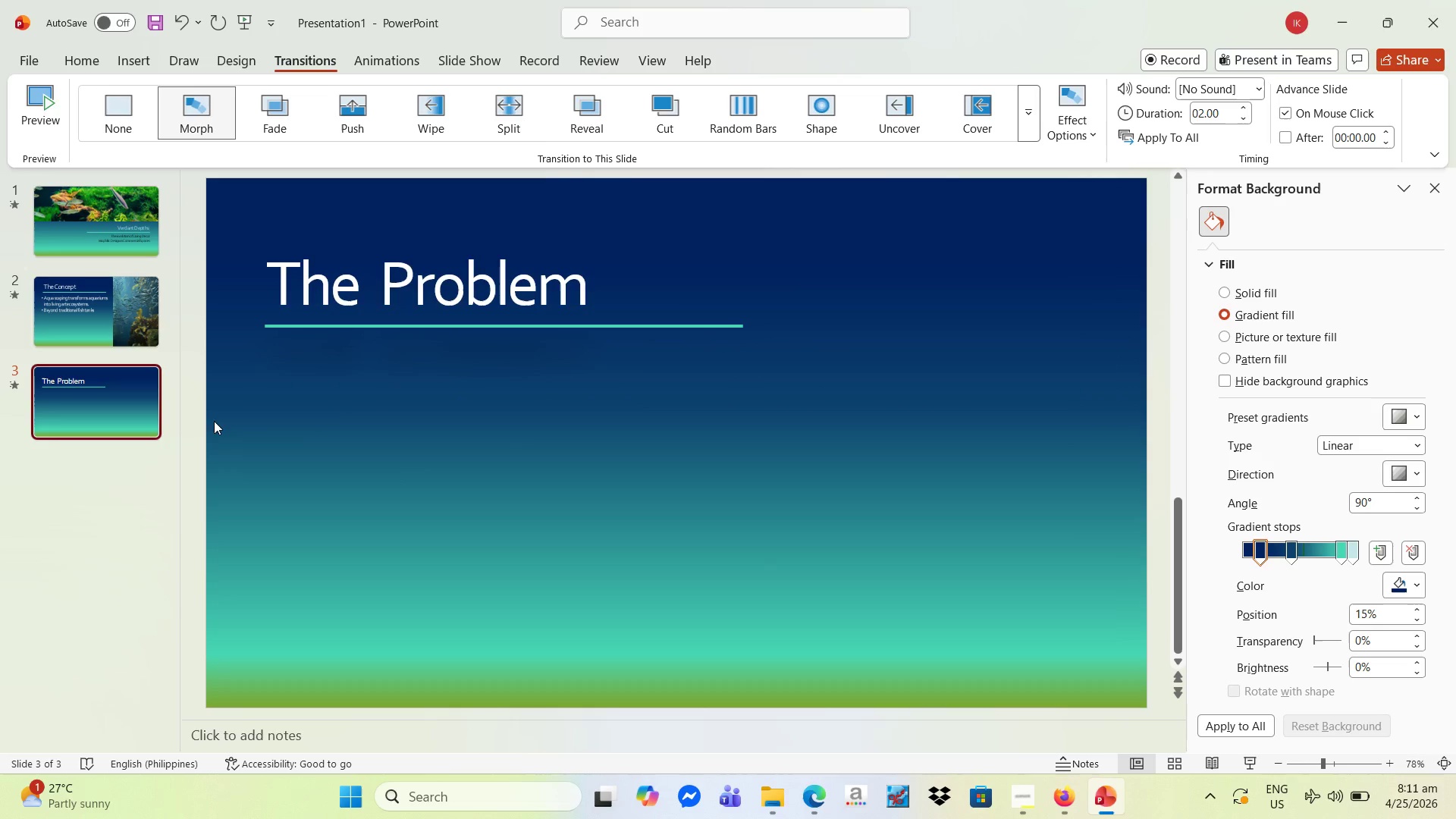 
wait(9.8)
 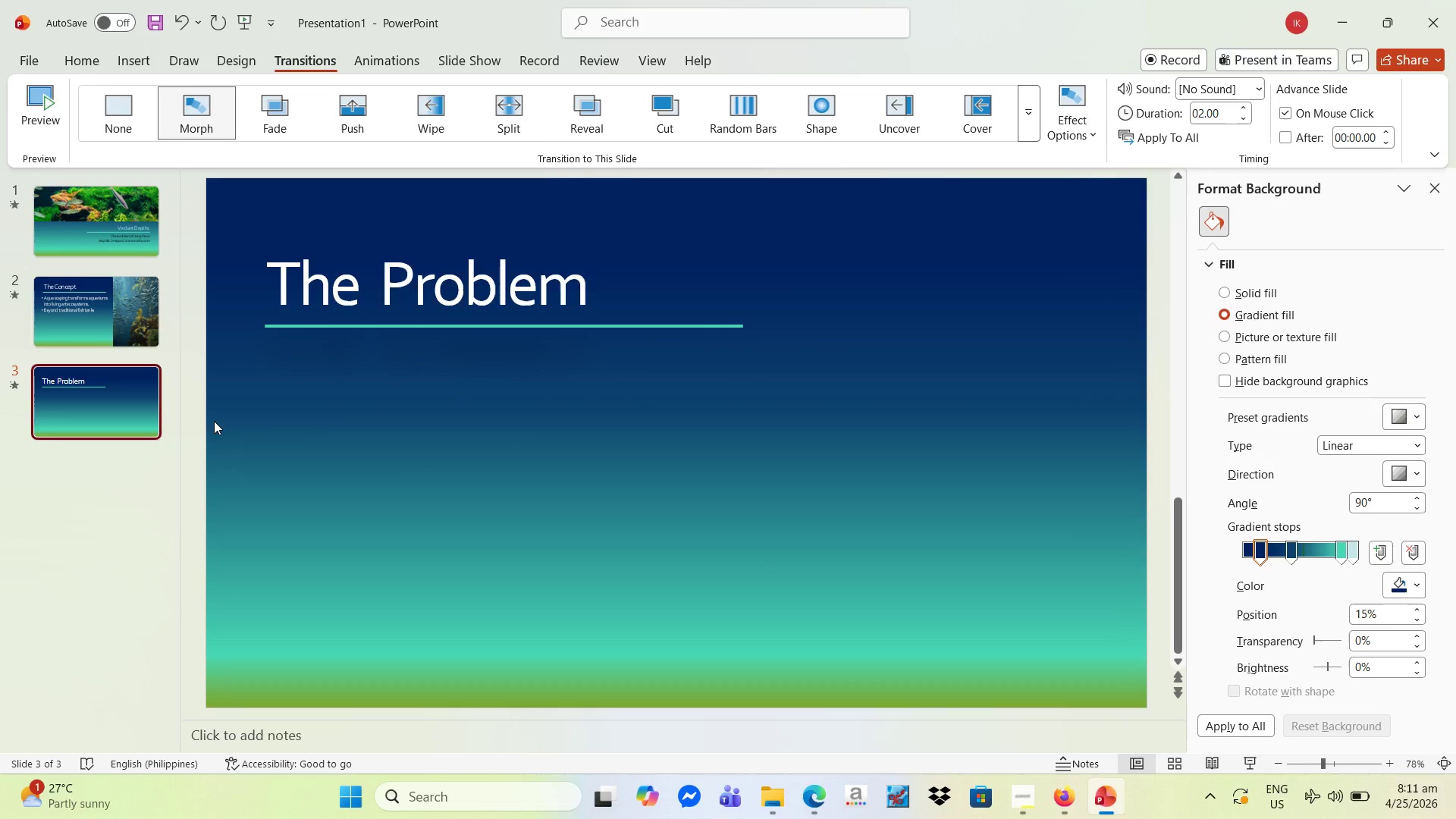 
left_click_drag(start_coordinate=[93, 325], to_coordinate=[93, 320])
 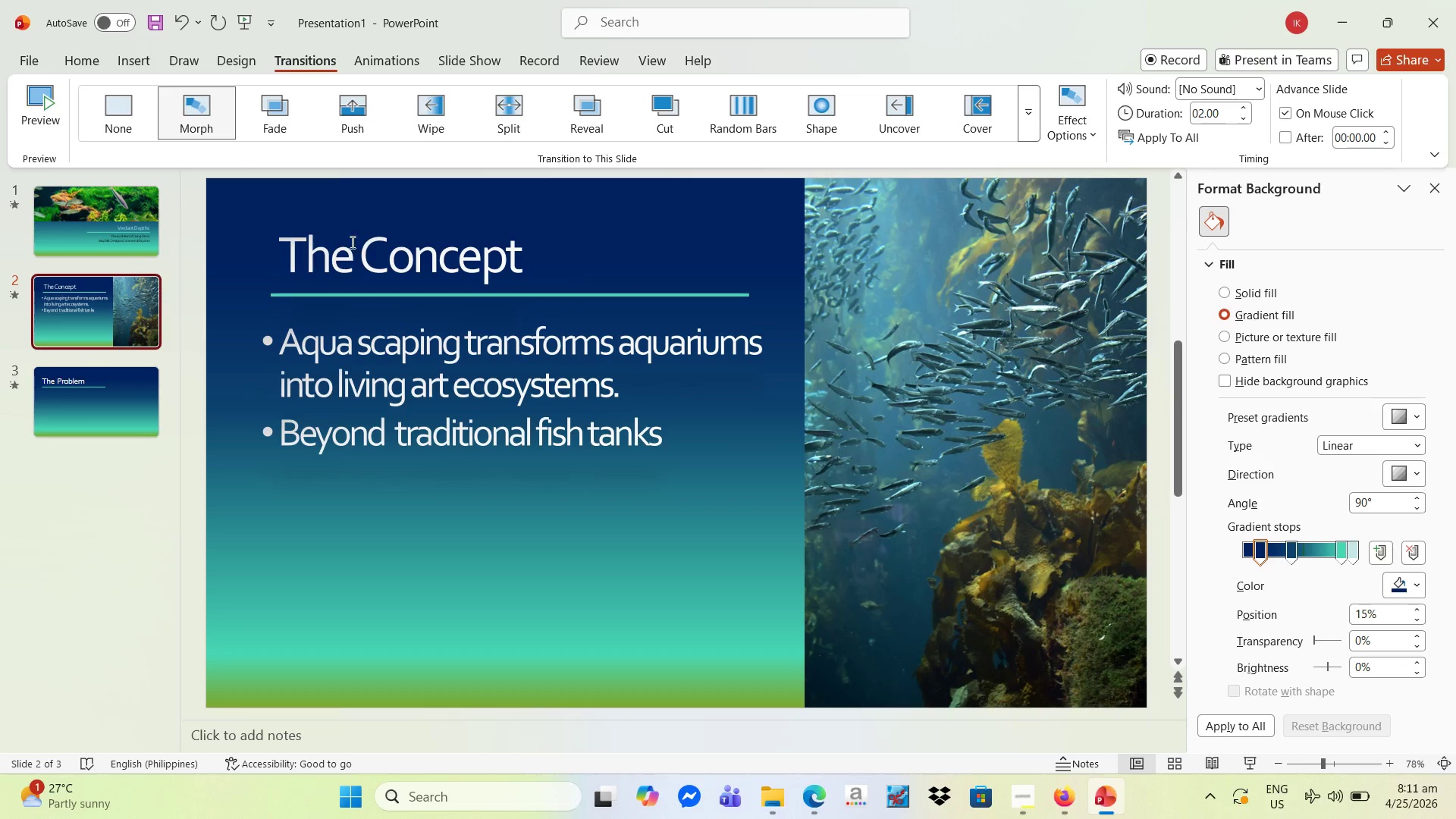 
left_click([384, 61])
 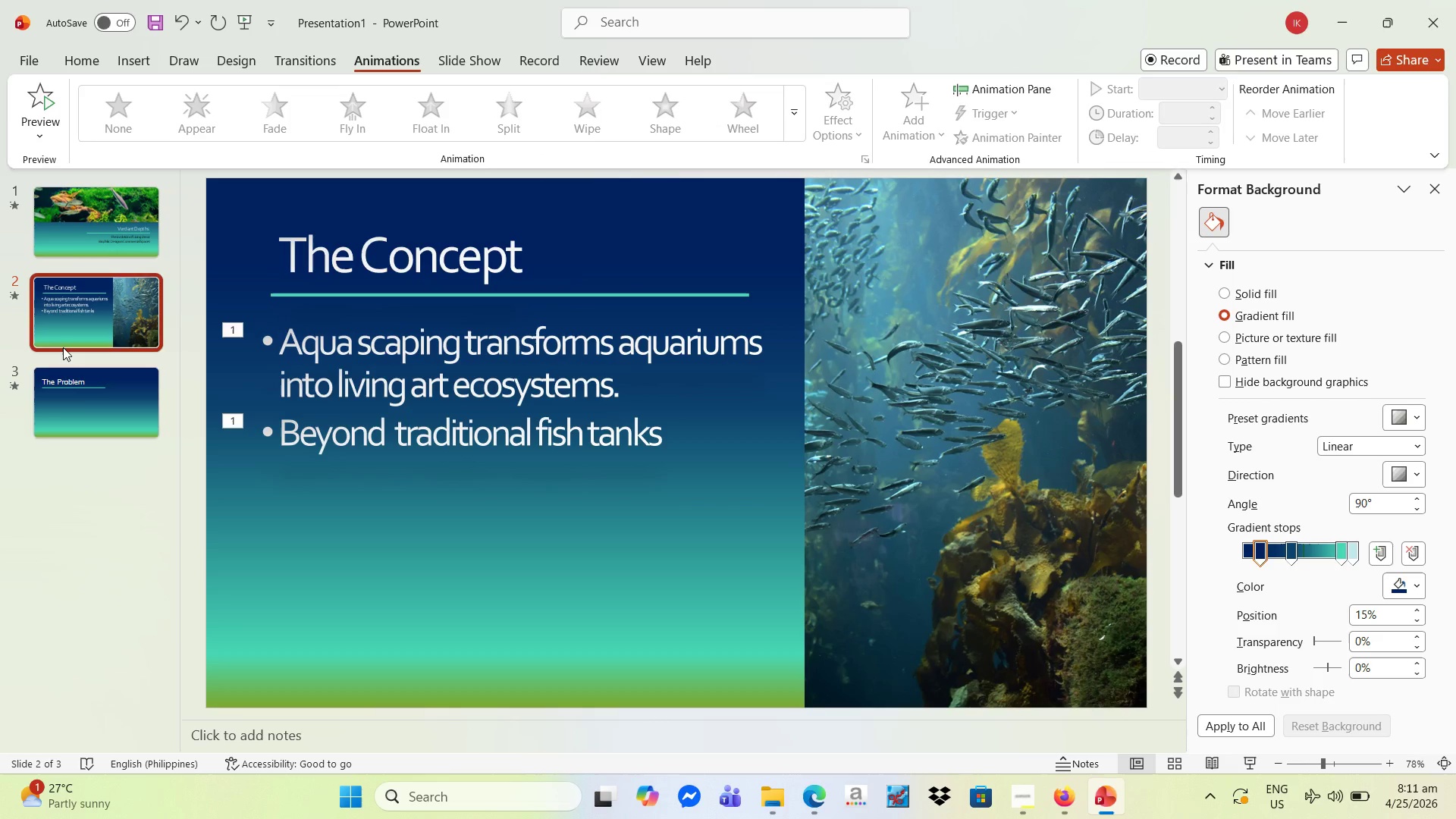 
left_click([70, 399])
 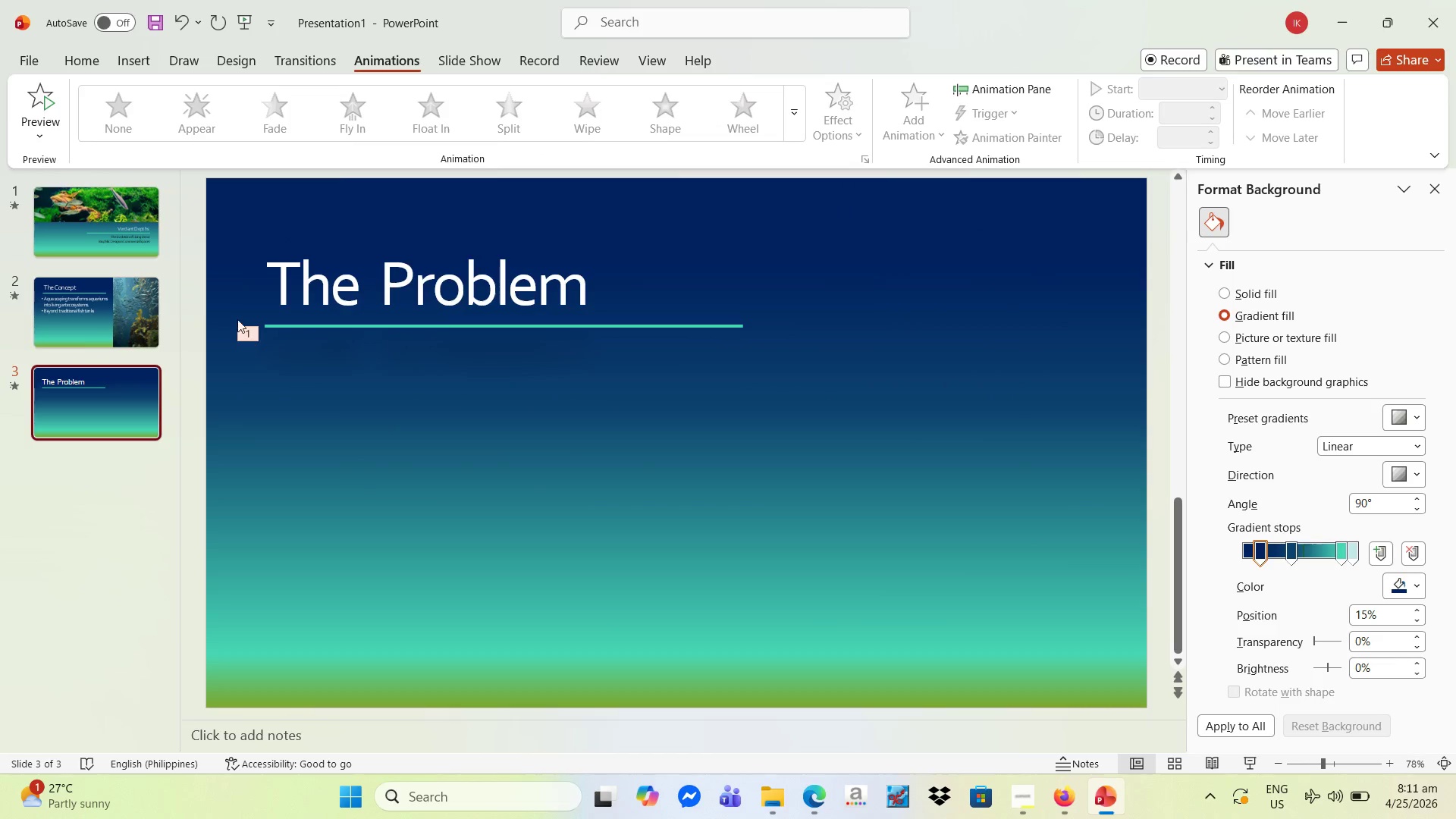 
left_click([115, 116])
 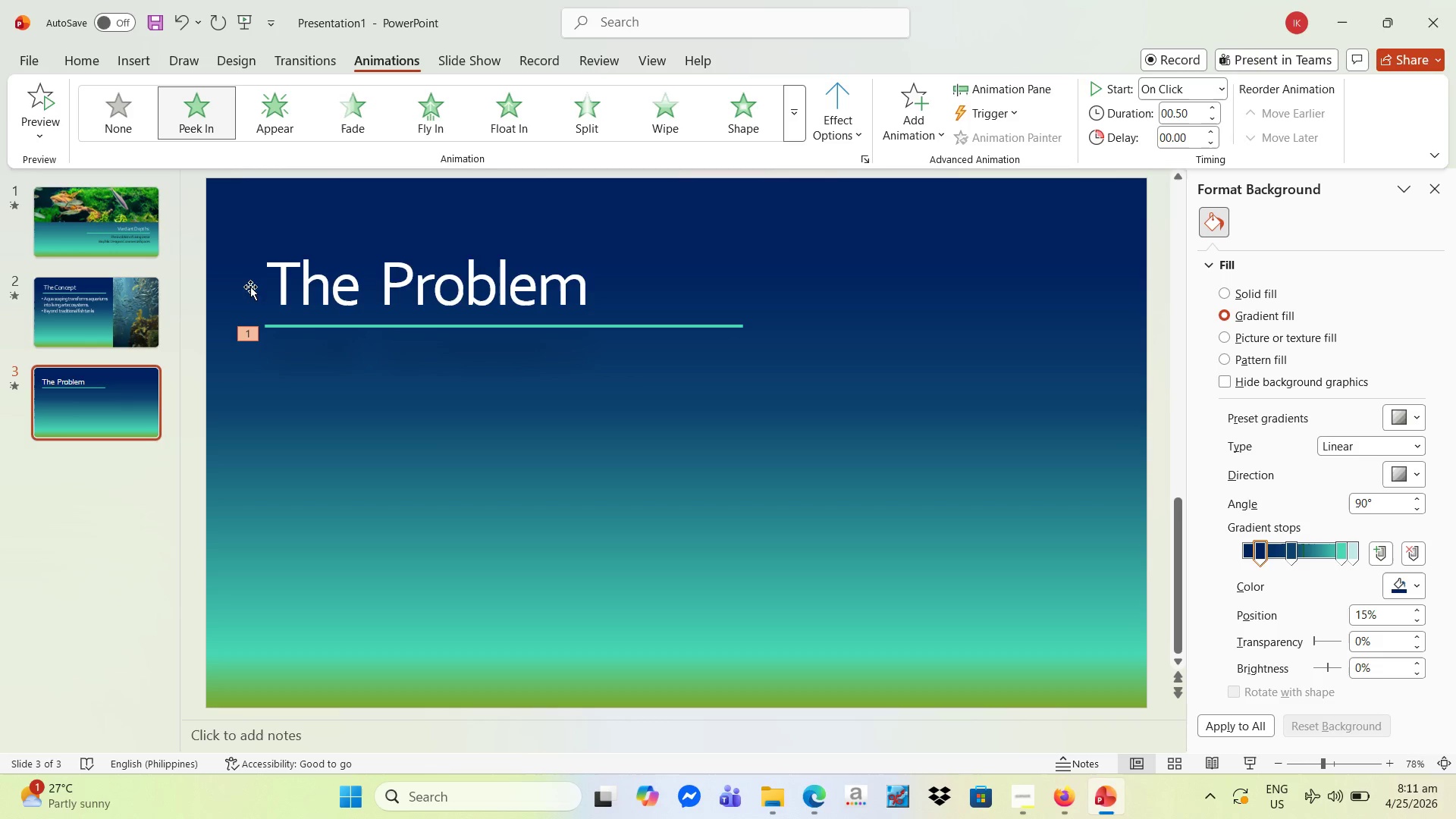 
left_click([125, 105])
 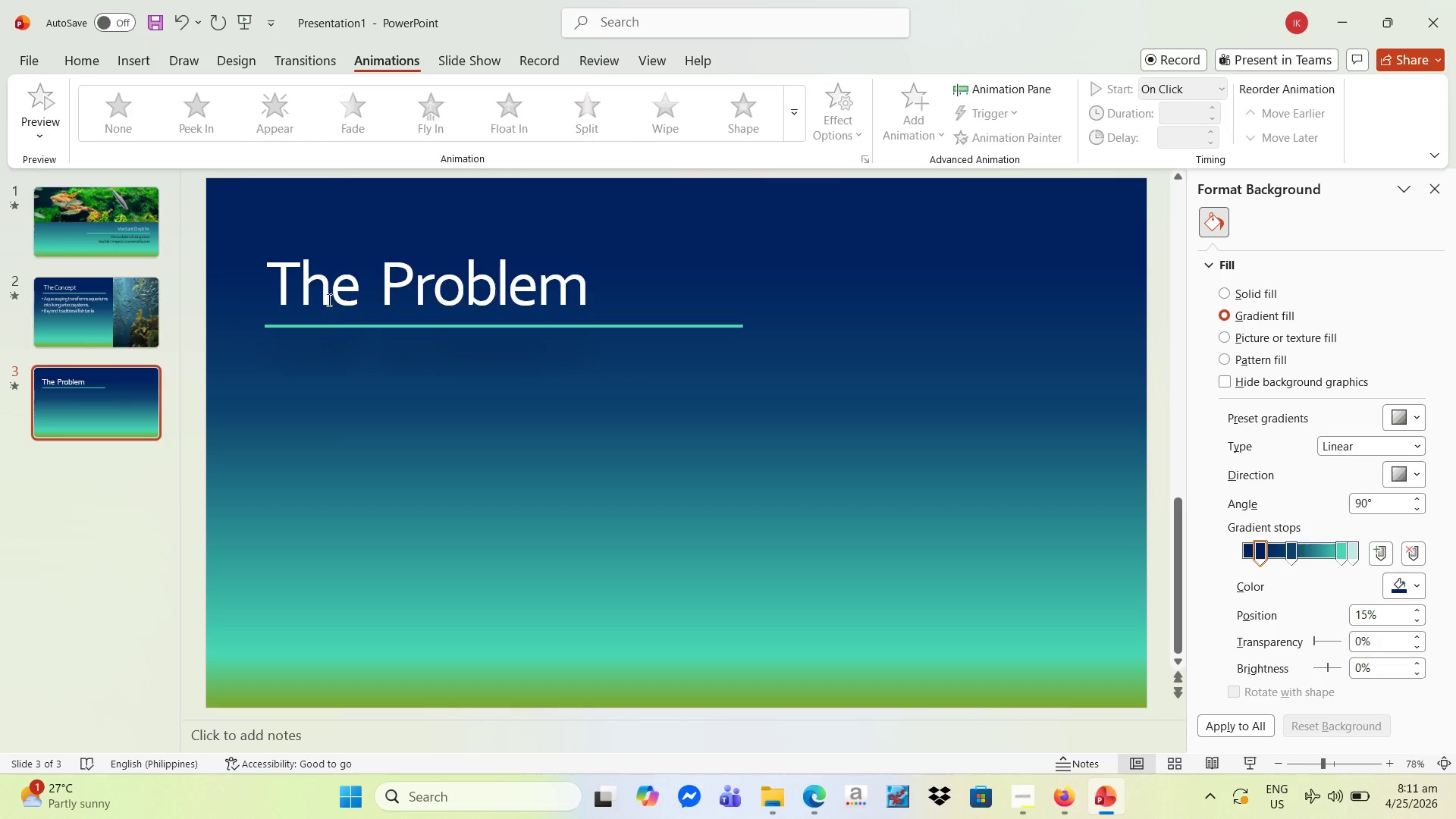 
left_click([328, 294])
 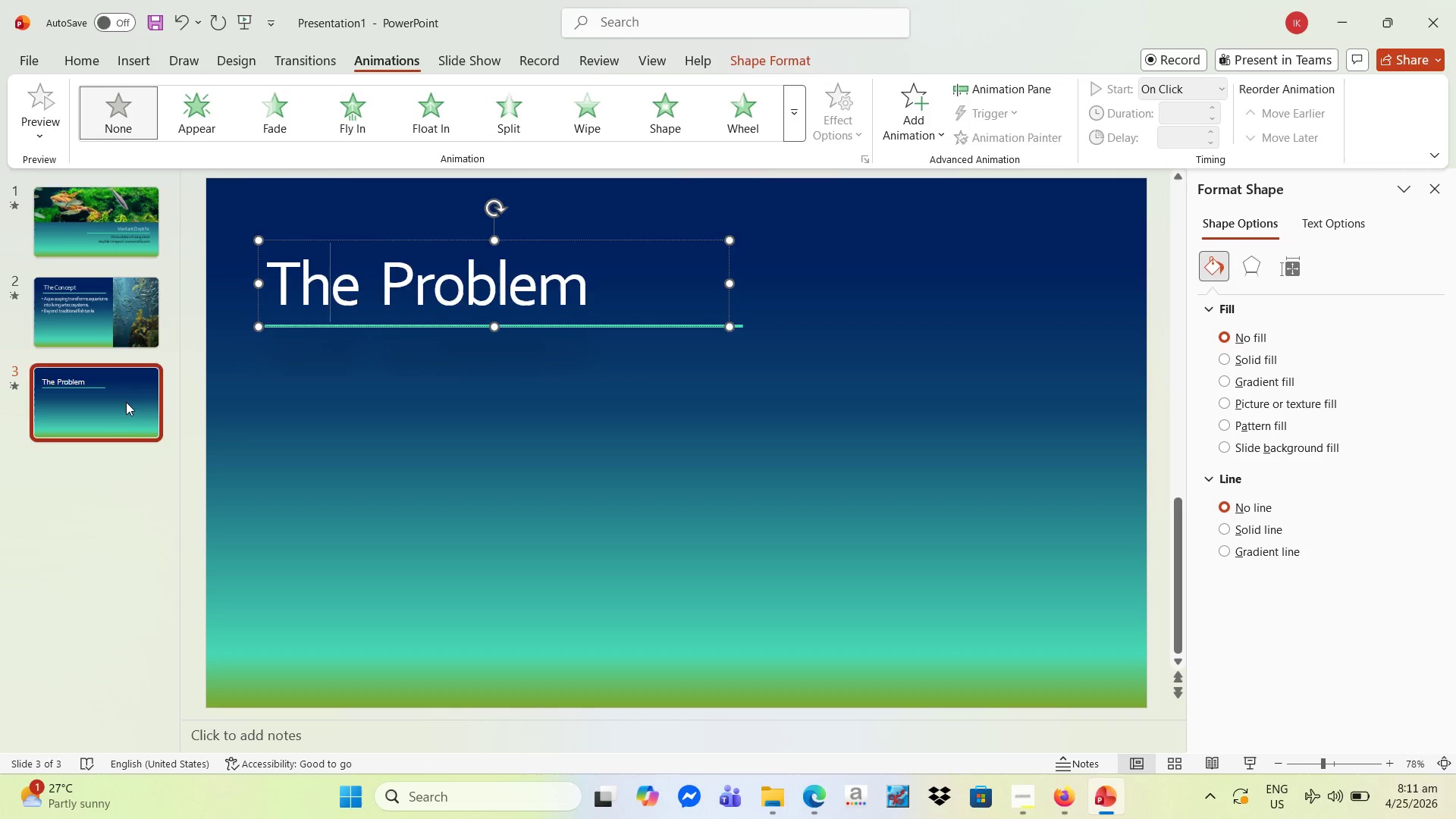 
left_click([87, 312])
 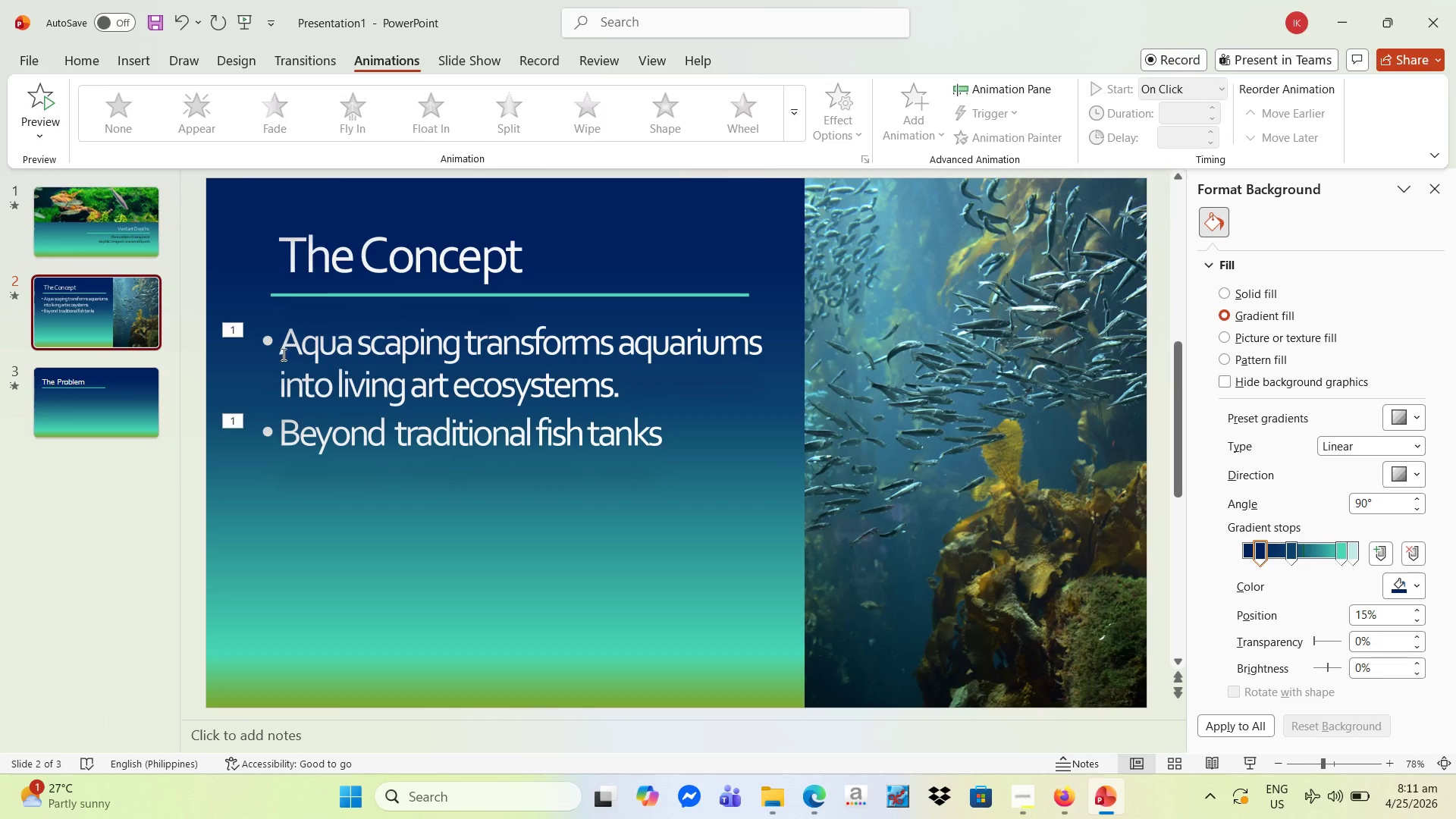 
left_click_drag(start_coordinate=[280, 342], to_coordinate=[720, 439])
 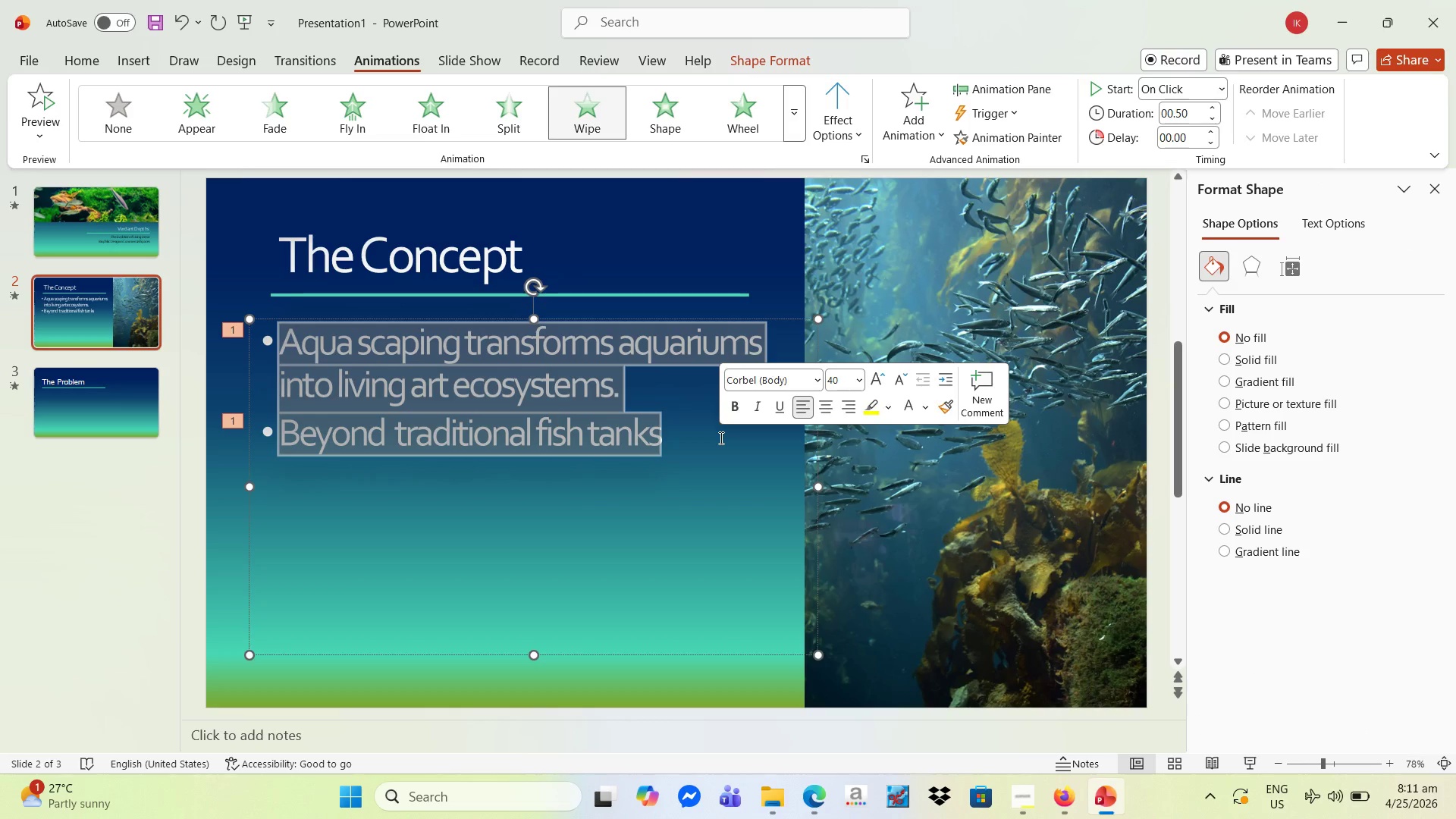 
key(Control+C)
 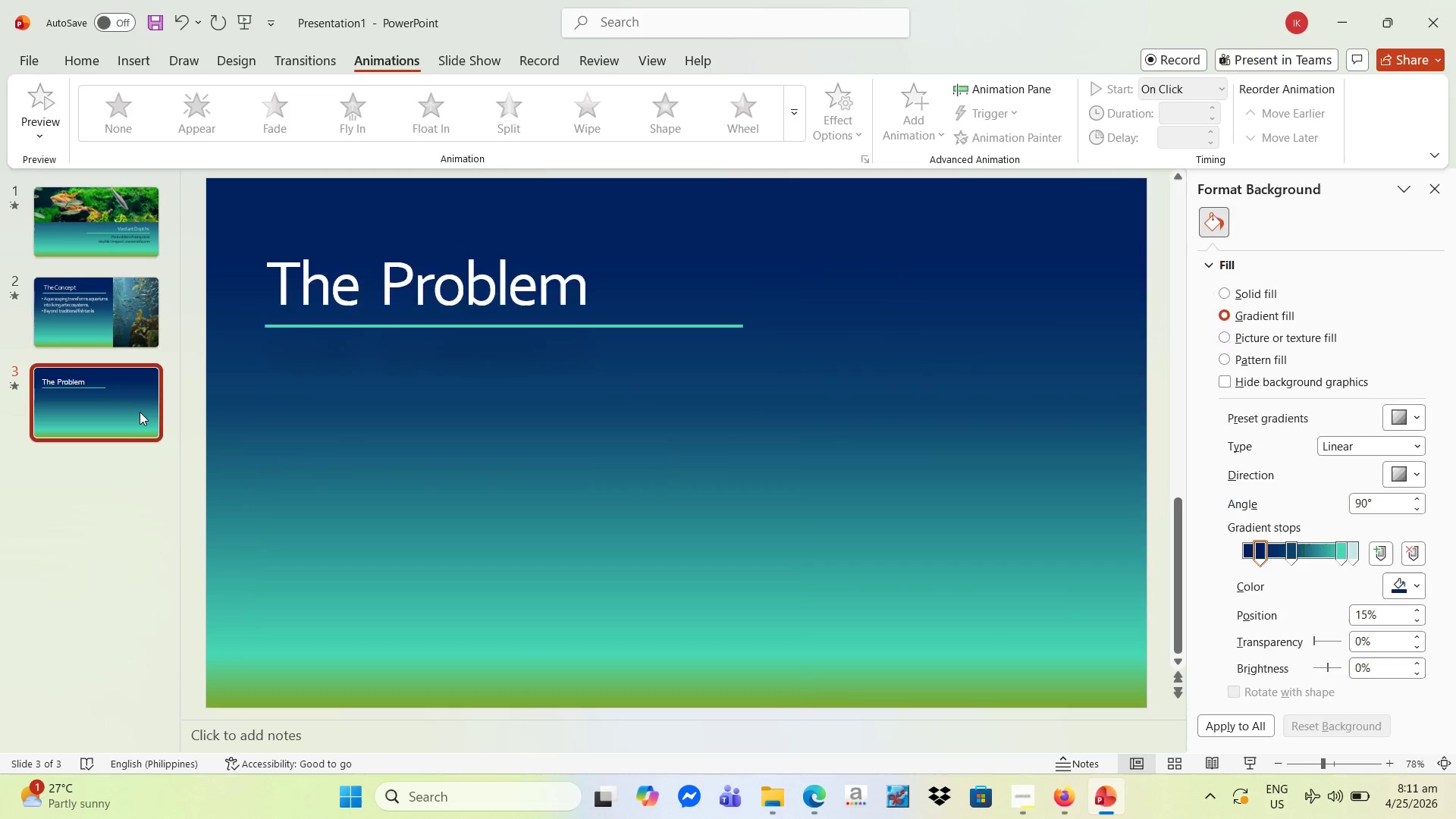 
key(Control+V)
 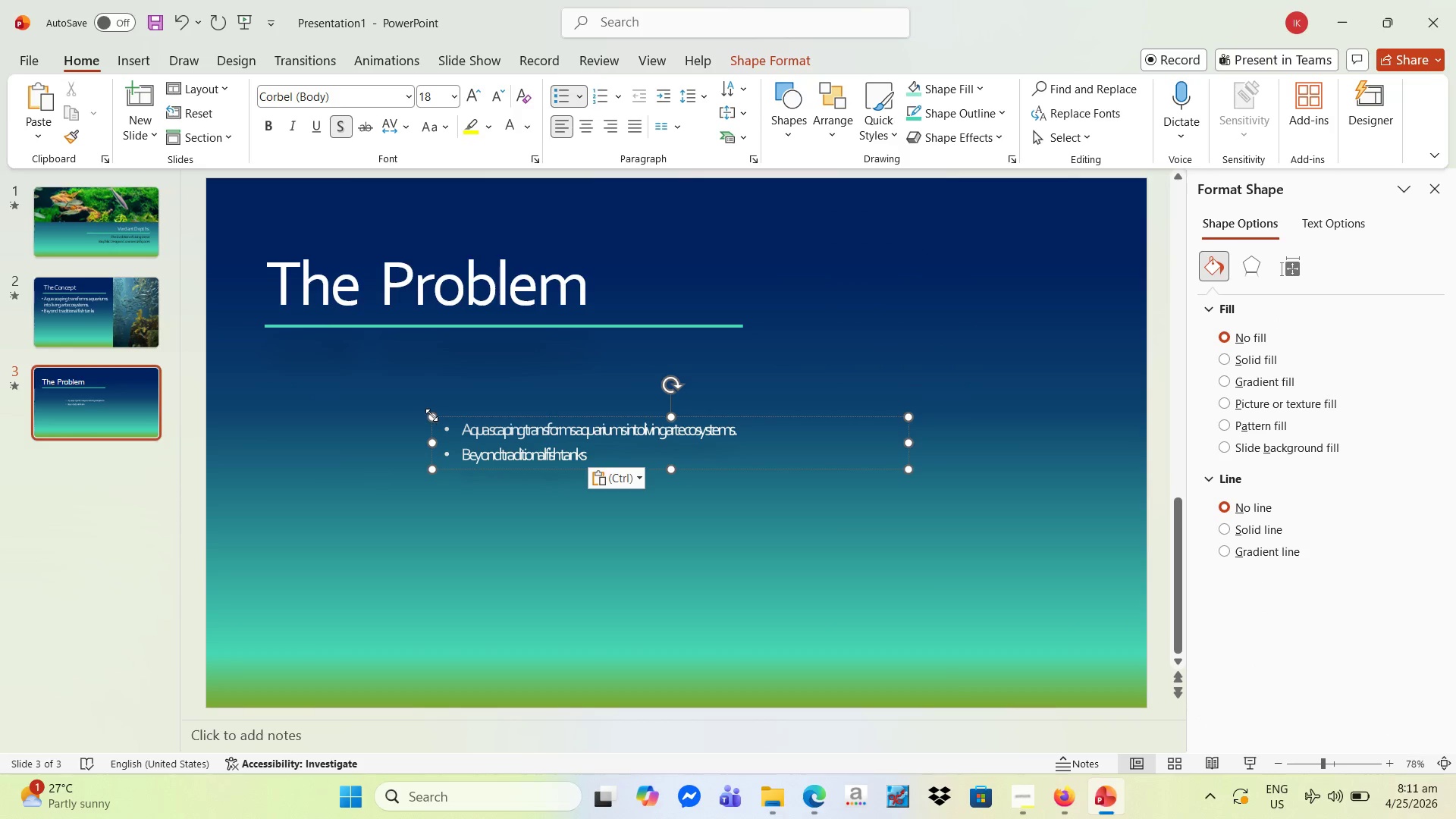 
left_click_drag(start_coordinate=[437, 421], to_coordinate=[272, 359])
 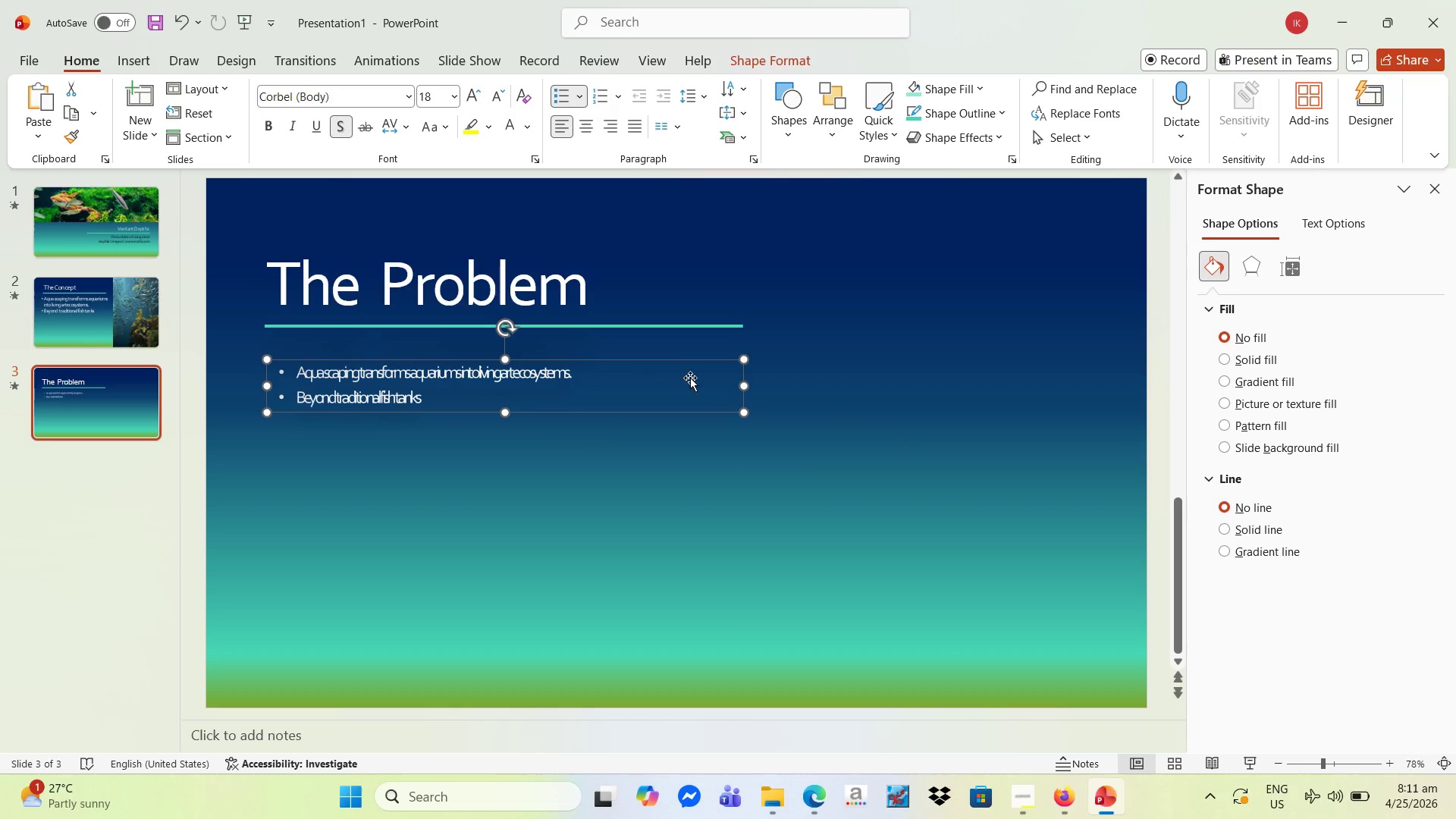 
left_click_drag(start_coordinate=[746, 413], to_coordinate=[783, 479])
 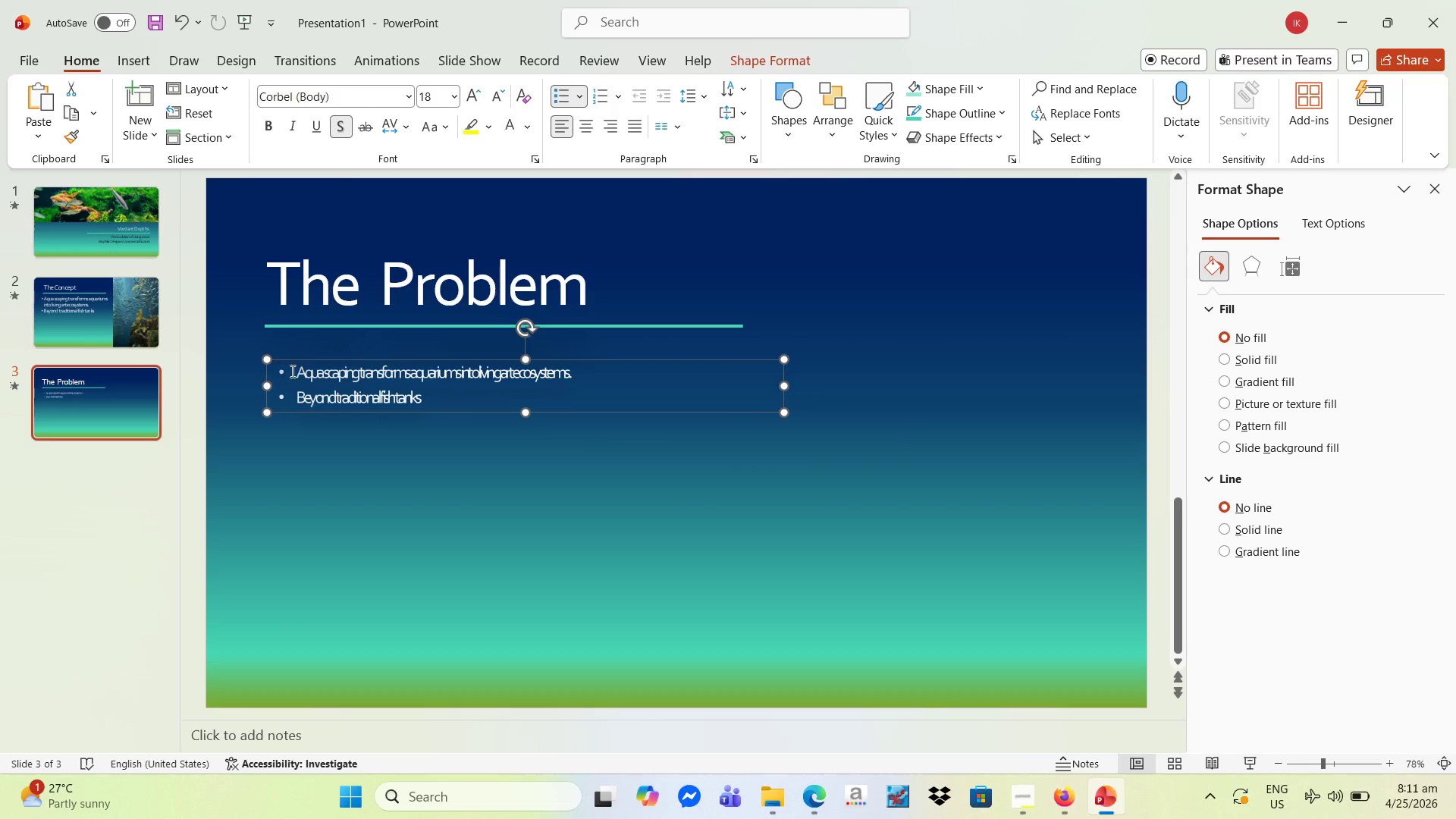 
left_click_drag(start_coordinate=[299, 377], to_coordinate=[491, 430])
 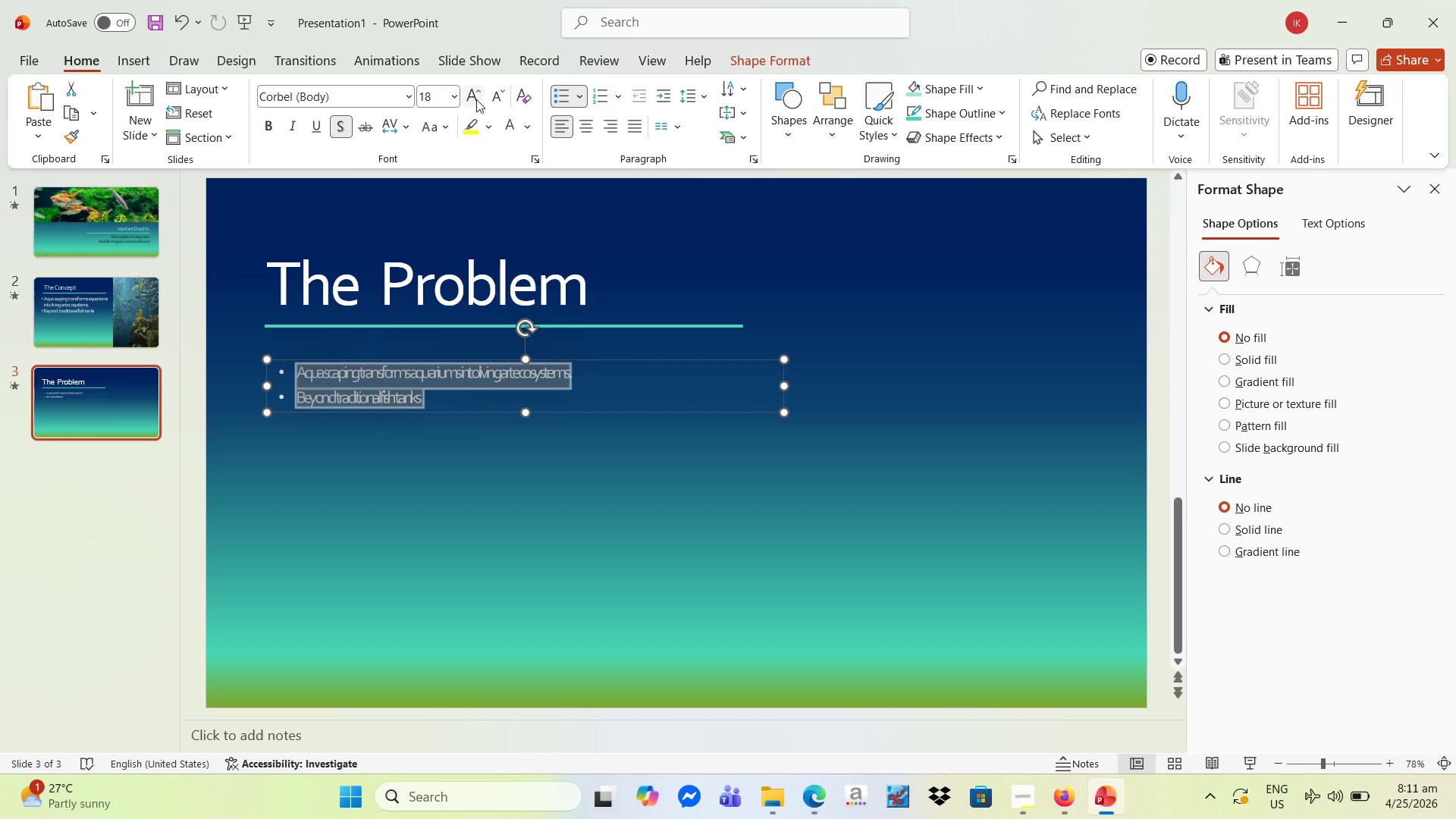 
double_click([472, 94])
 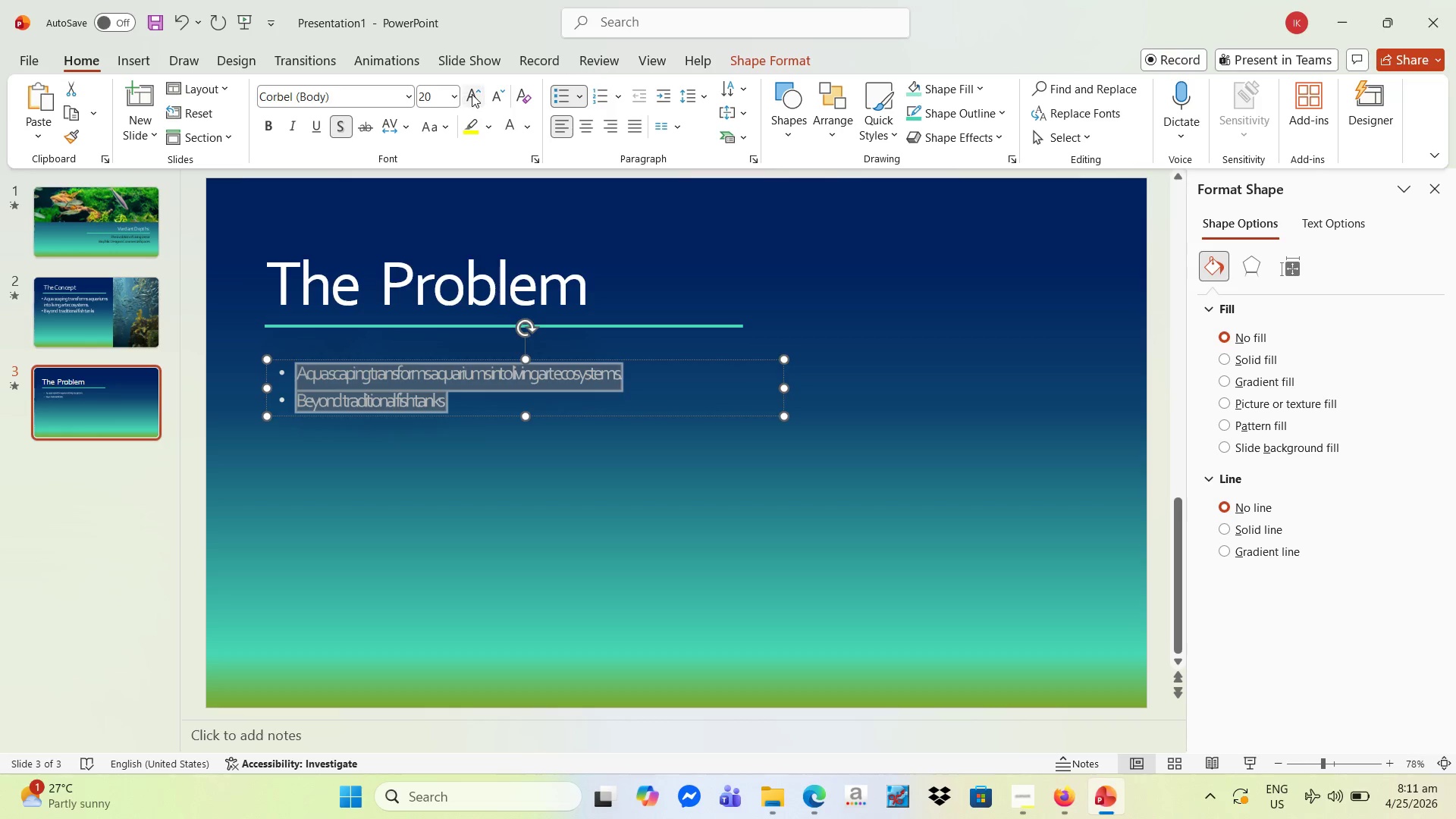 
triple_click([472, 94])
 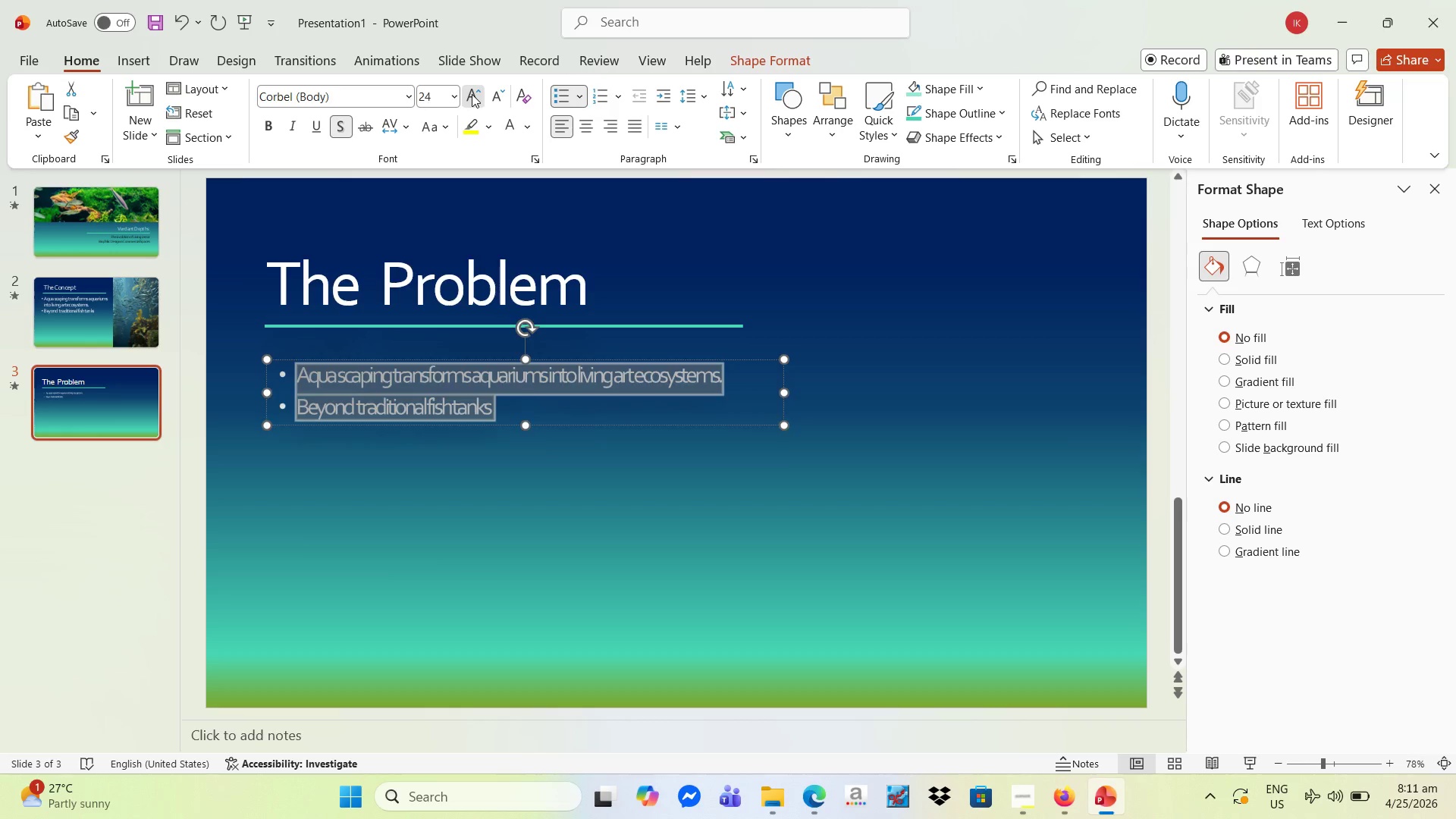 
triple_click([472, 94])
 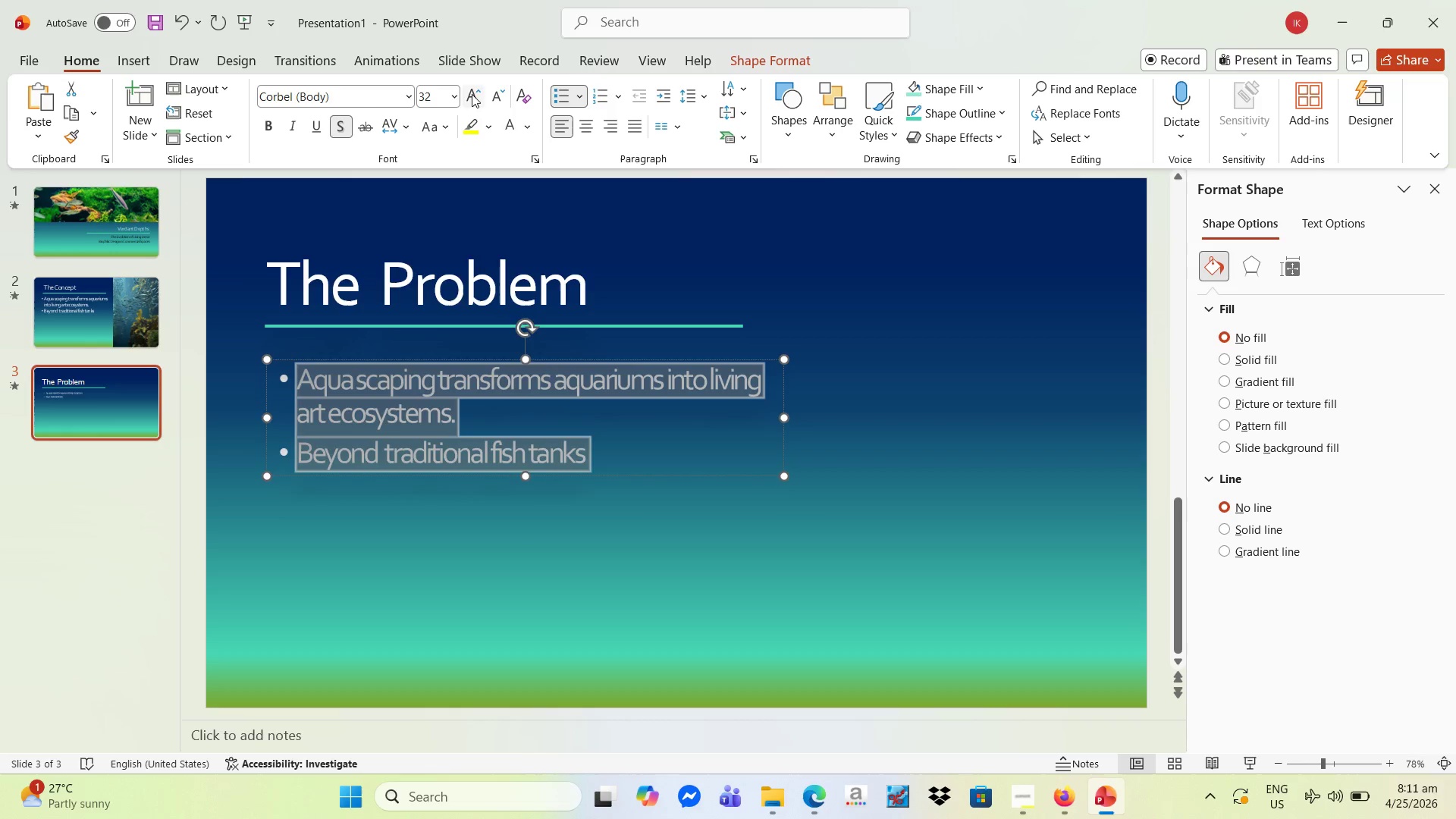 
triple_click([472, 94])
 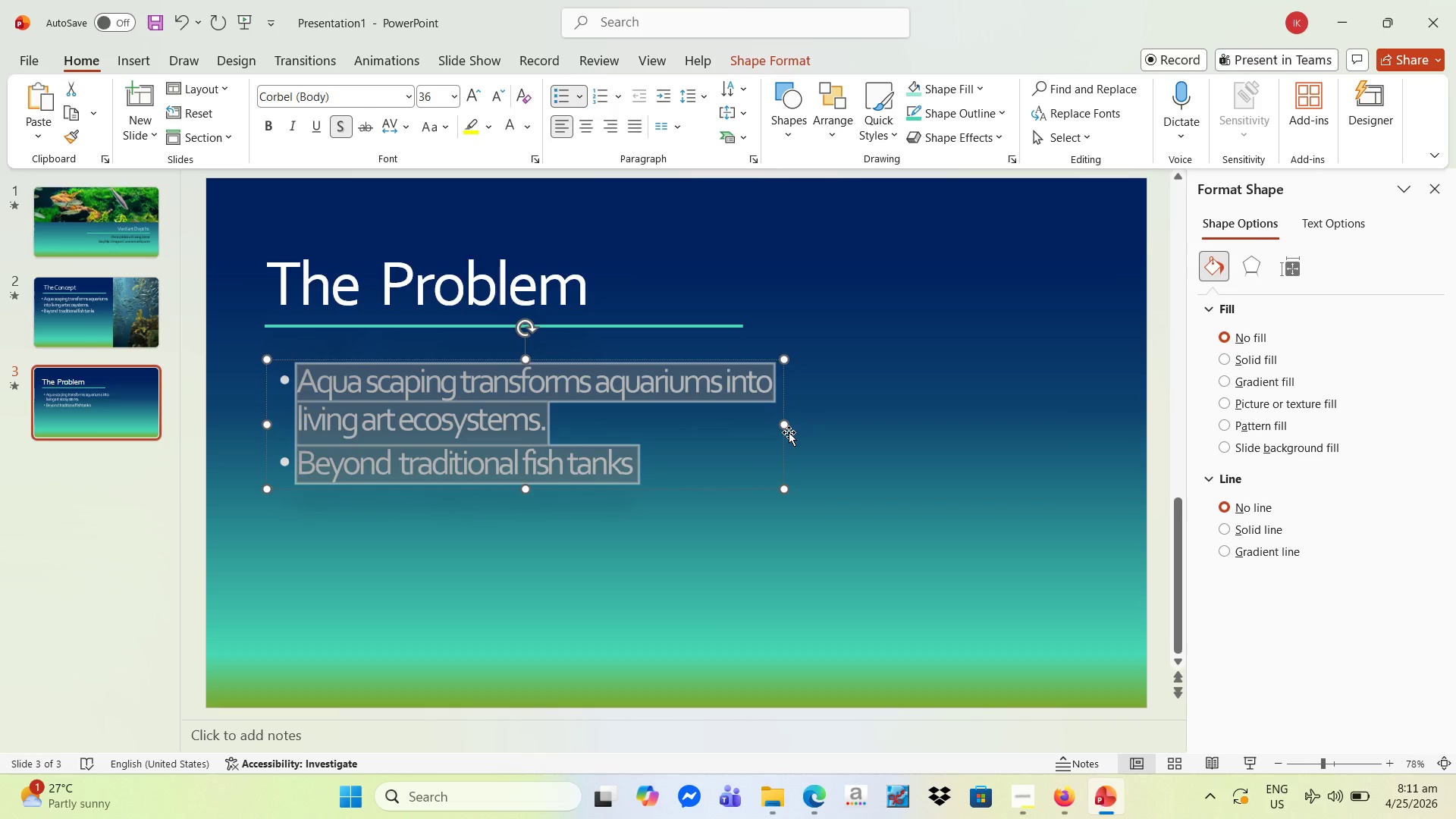 
left_click_drag(start_coordinate=[783, 425], to_coordinate=[979, 425])
 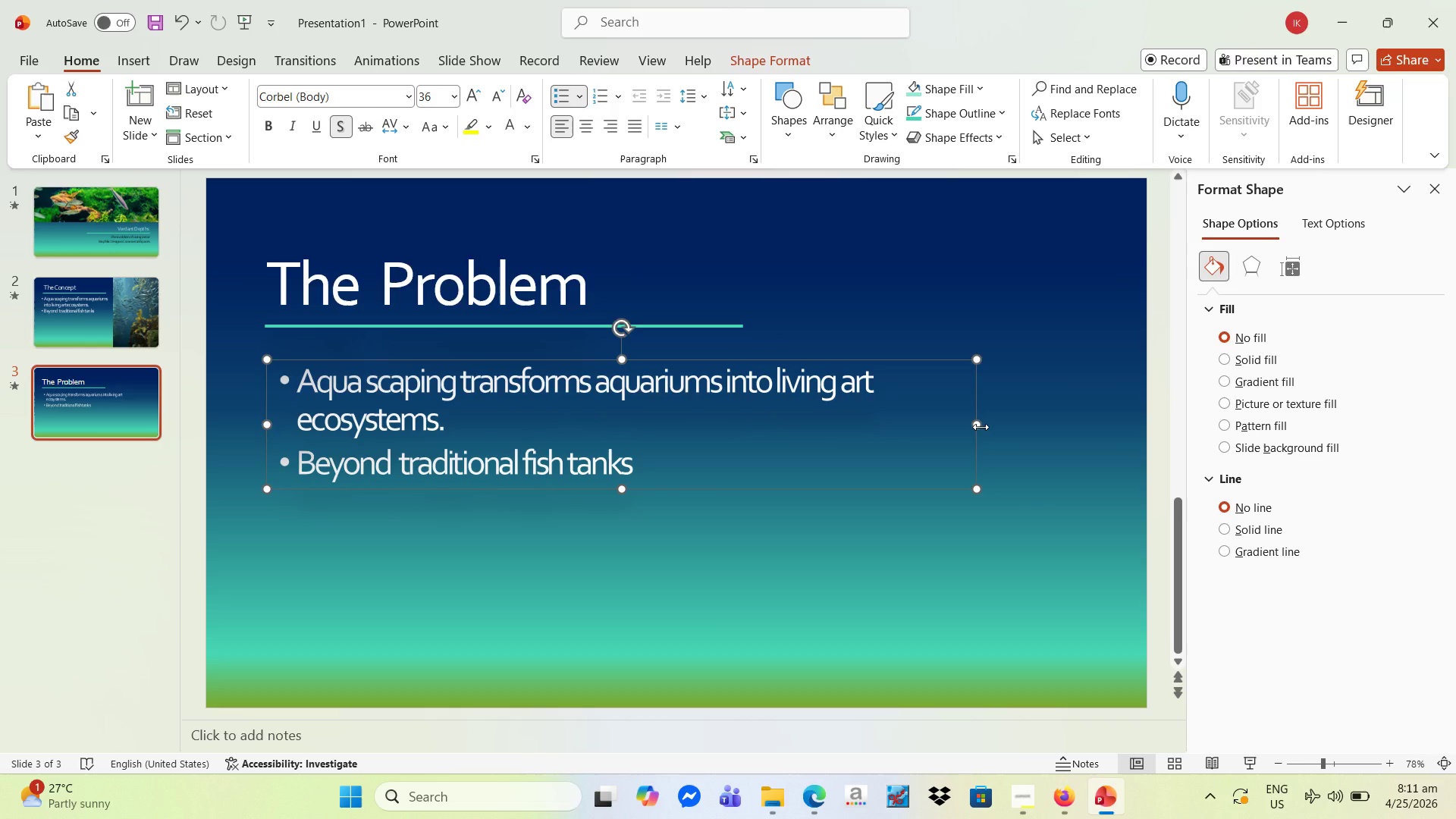 
left_click_drag(start_coordinate=[981, 427], to_coordinate=[1090, 423])
 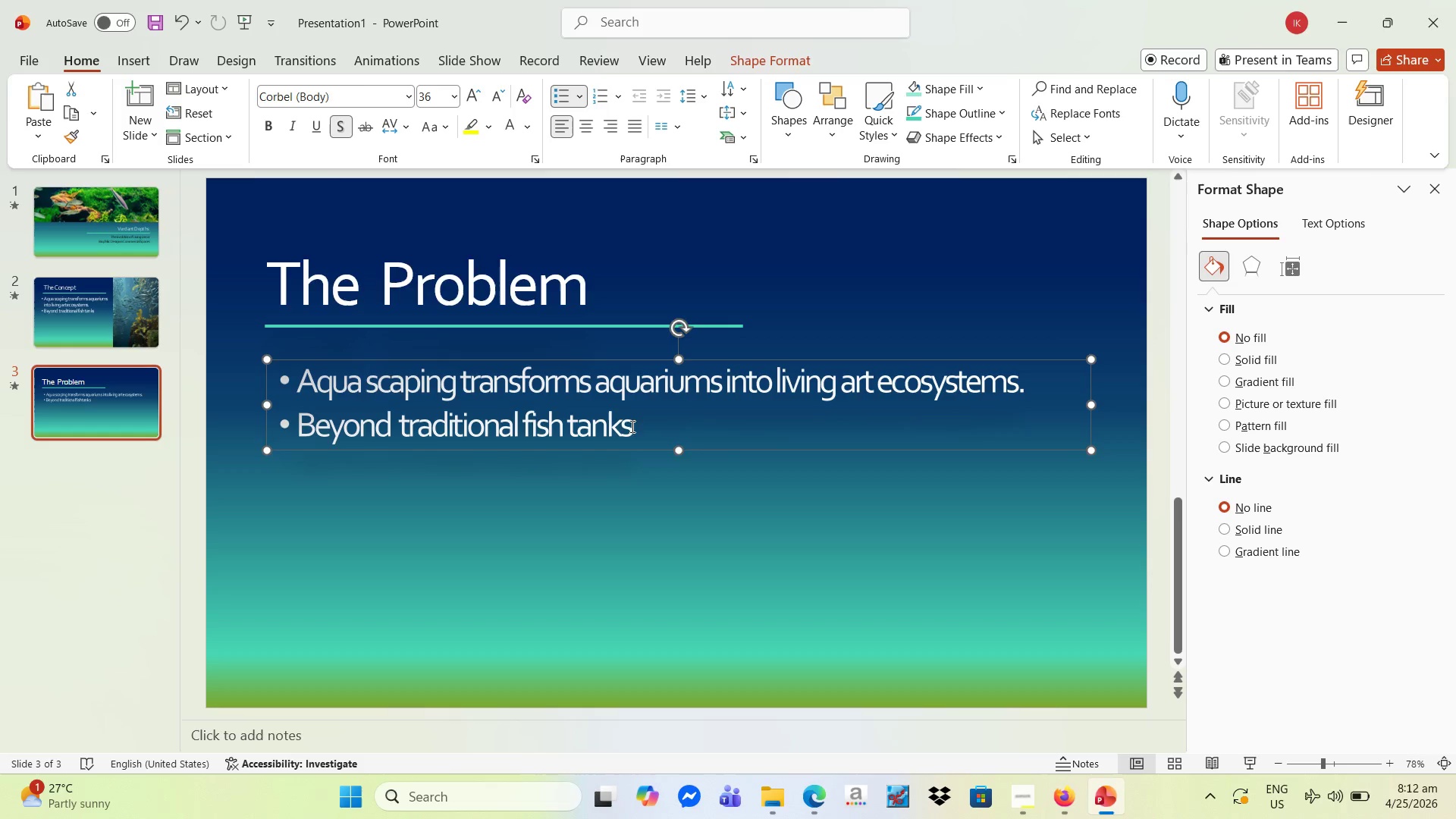 
wait(6.78)
 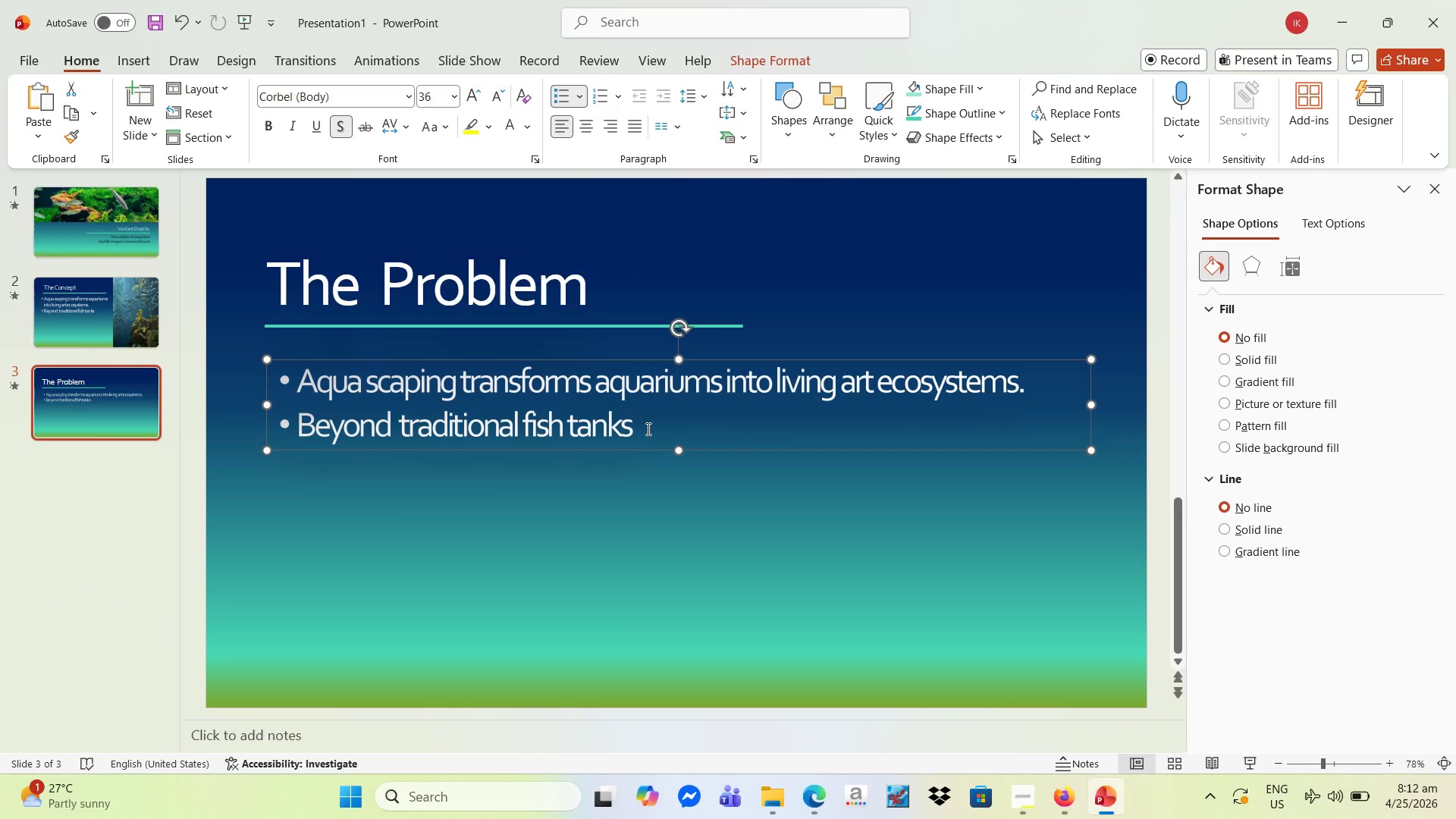 
left_click([637, 426])
 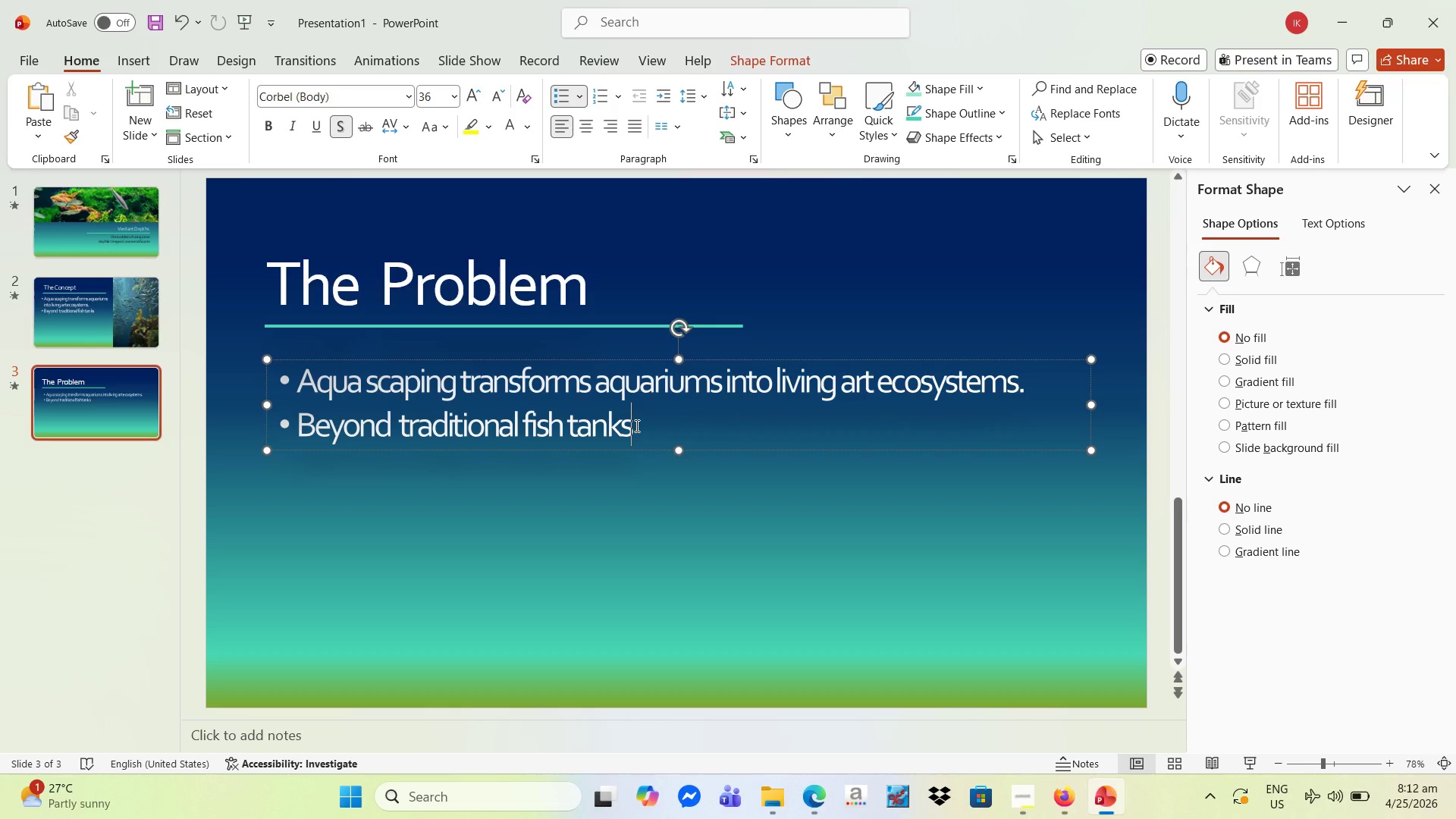 
key(Backspace)
key(Backspace)
key(Backspace)
key(Backspace)
key(Backspace)
key(Backspace)
key(Backspace)
key(Backspace)
key(Backspace)
key(Backspace)
key(Backspace)
key(Backspace)
key(Backspace)
key(Backspace)
key(Backspace)
key(Backspace)
key(Backspace)
key(Backspace)
key(Backspace)
key(Backspace)
key(Backspace)
key(Backspace)
key(Backspace)
key(Backspace)
key(Backspace)
key(Backspace)
key(Backspace)
key(Backspace)
key(Backspace)
key(Backspace)
type(water quality, A)
key(Backspace)
type(algae,)
 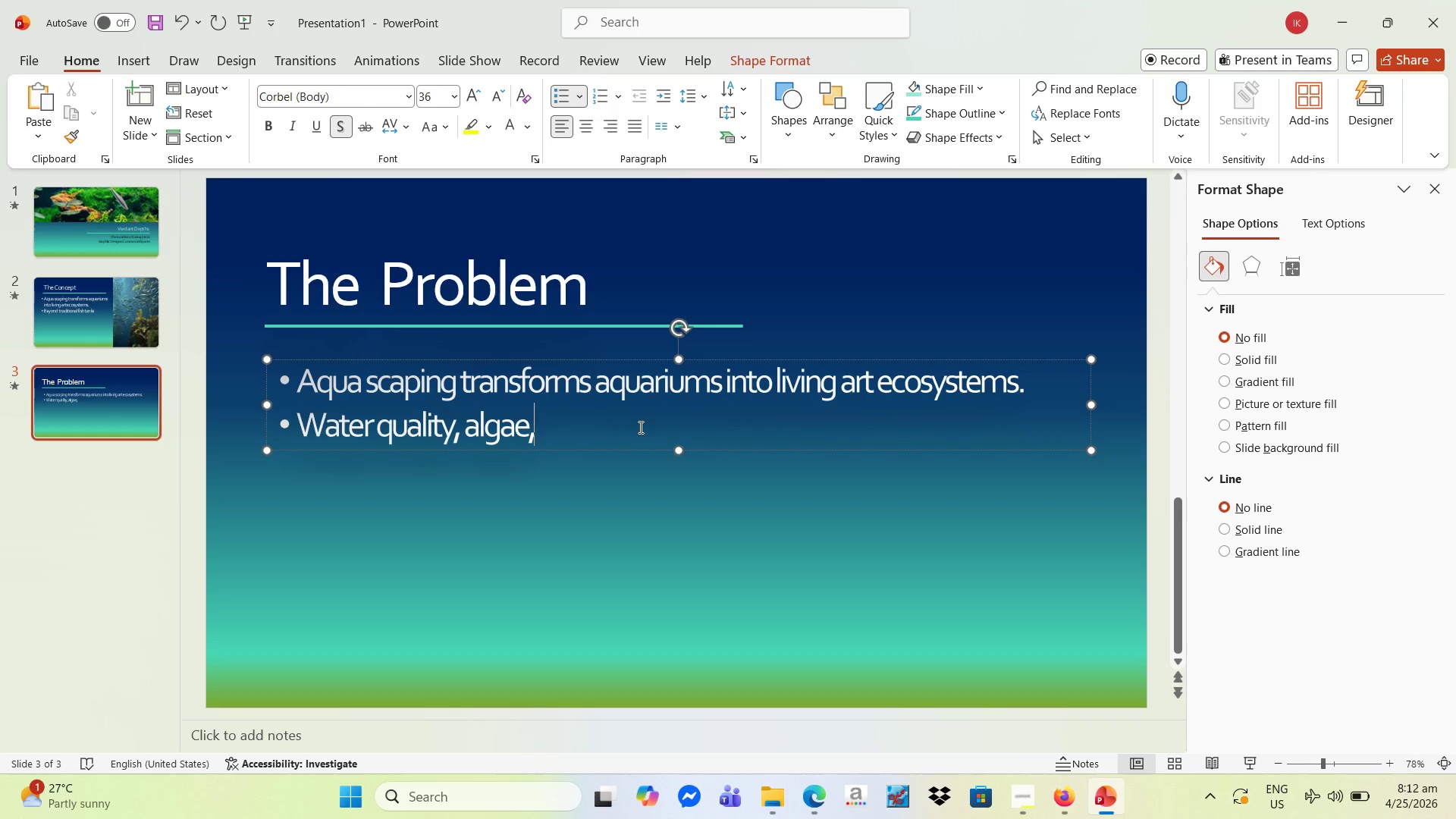 
wait(5.16)
 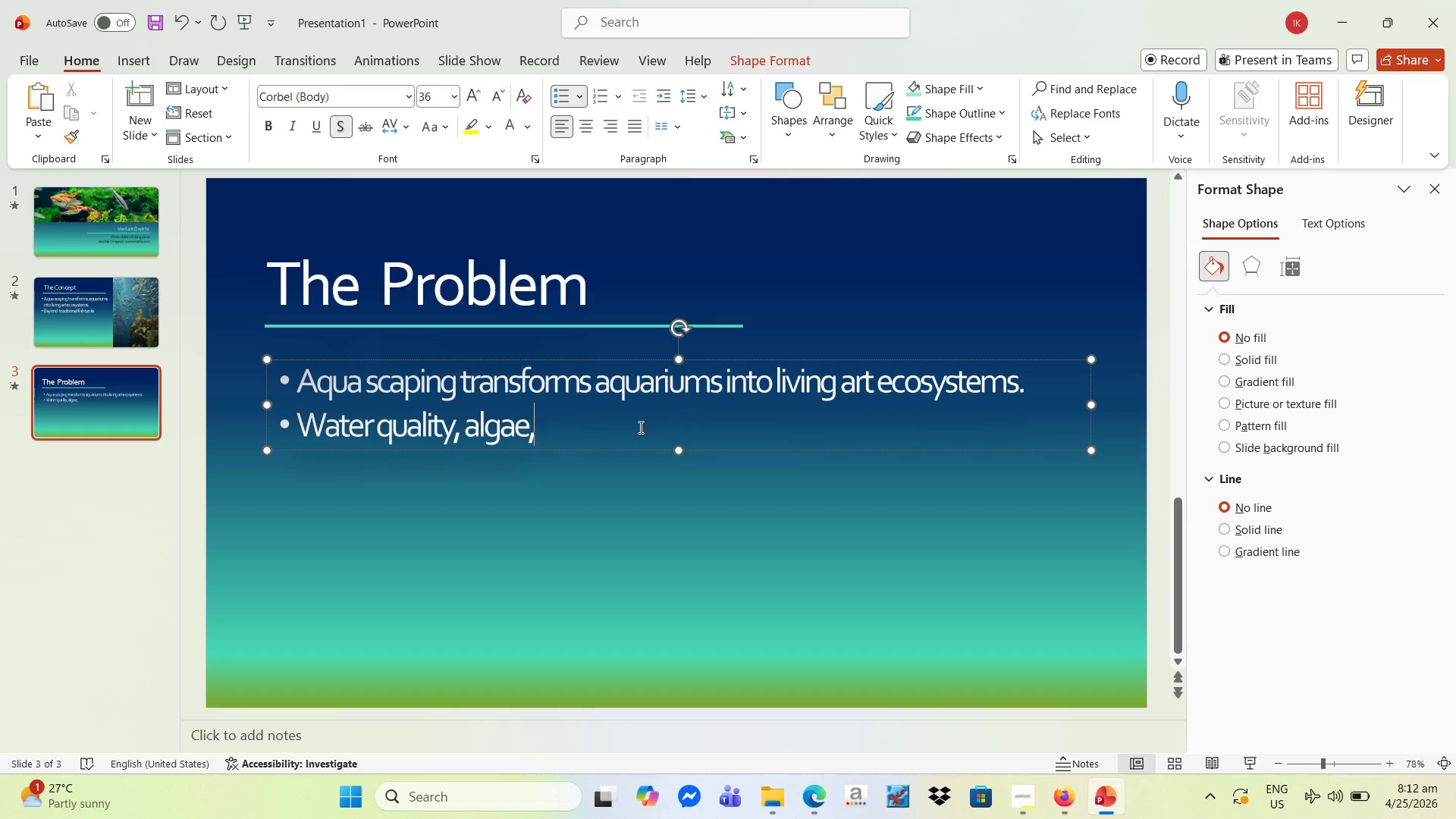 
type(system failure)
 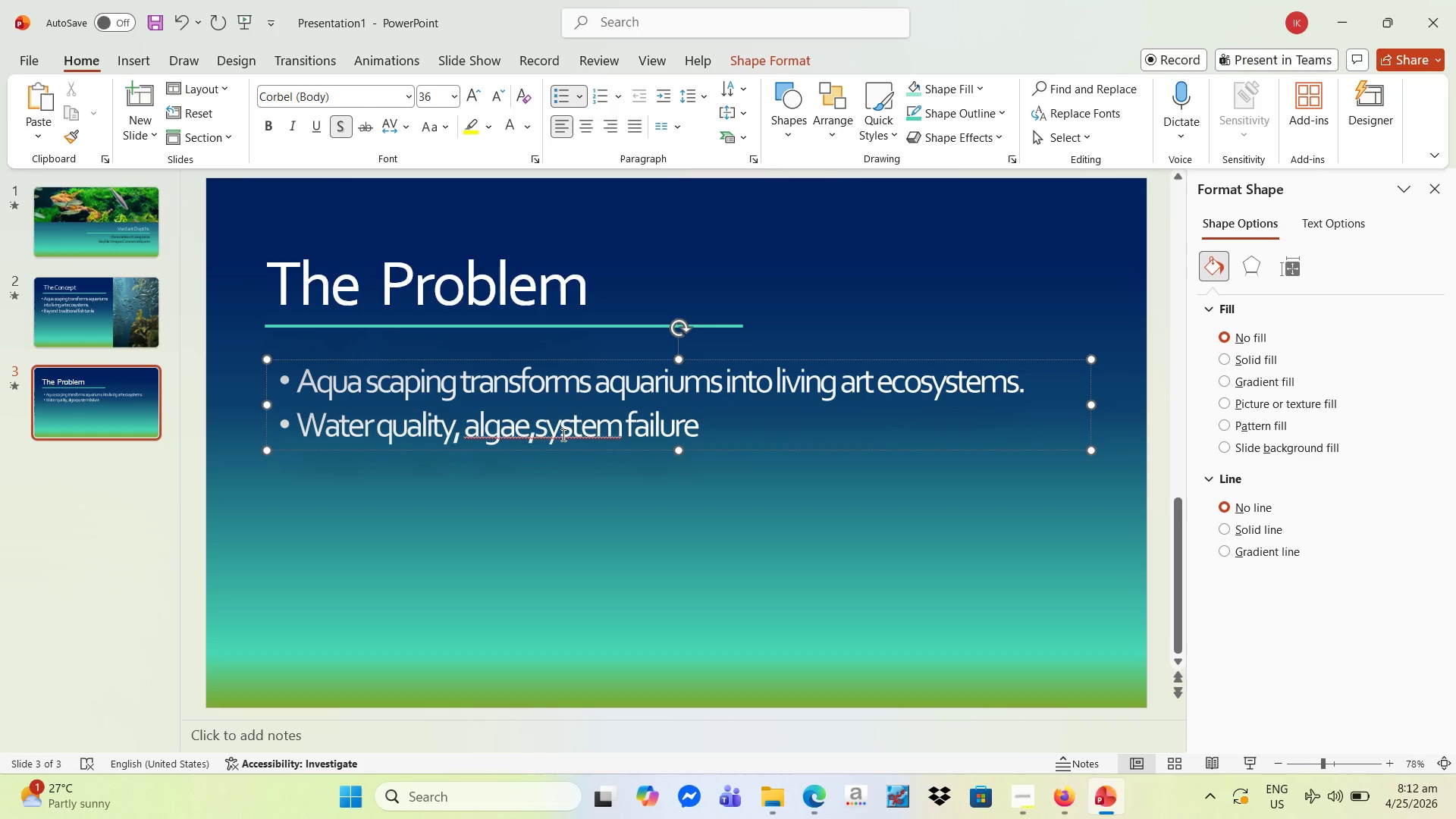 
left_click([533, 432])
 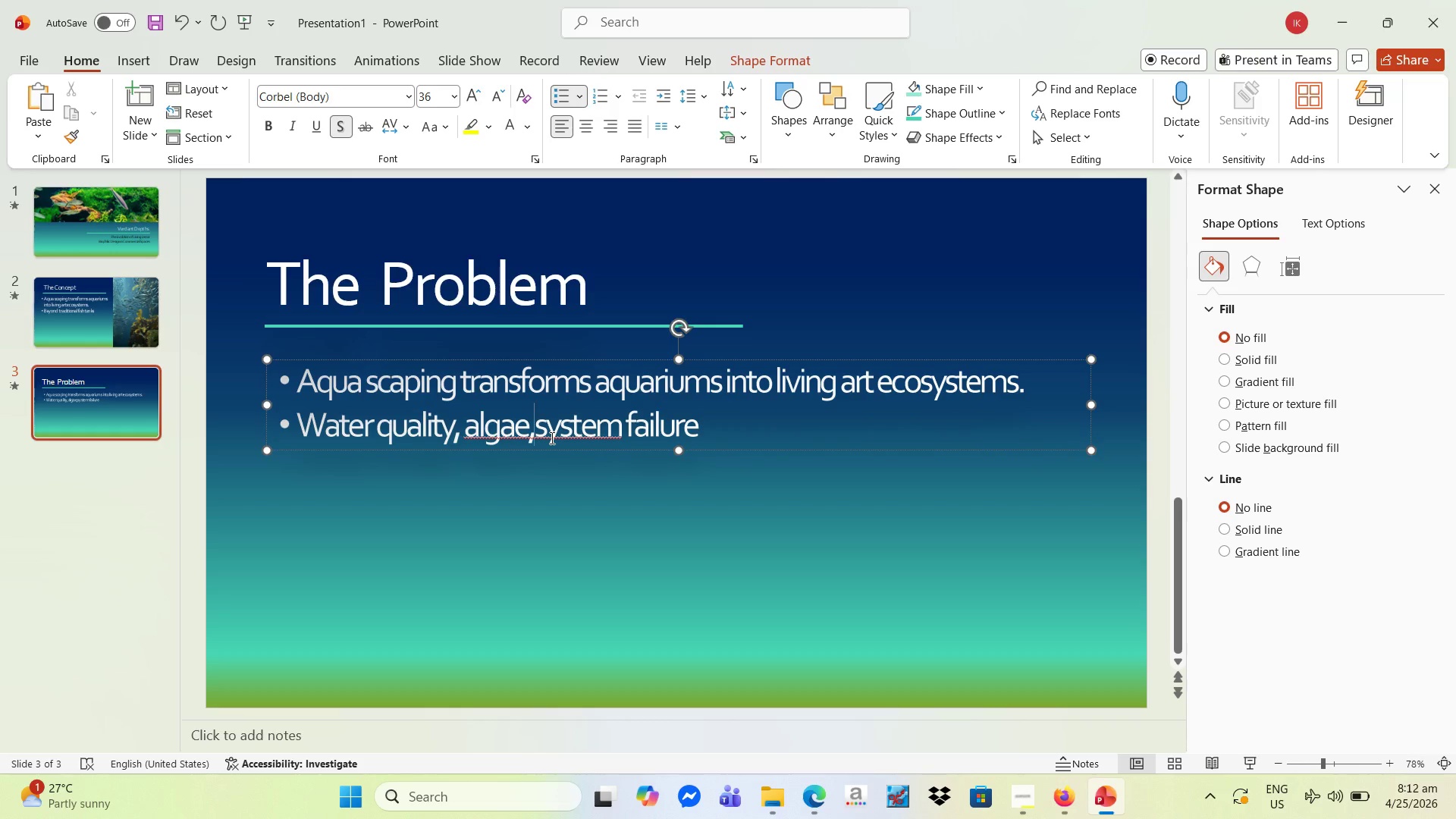 
key(Space)
 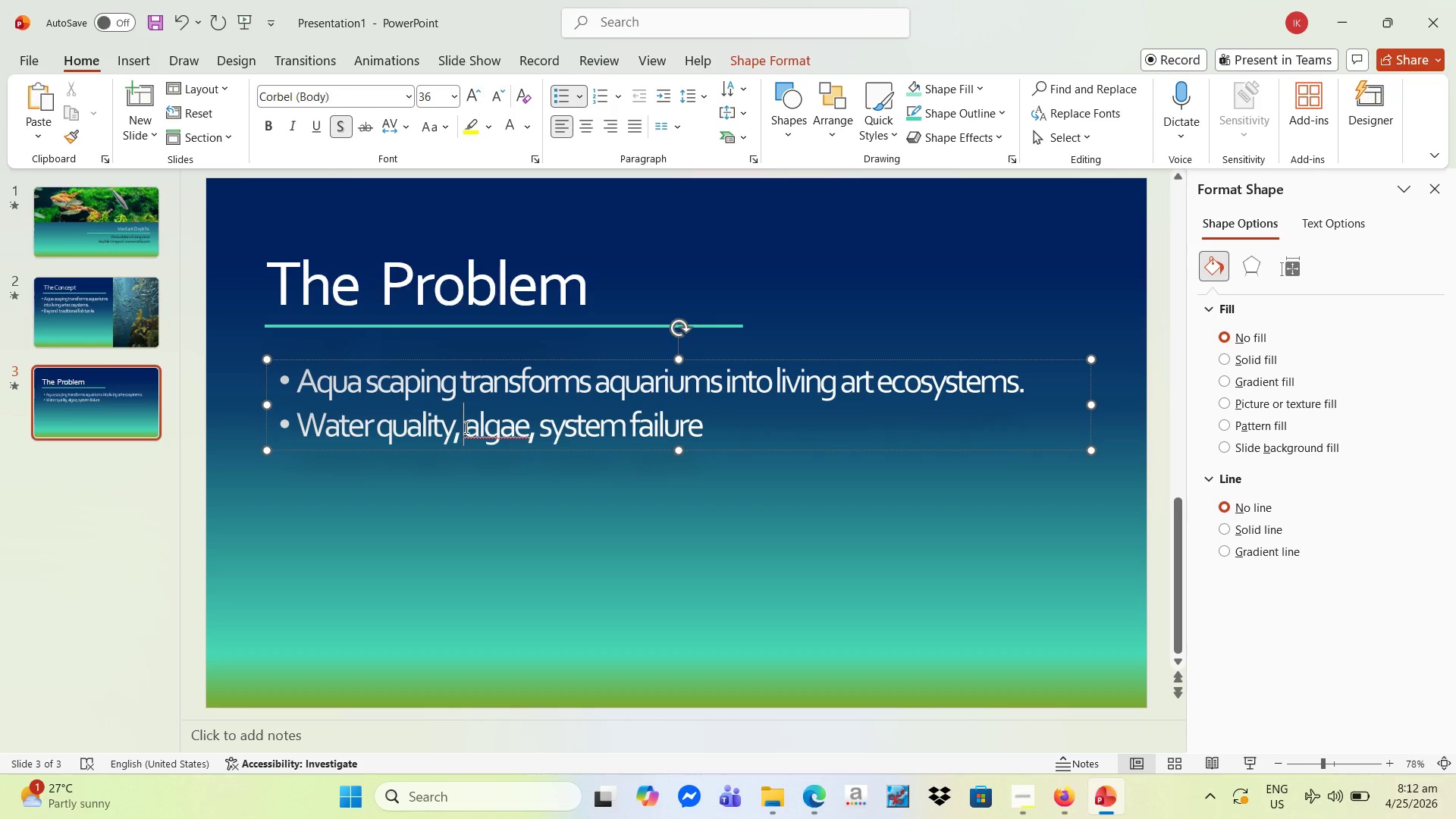 
key(Space)
 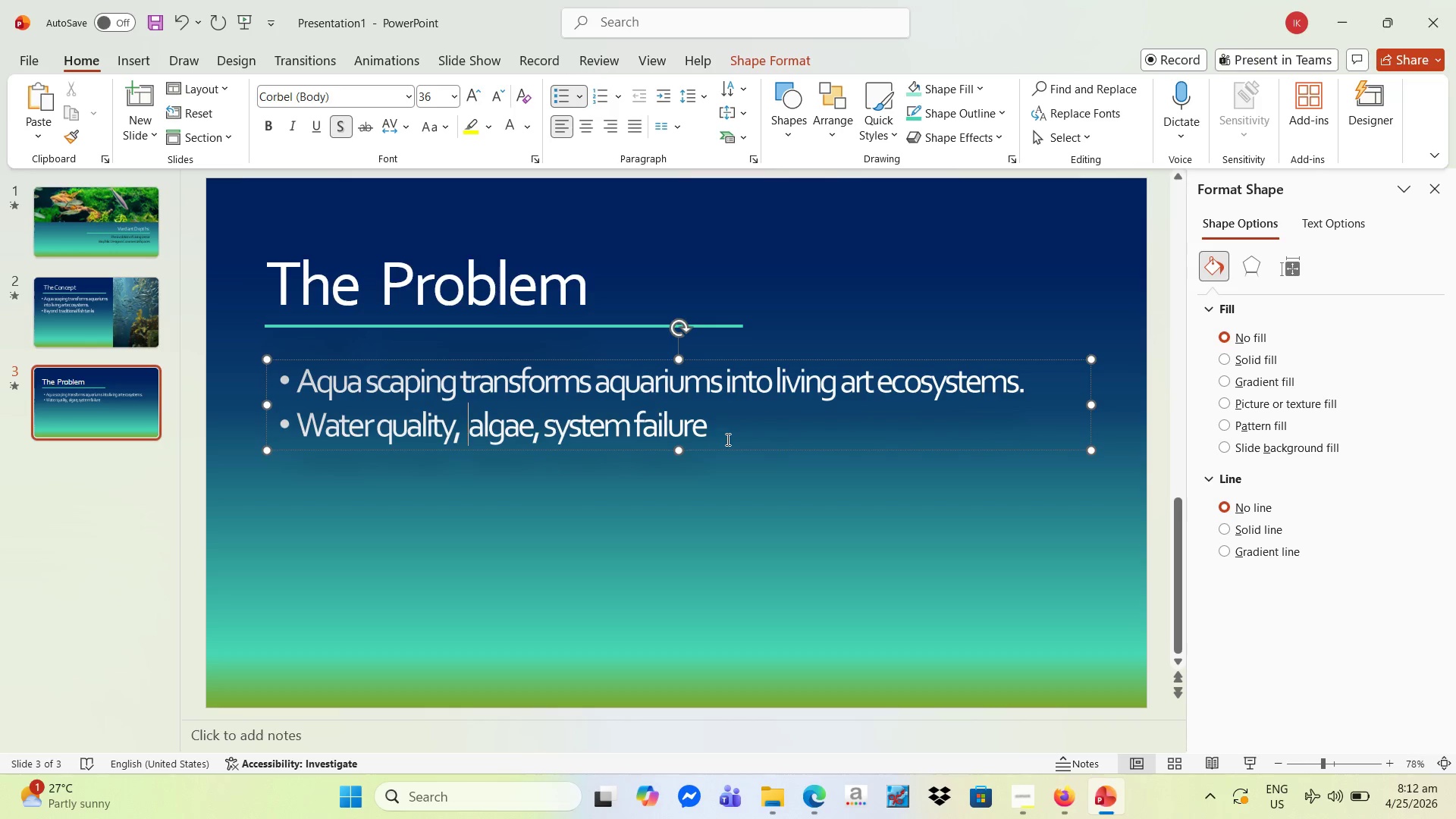 
left_click([711, 433])
 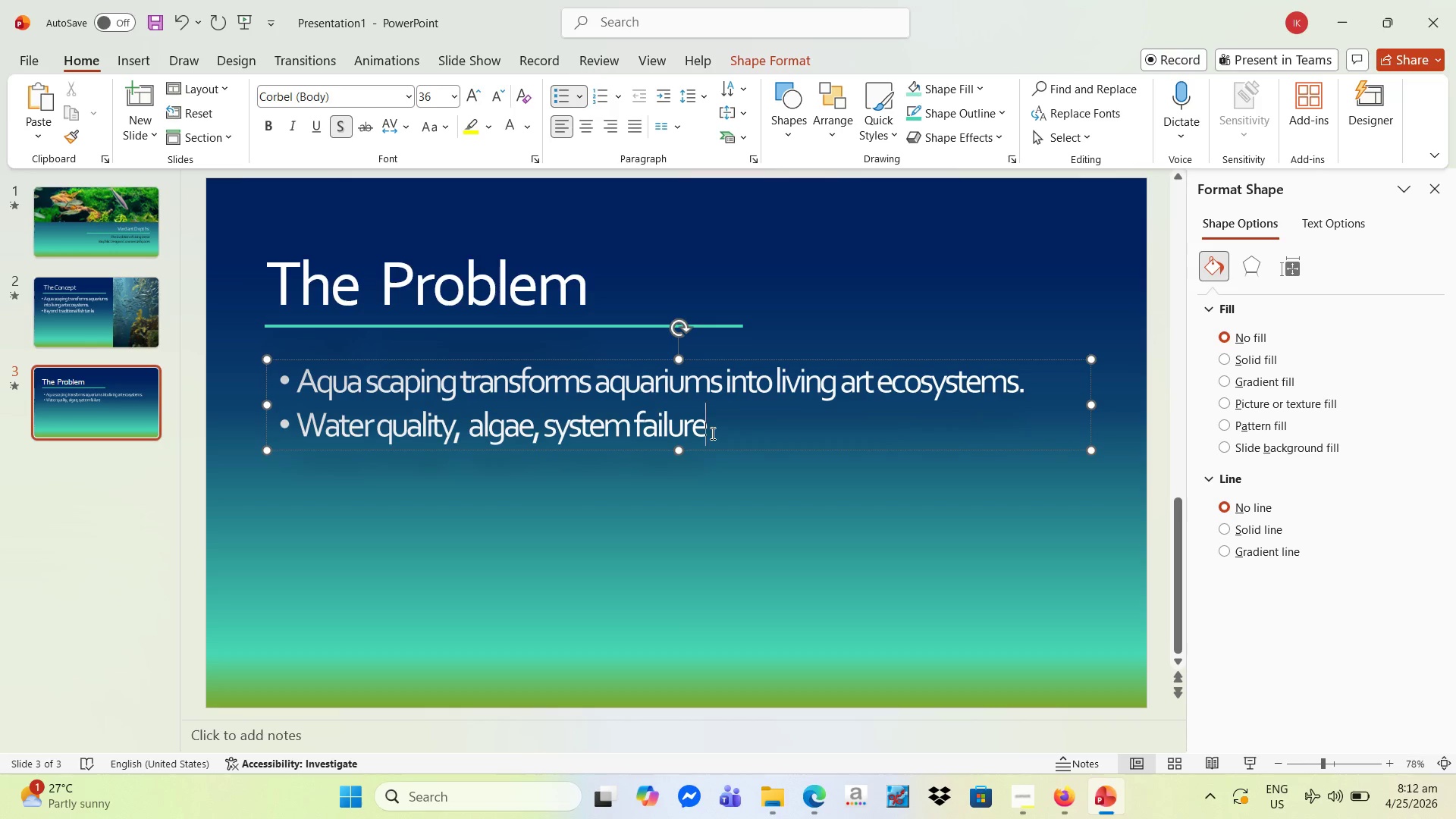 
key(S)
 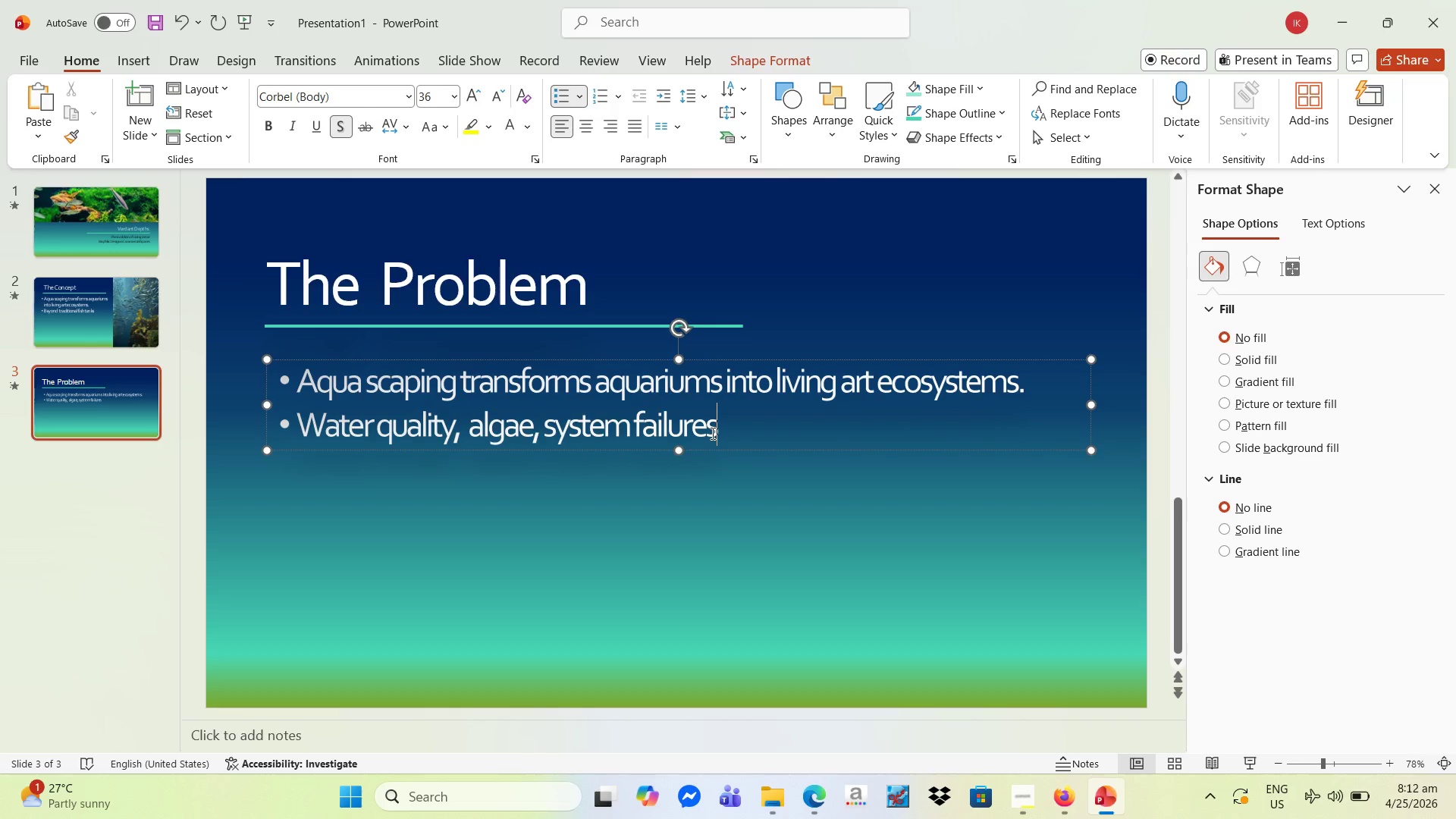 
key(Period)
 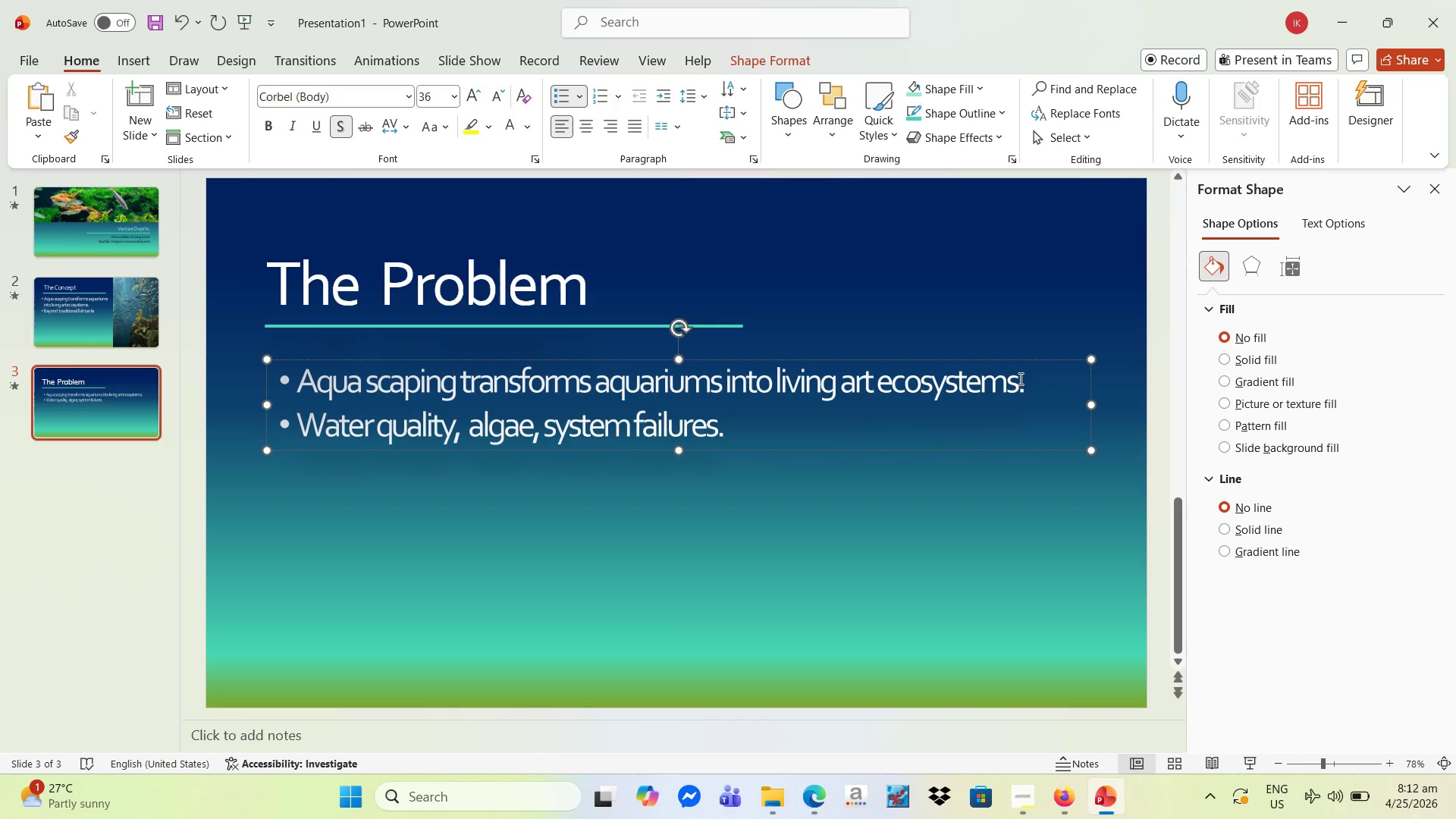 
left_click([1021, 381])
 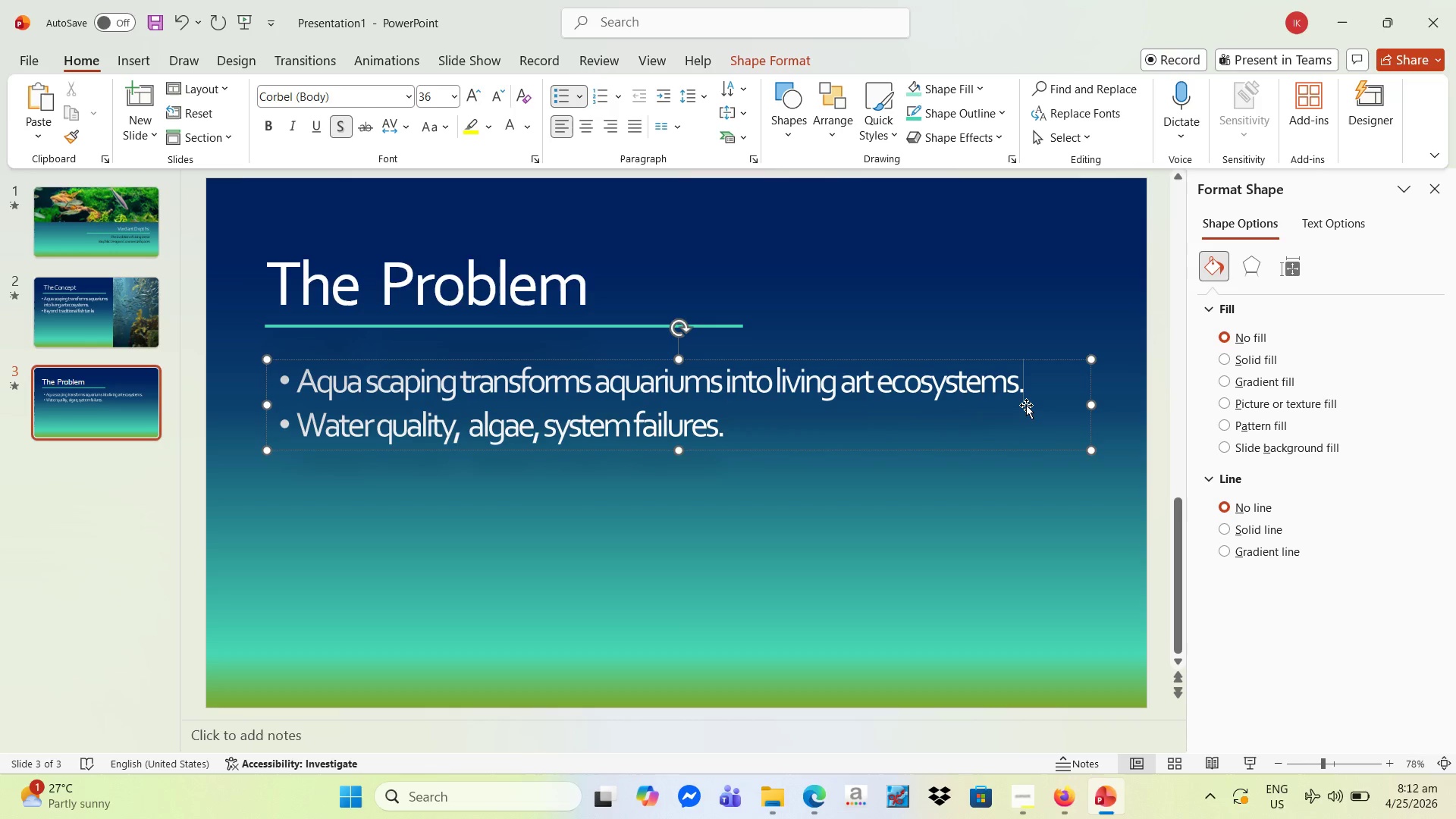 
key(Backspace)
key(Backspace)
key(Backspace)
key(Backspace)
key(Backspace)
key(Backspace)
key(Backspace)
key(Backspace)
key(Backspace)
key(Backspace)
key(Backspace)
key(Backspace)
key(Backspace)
key(Backspace)
key(Backspace)
key(Backspace)
key(Backspace)
key(Backspace)
type(maintenace complexity in public u)
key(Backspace)
type(ib)
key(Backspace)
type(nstallations.)
 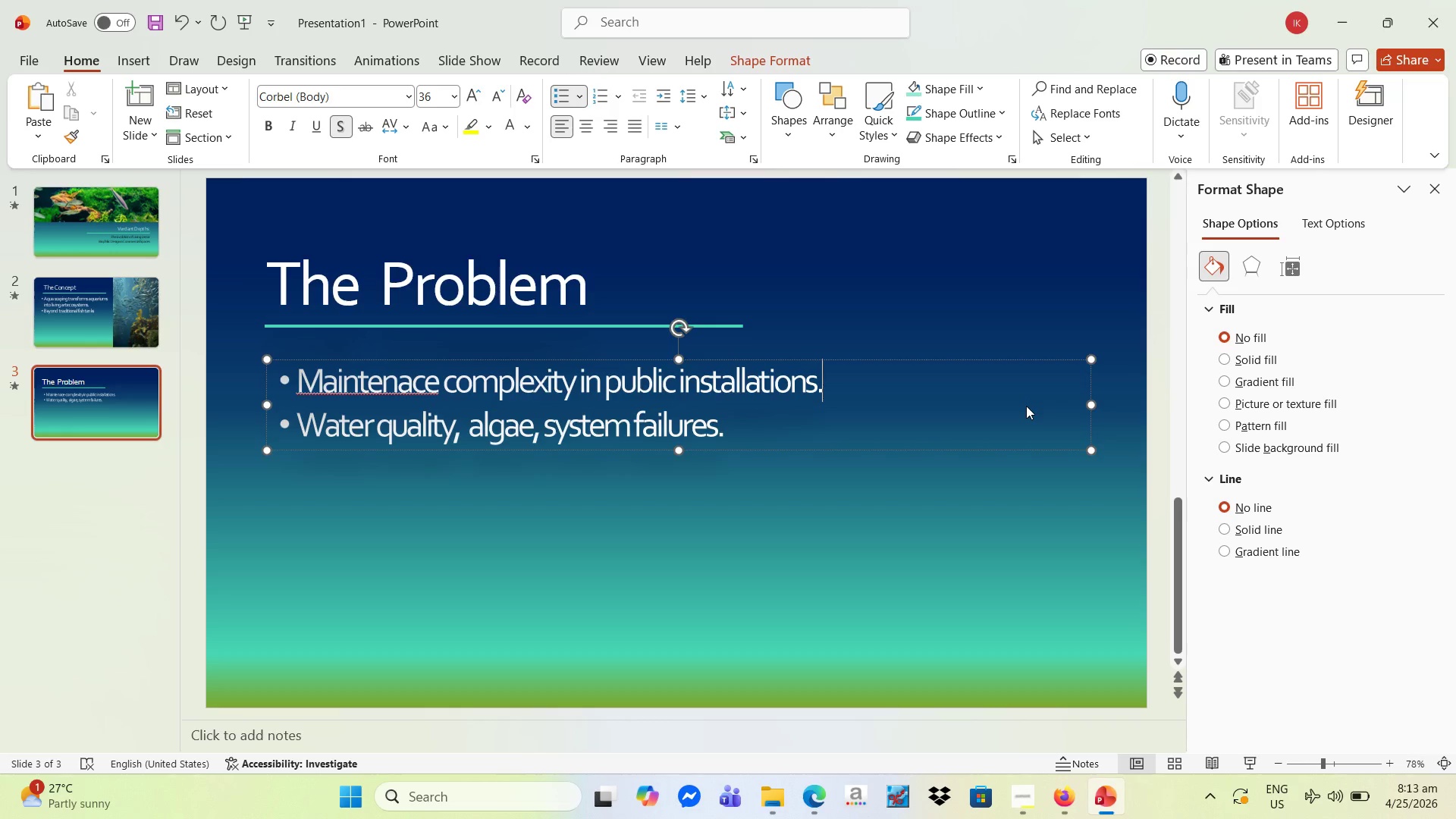 
wait(5.16)
 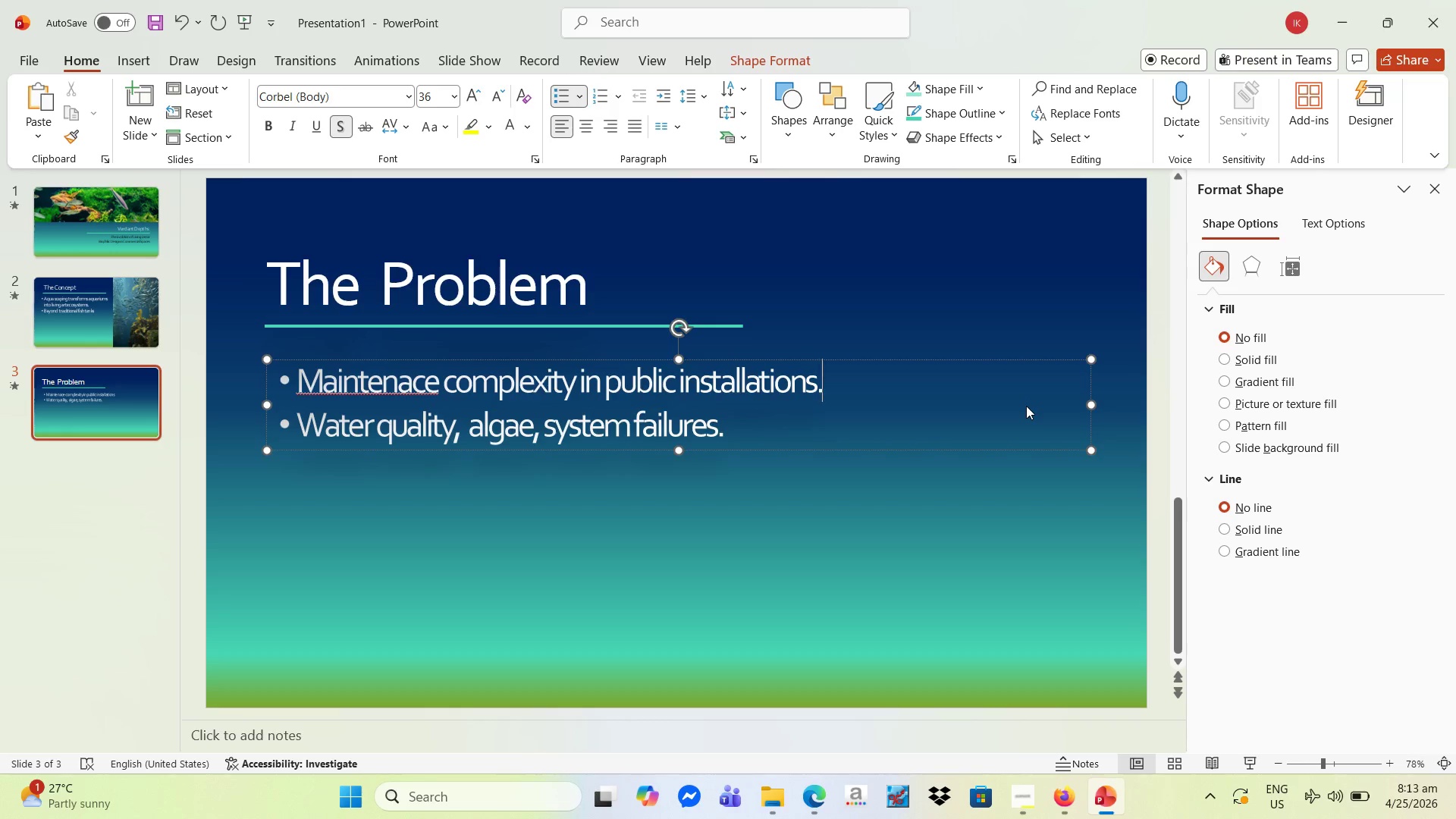 
left_click([431, 397])
 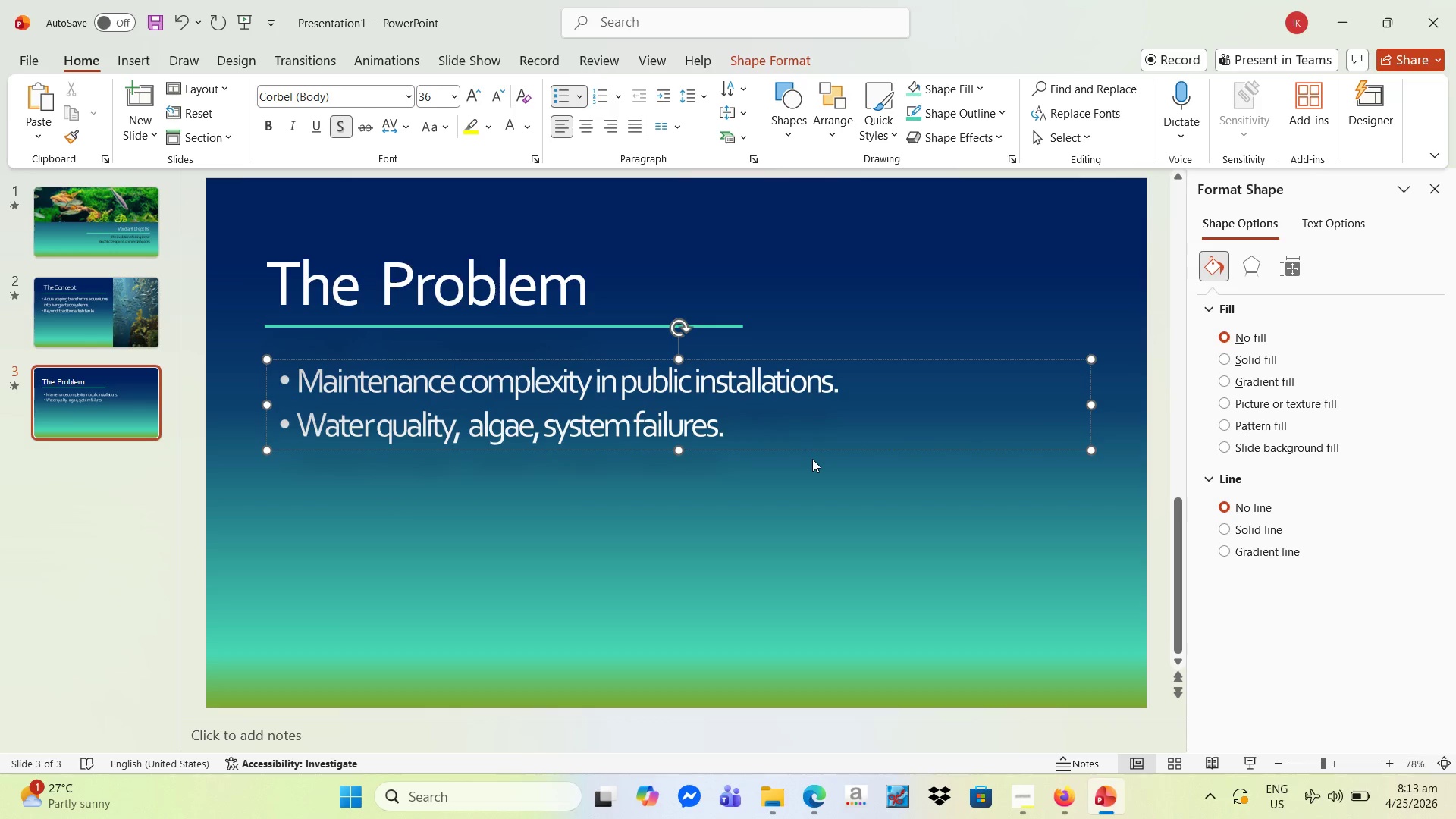 
left_click([781, 489])
 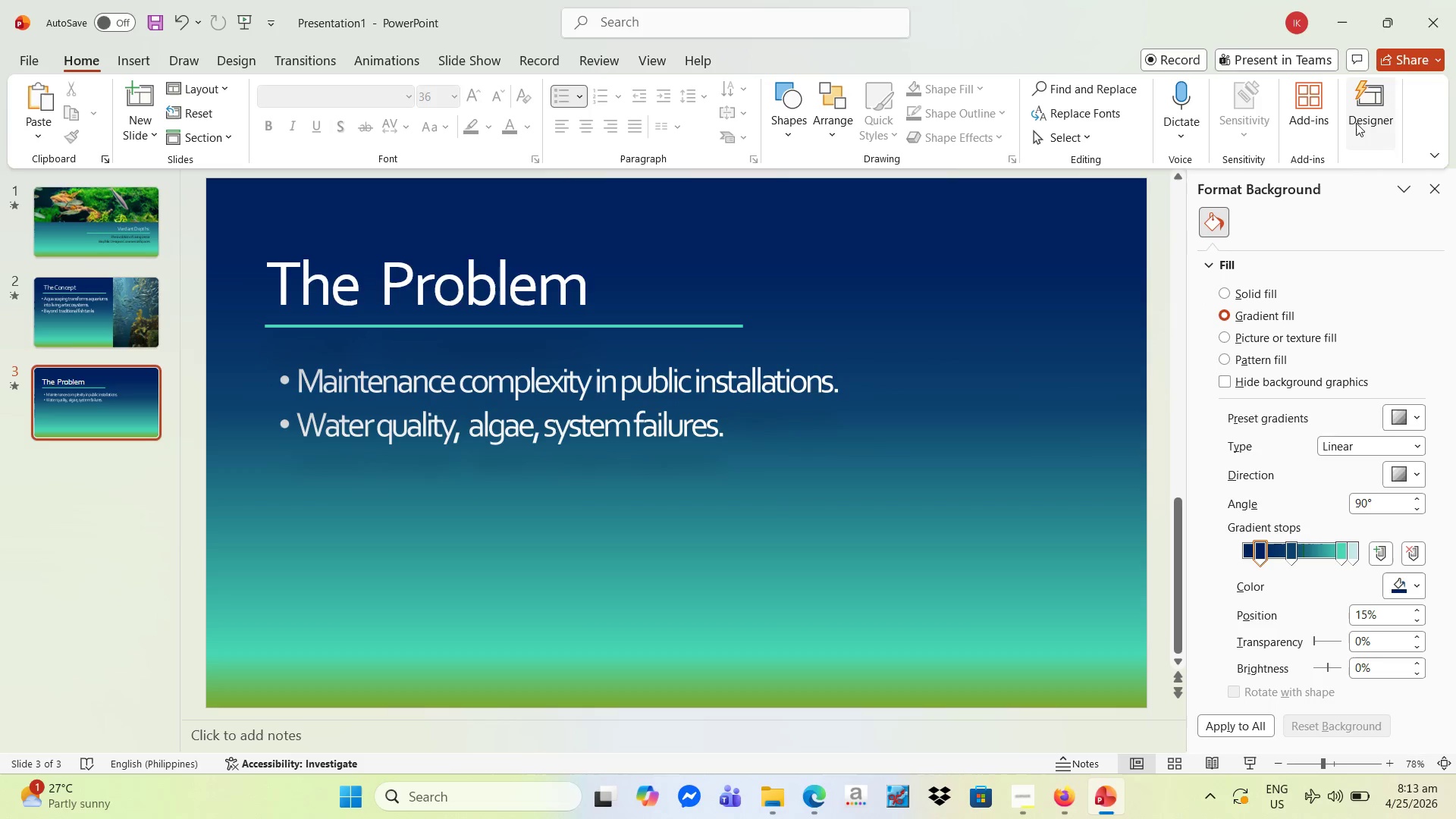 
wait(5.2)
 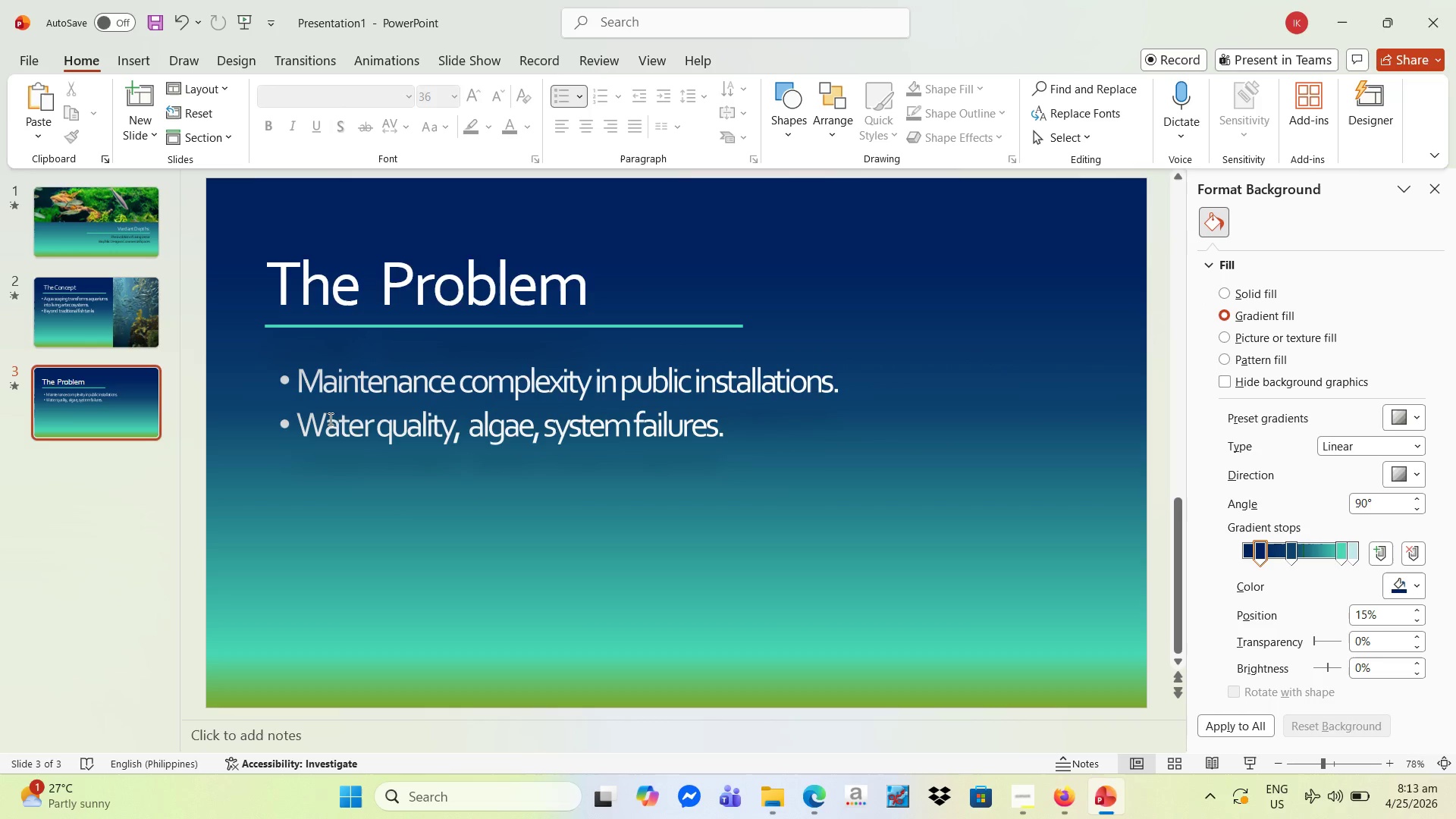 
left_click([1369, 114])
 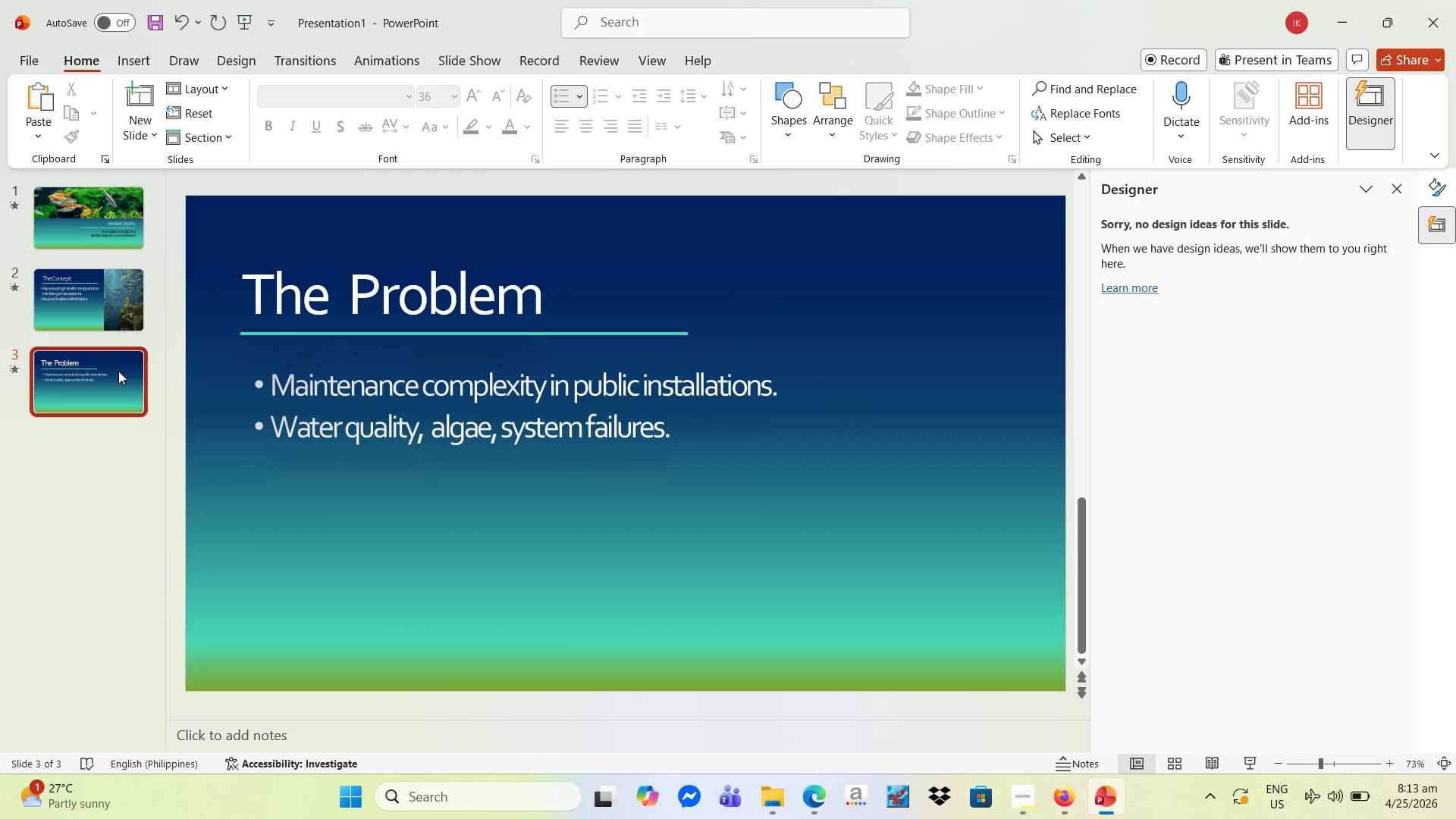 
wait(5.77)
 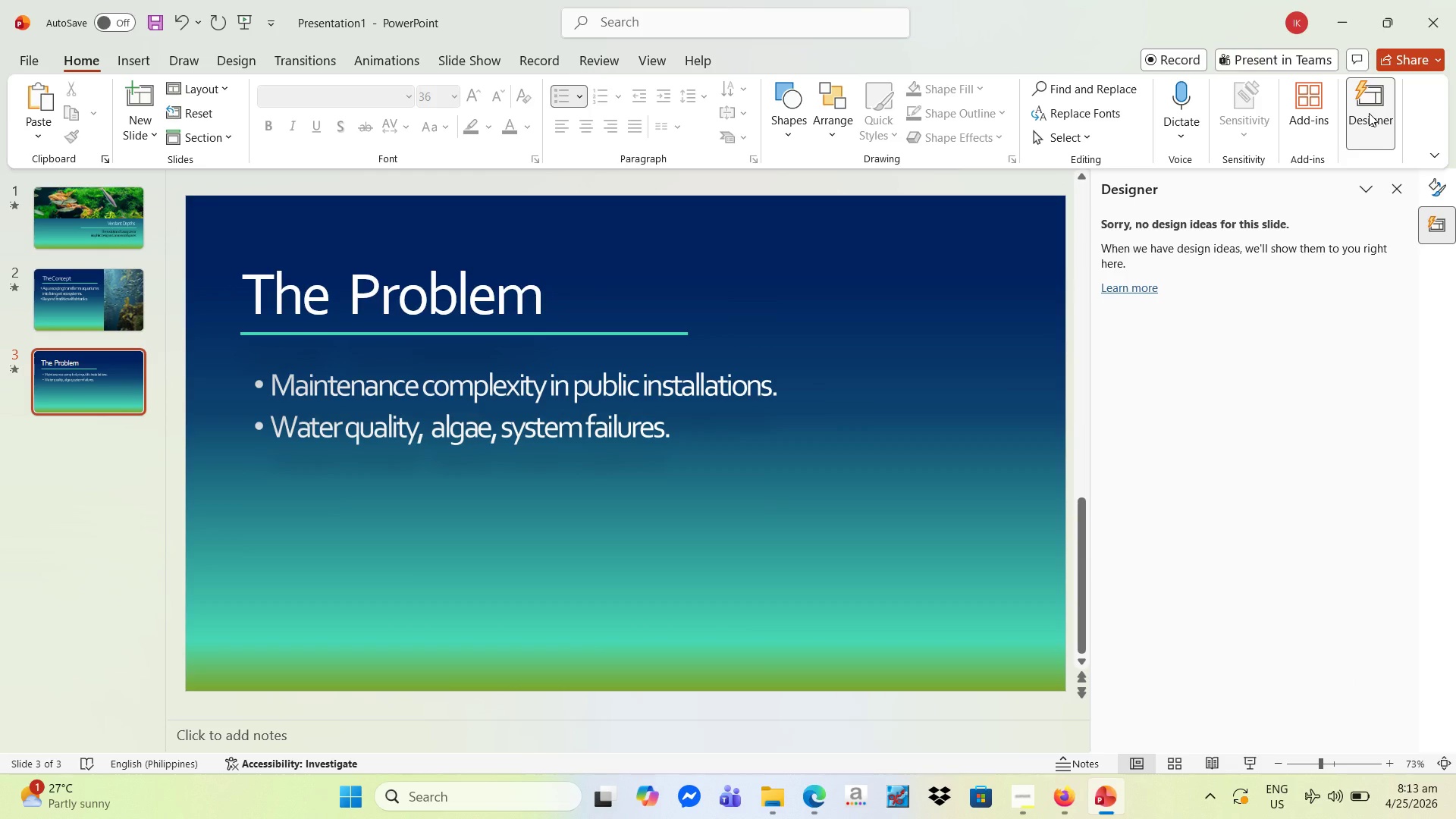 
left_click([919, 237])
 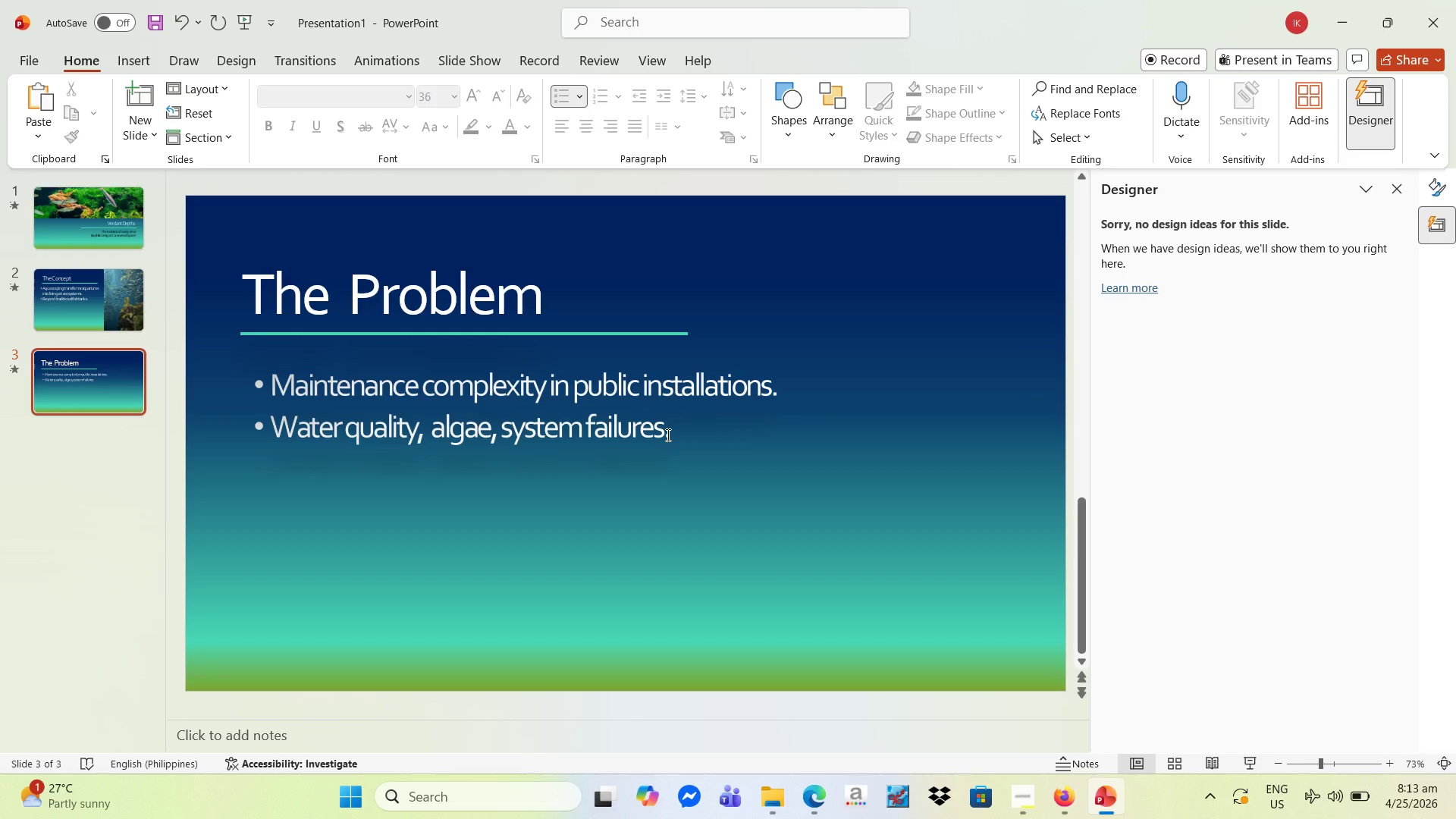 
wait(14.78)
 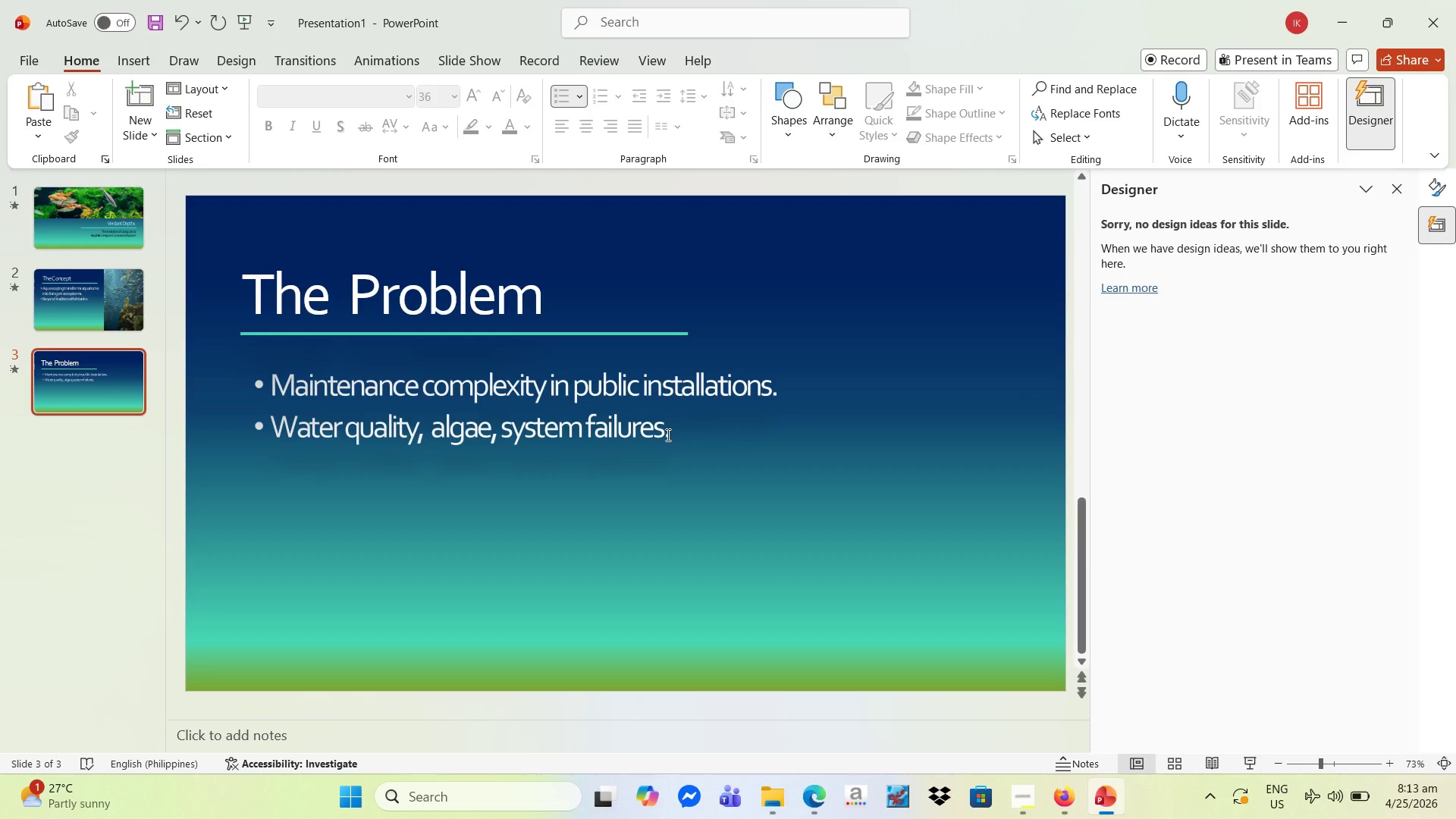 
left_click([773, 390])
 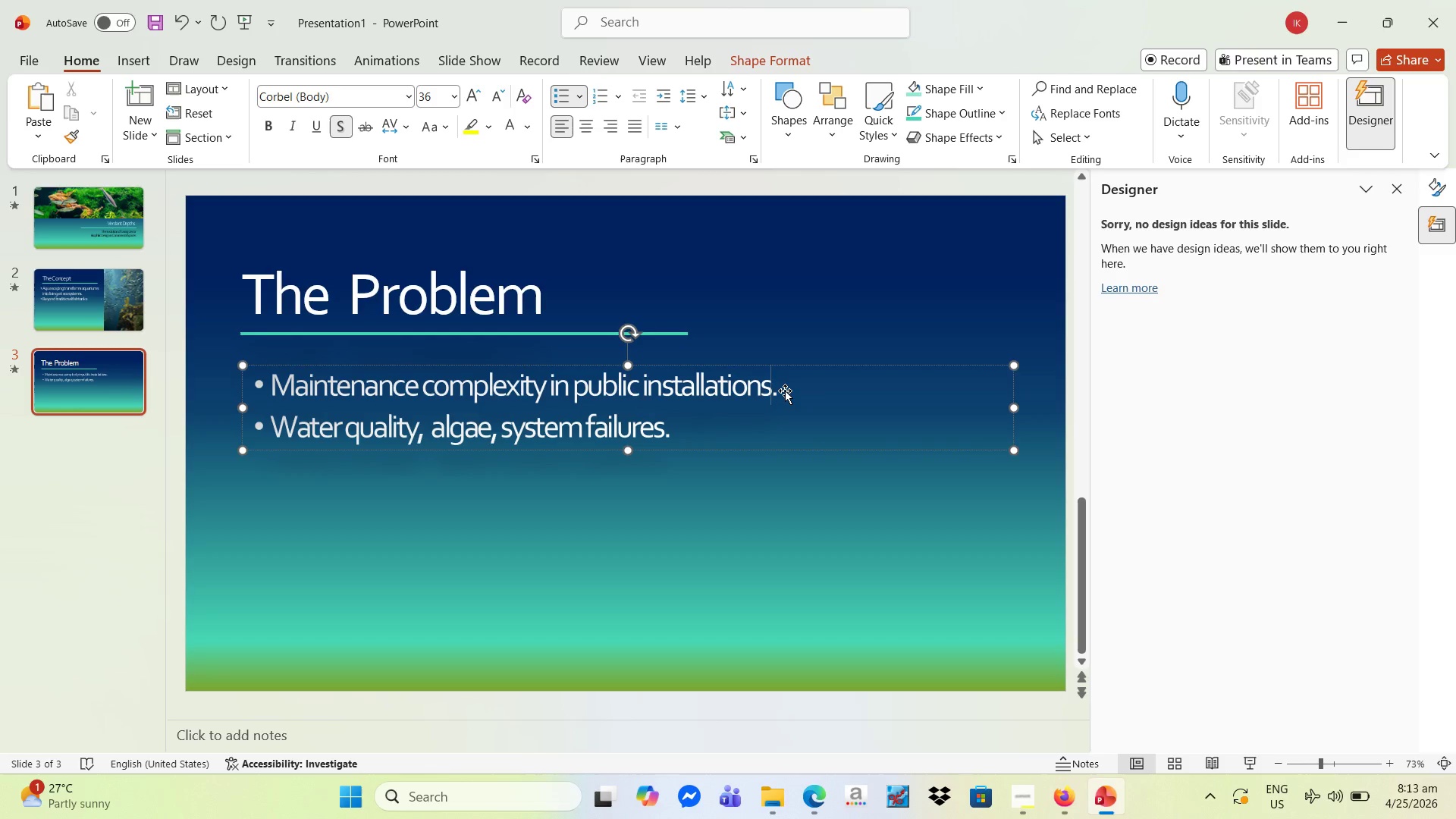 
type( in aquarium)
 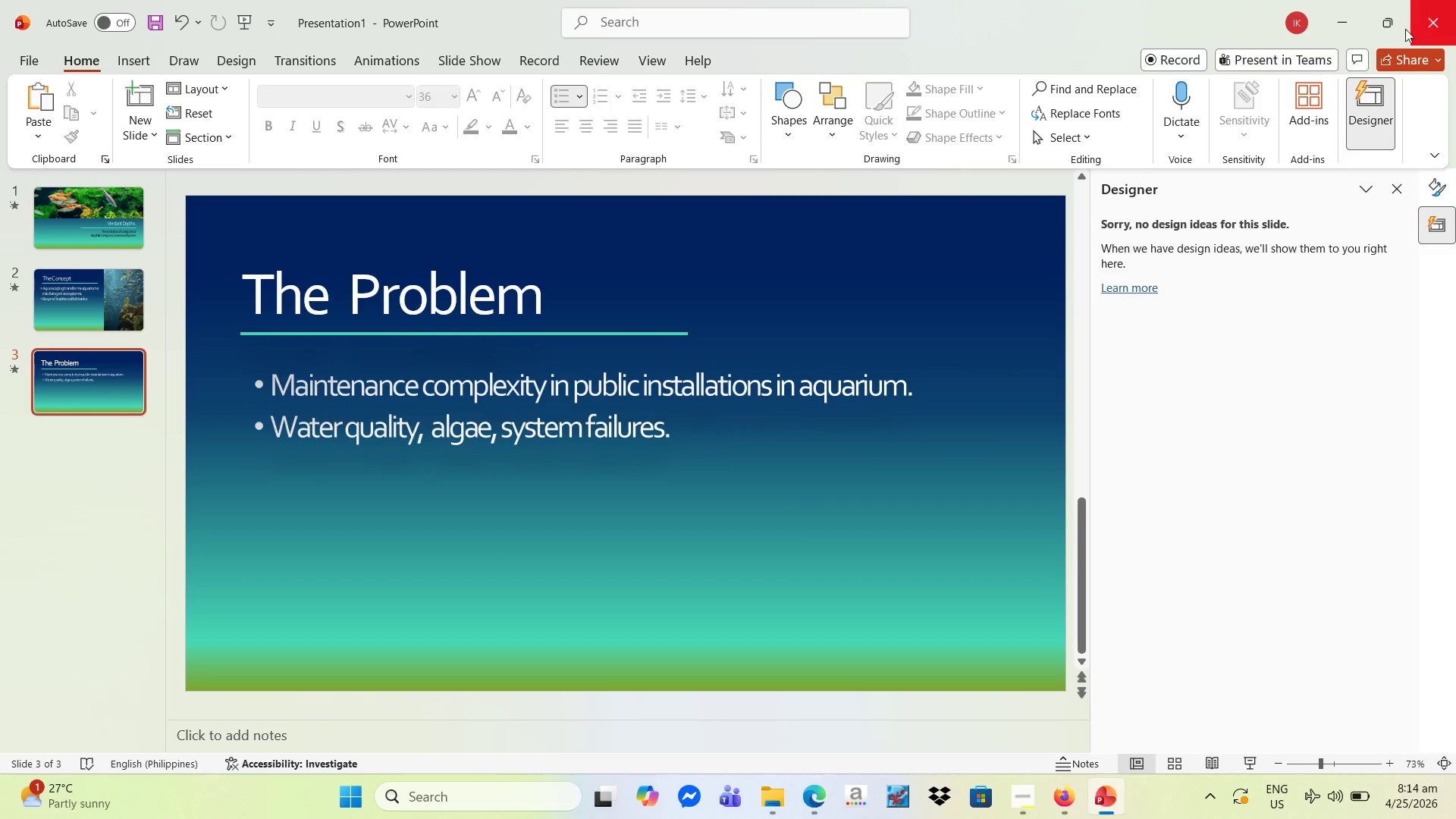 
left_click([1370, 102])
 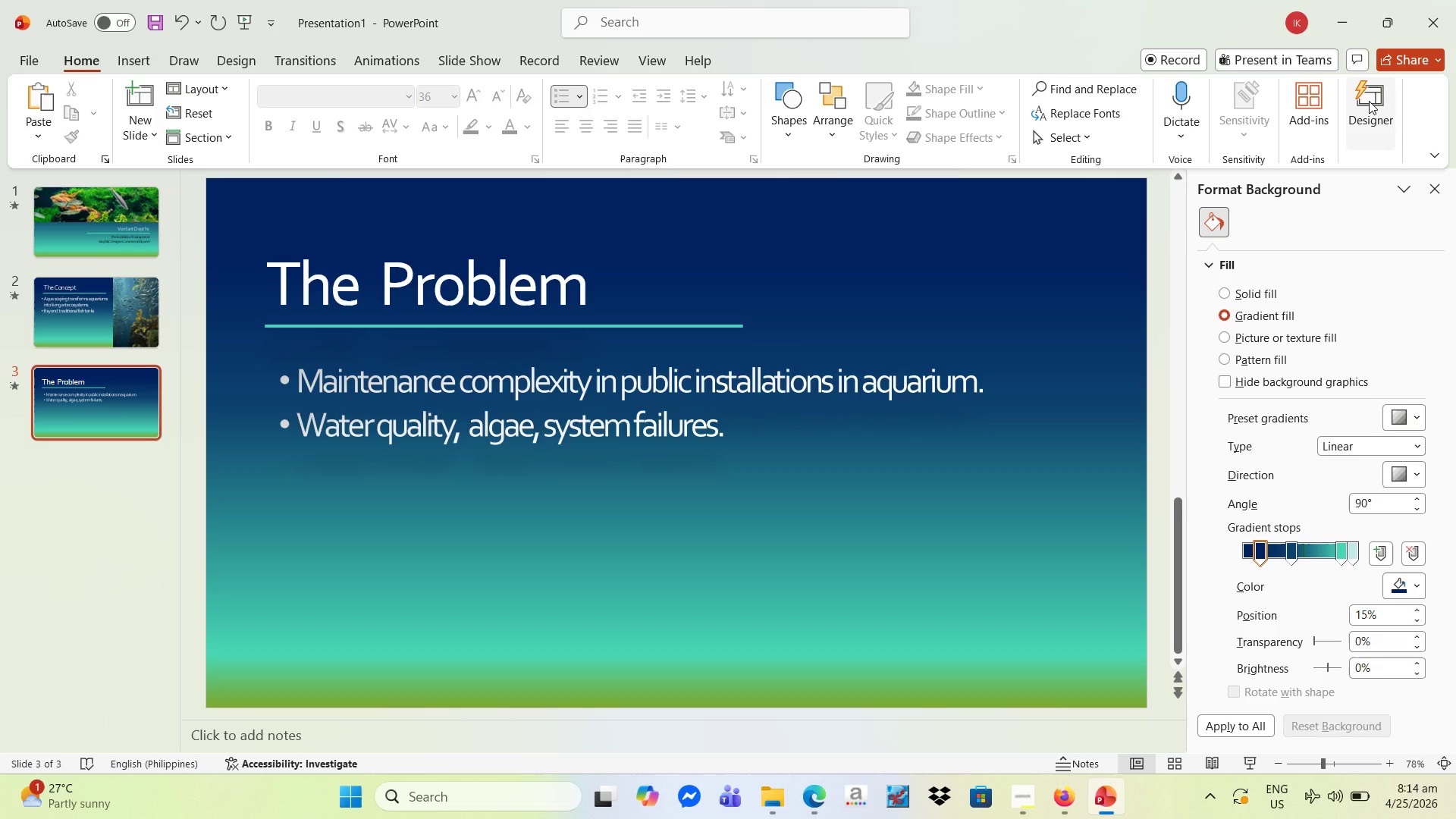 
left_click([1369, 101])
 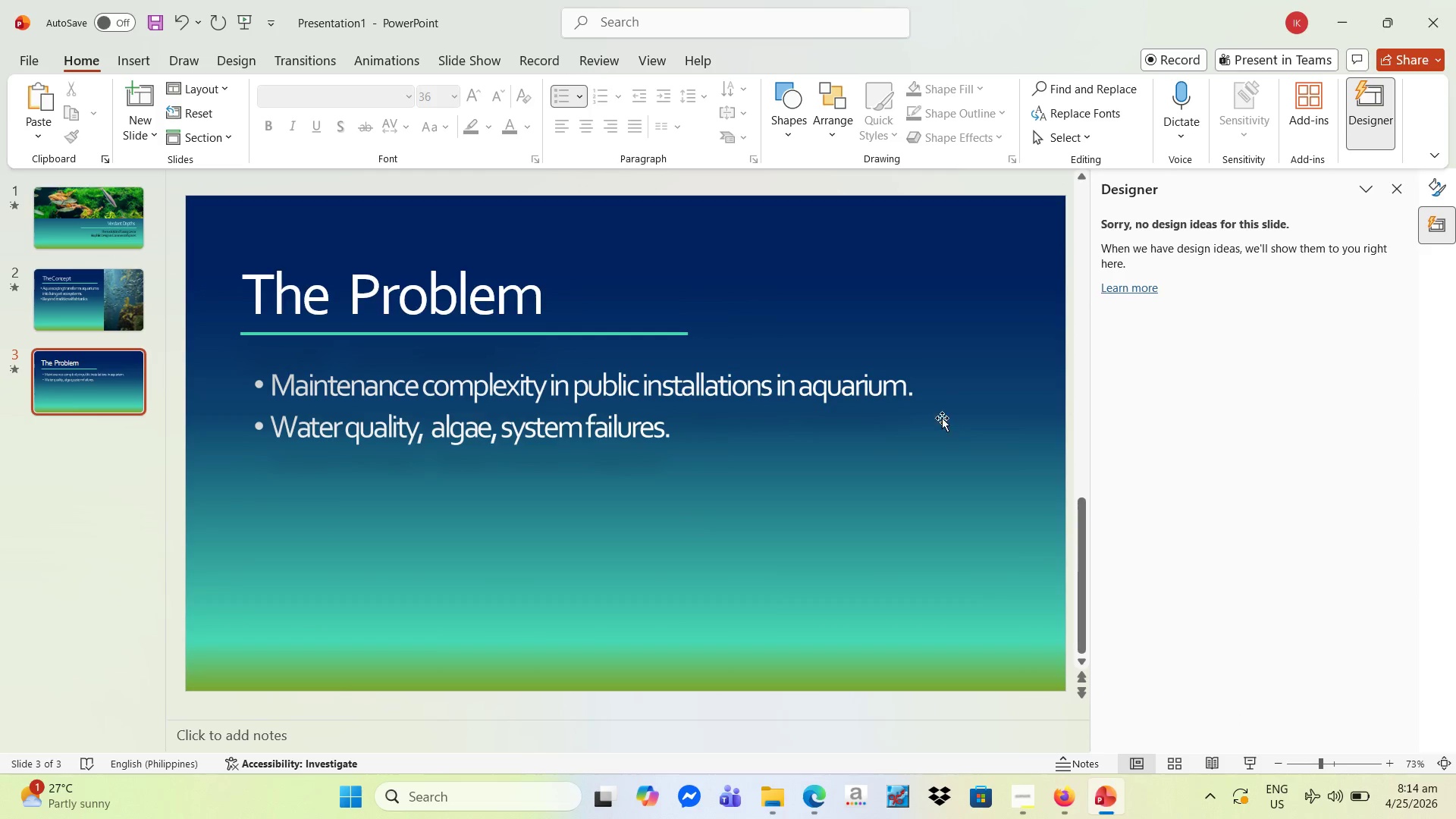 
left_click([1351, 122])
 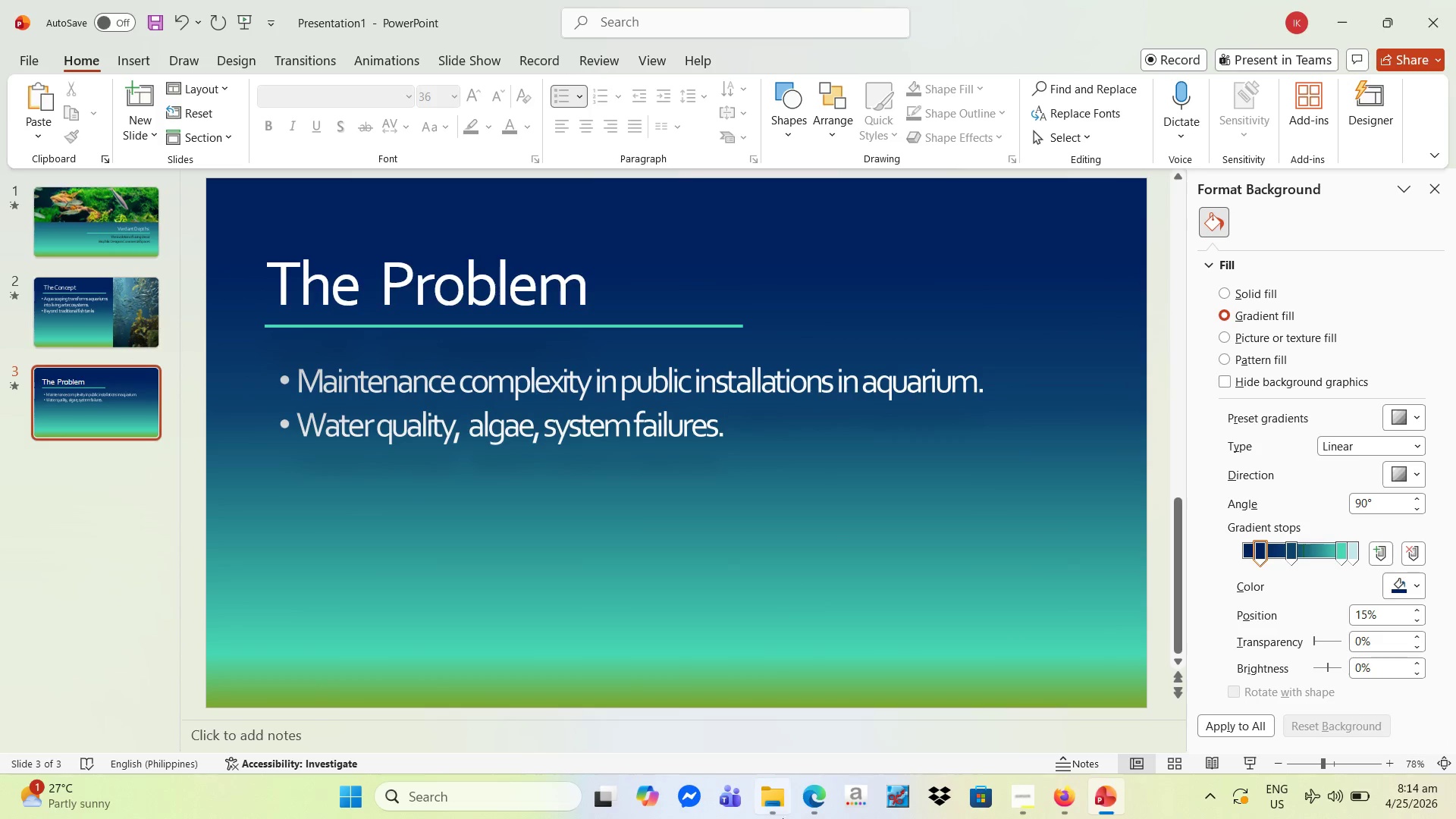 
left_click([807, 800])
 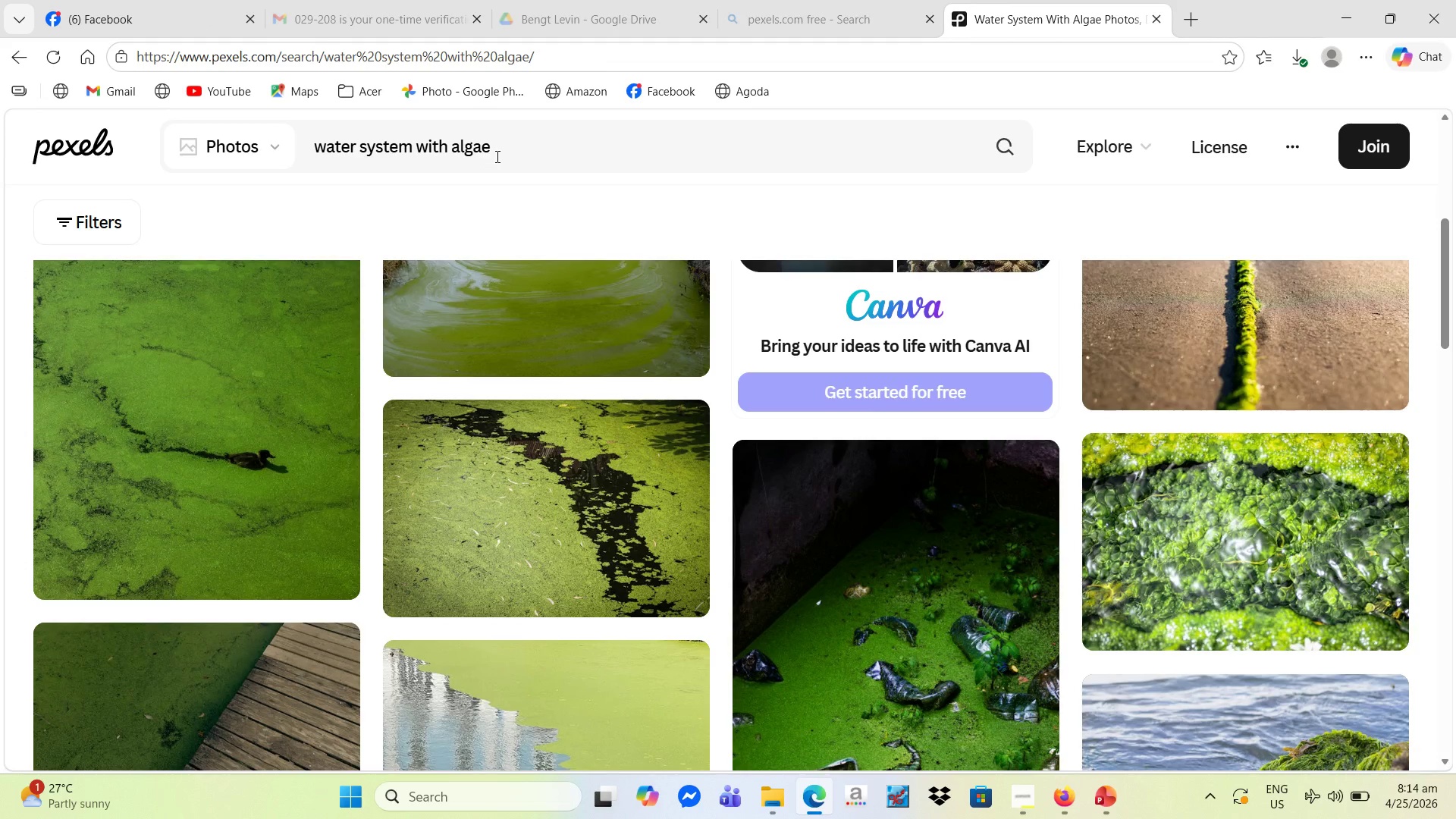 
left_click([496, 156])
 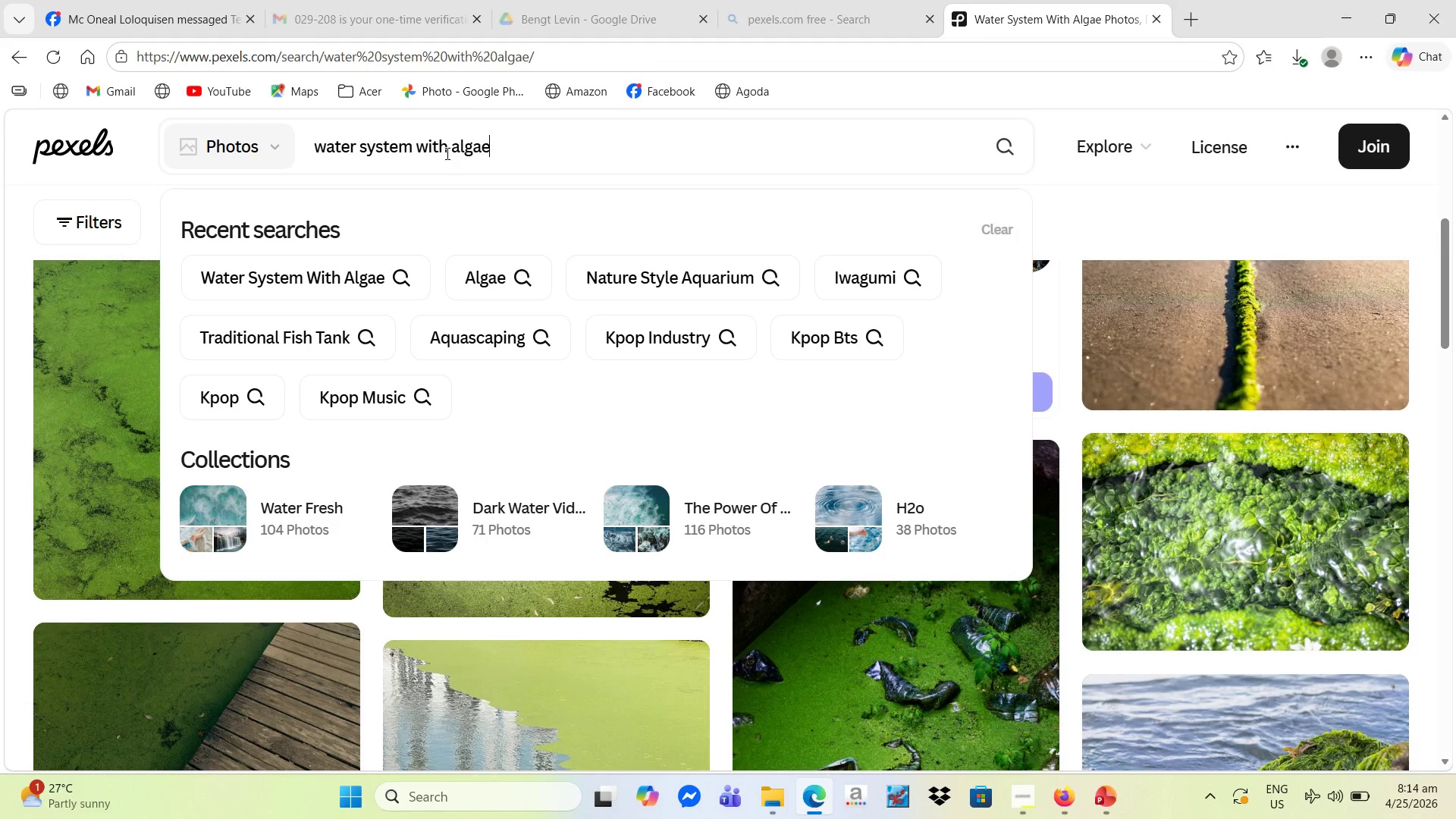 
left_click([447, 146])
 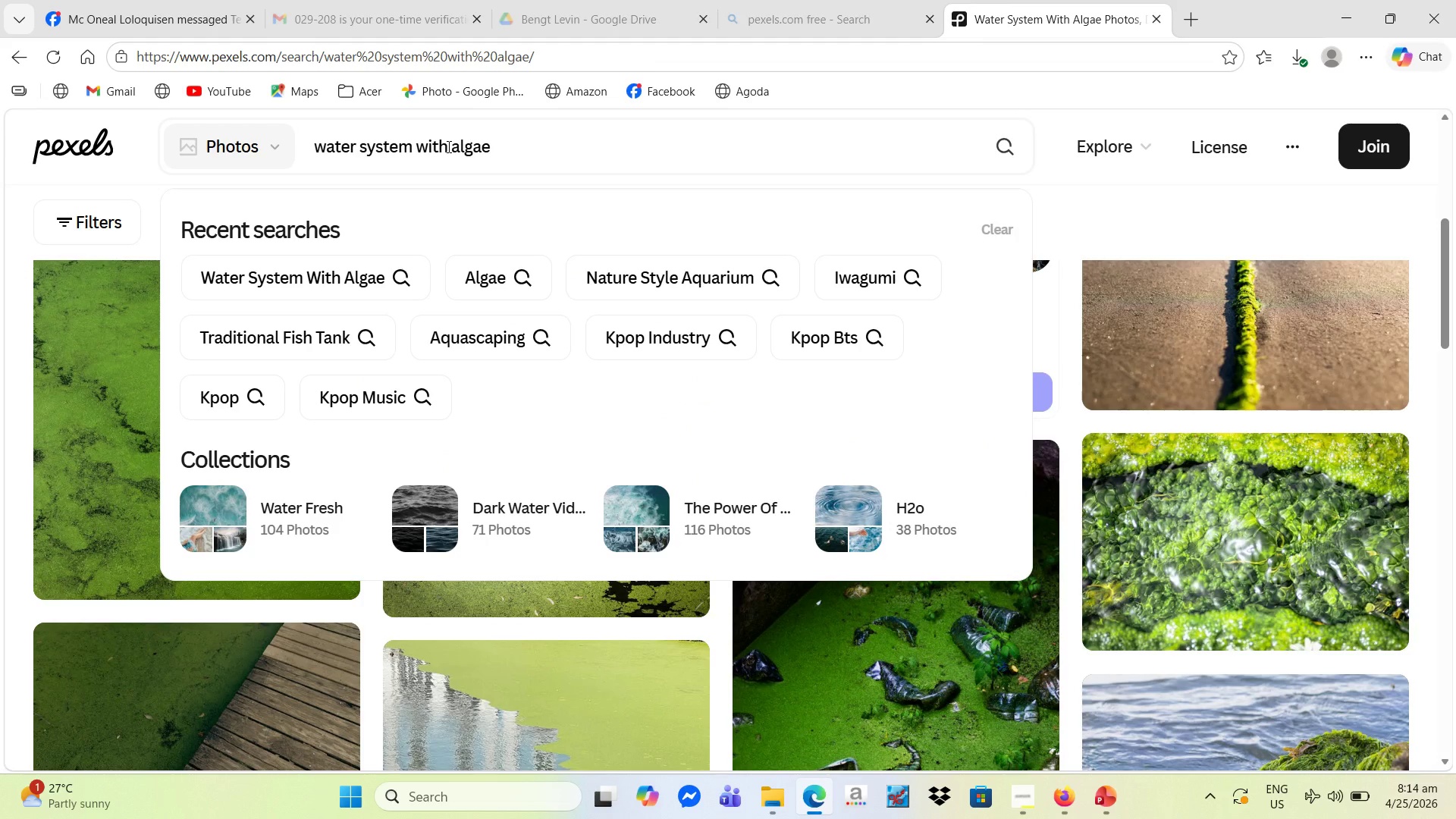 
key(Backspace)
 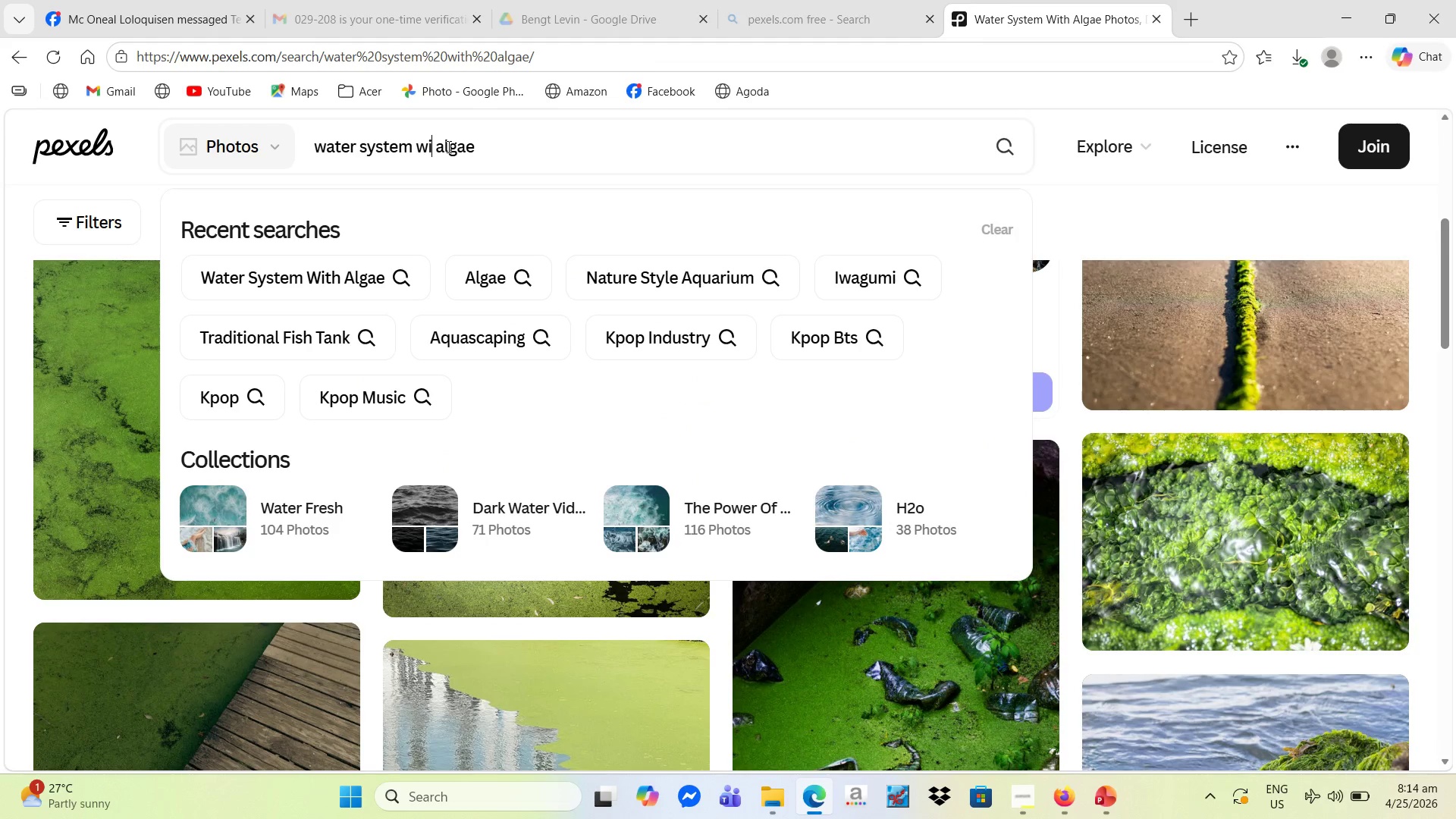 
key(Backspace)
 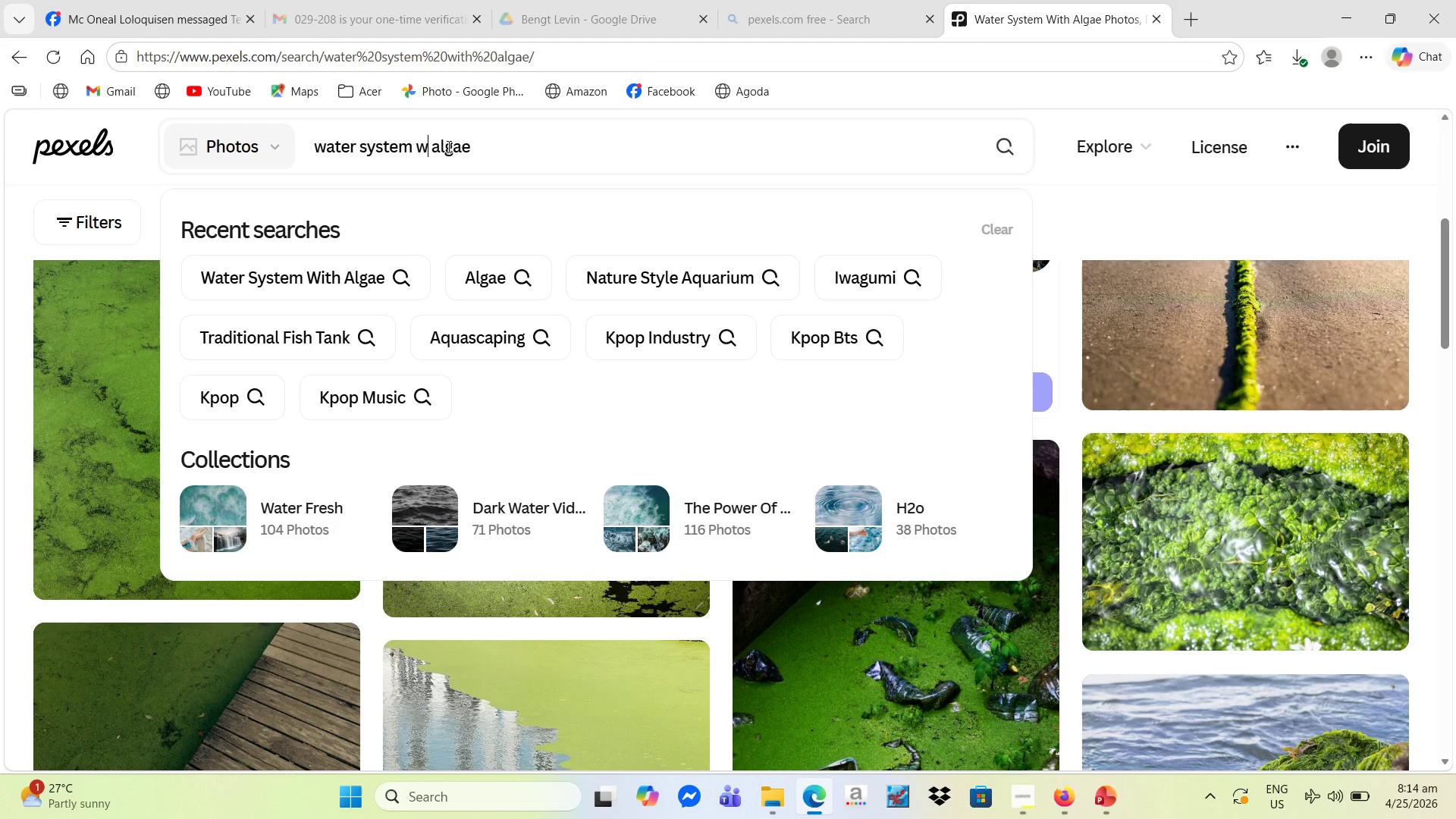 
key(Backspace)
 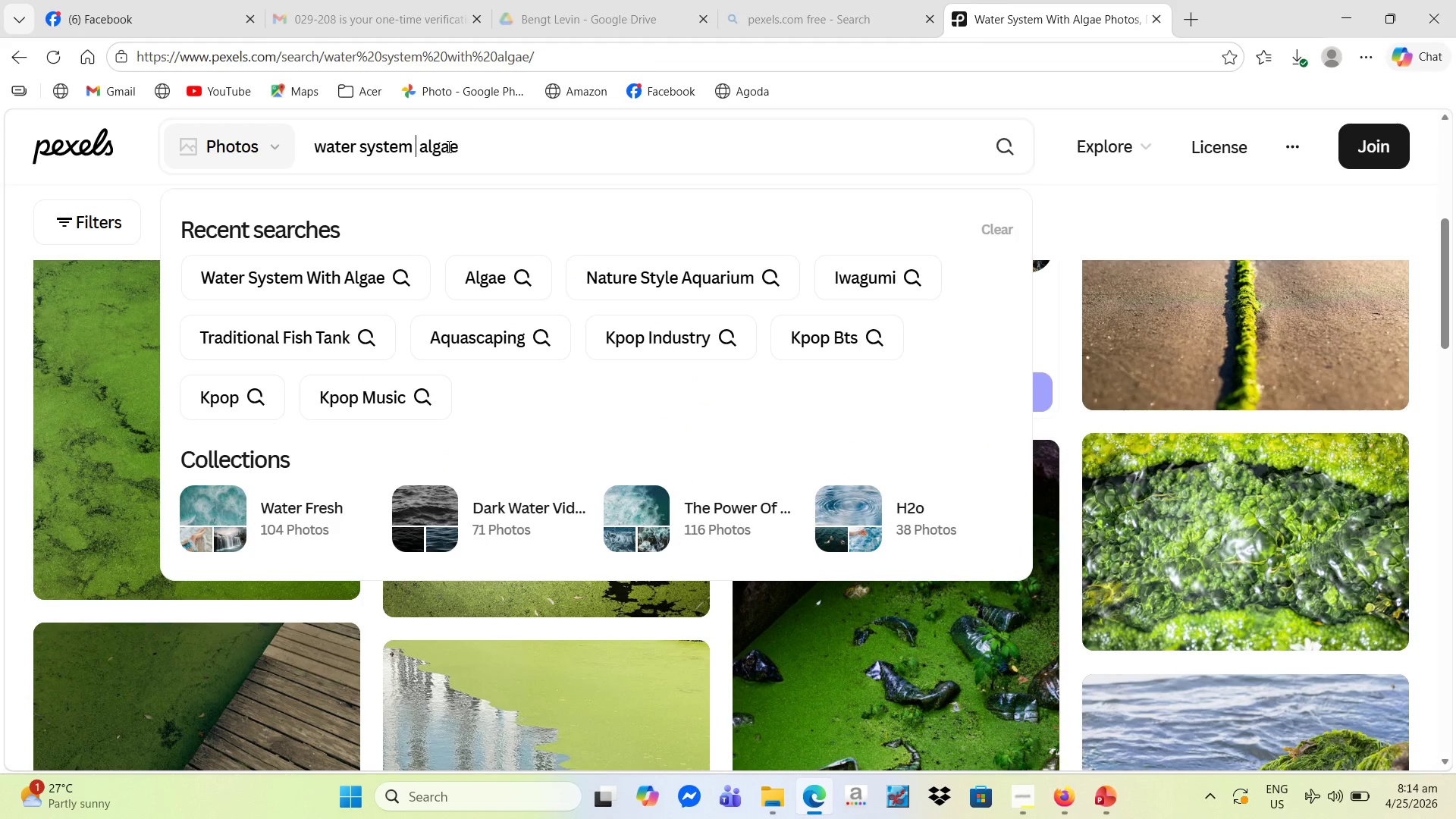 
key(Backspace)
 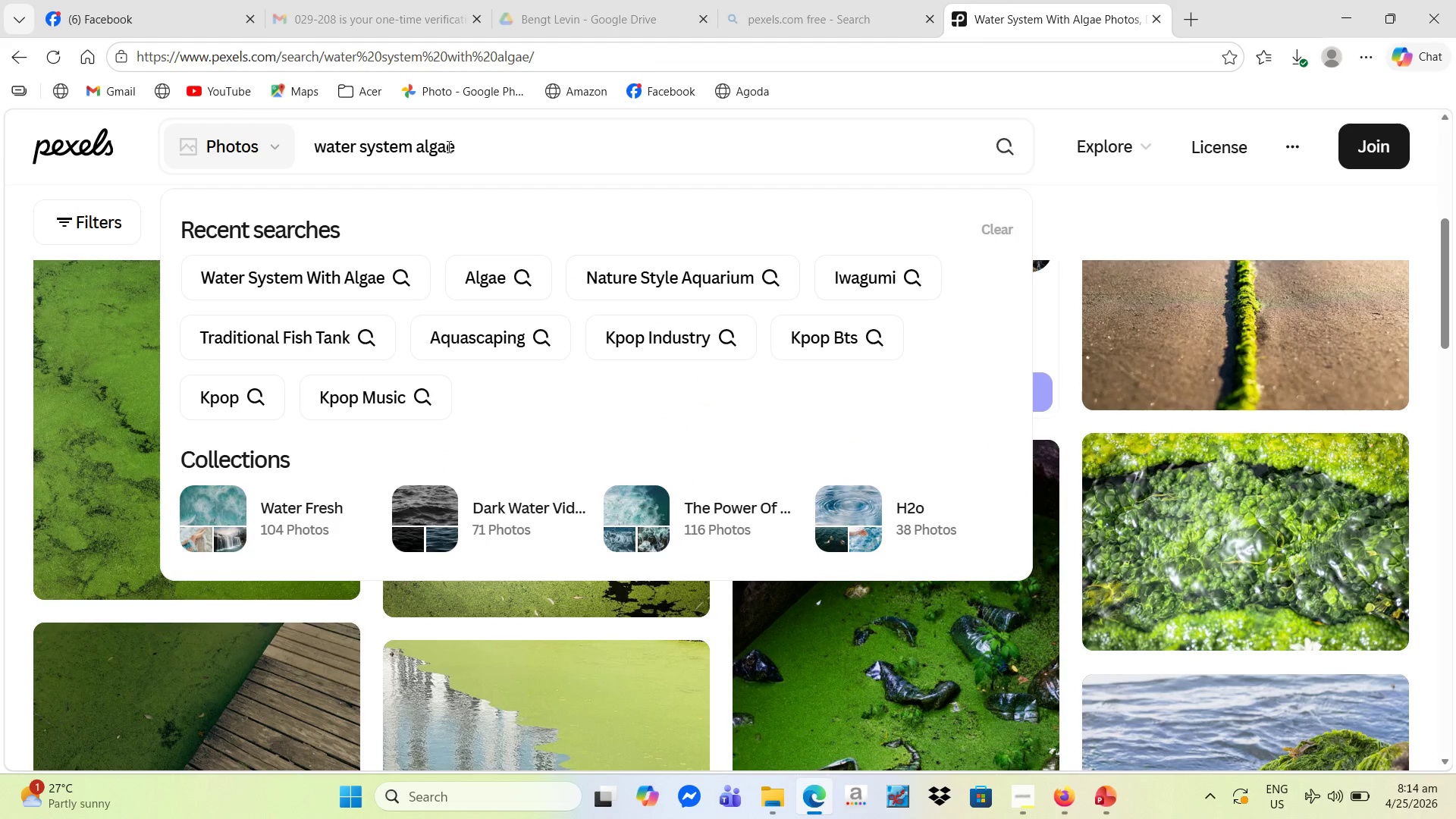 
key(Backspace)
 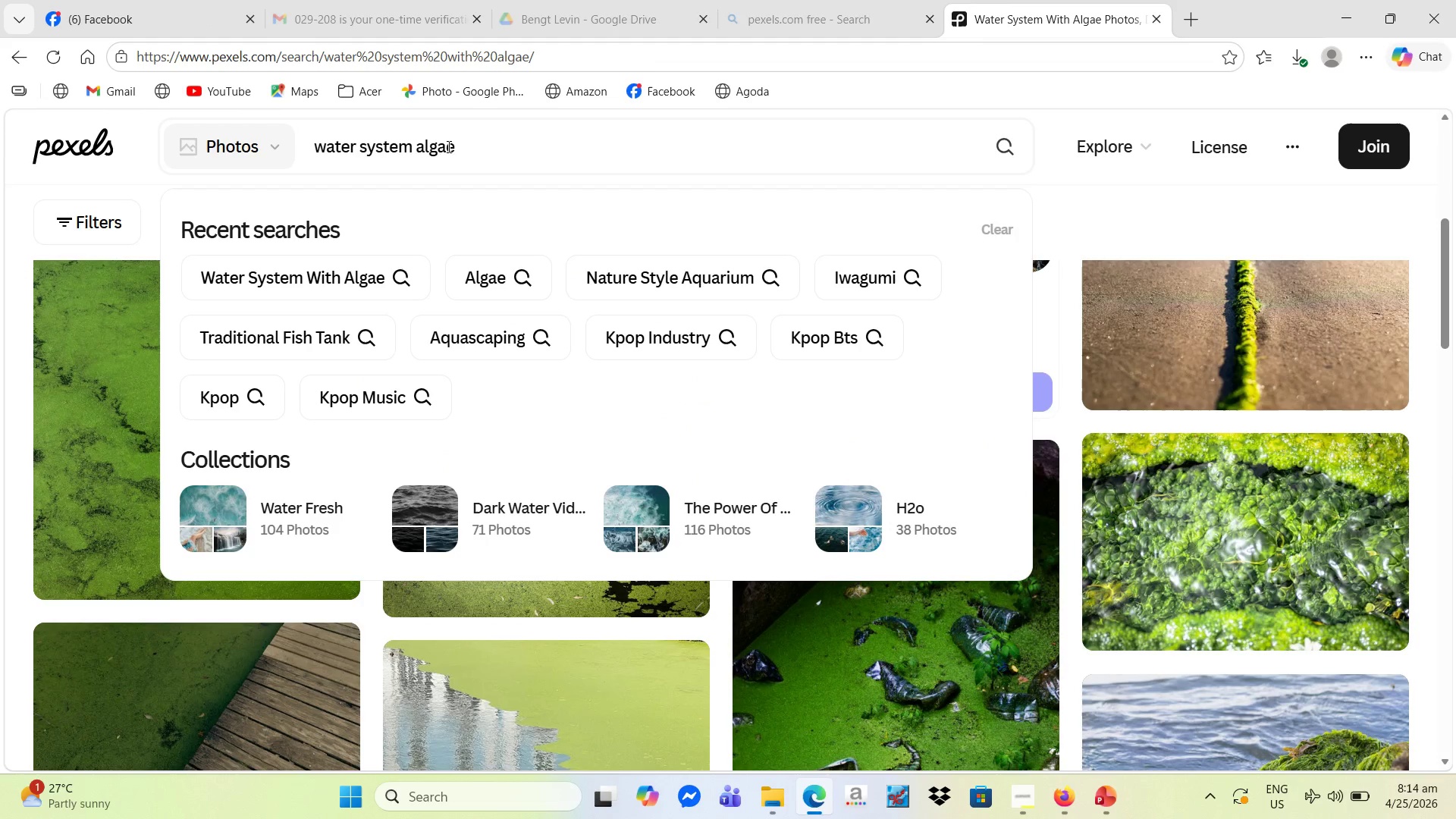 
key(Backspace)
 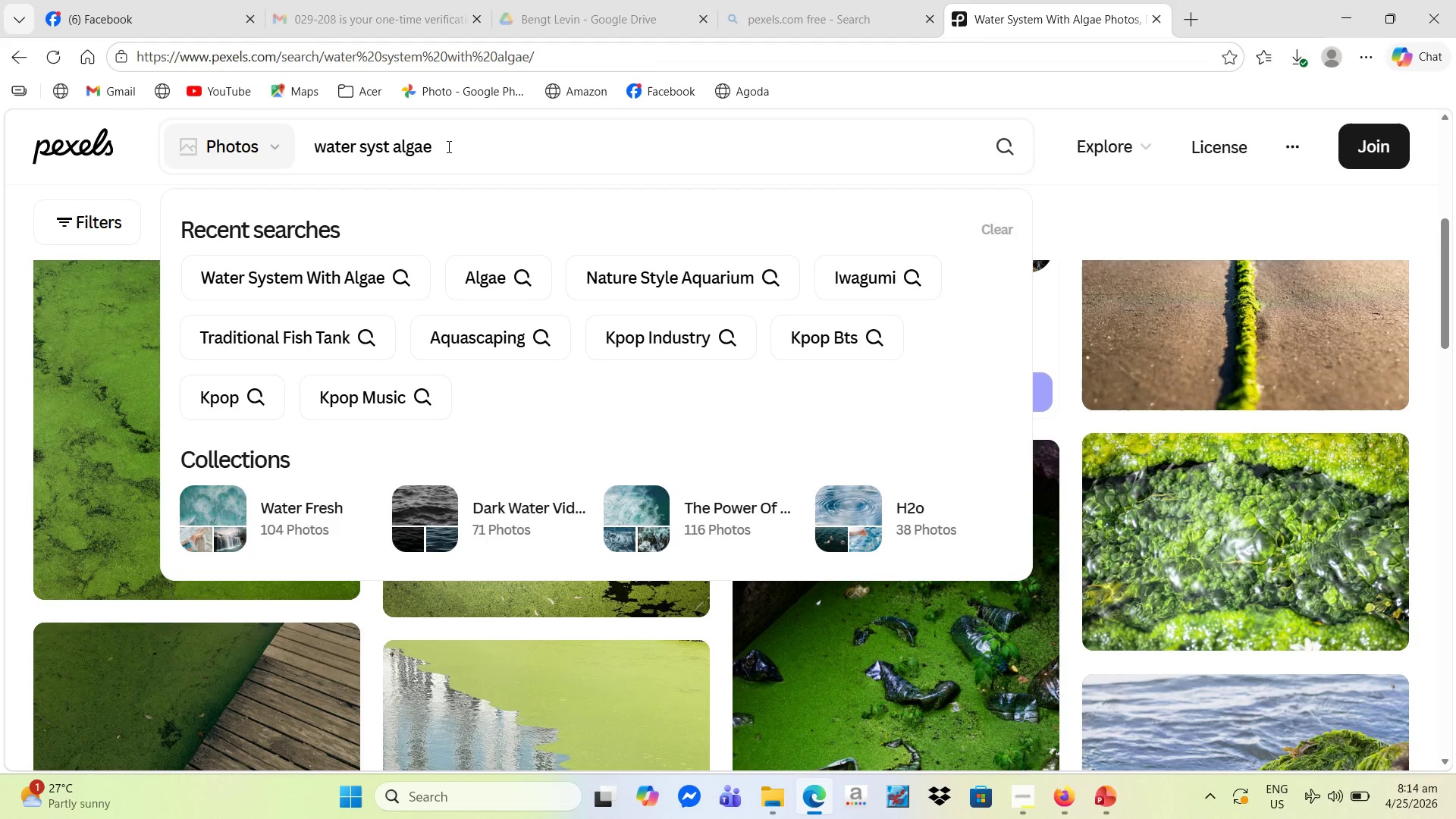 
key(Backspace)
 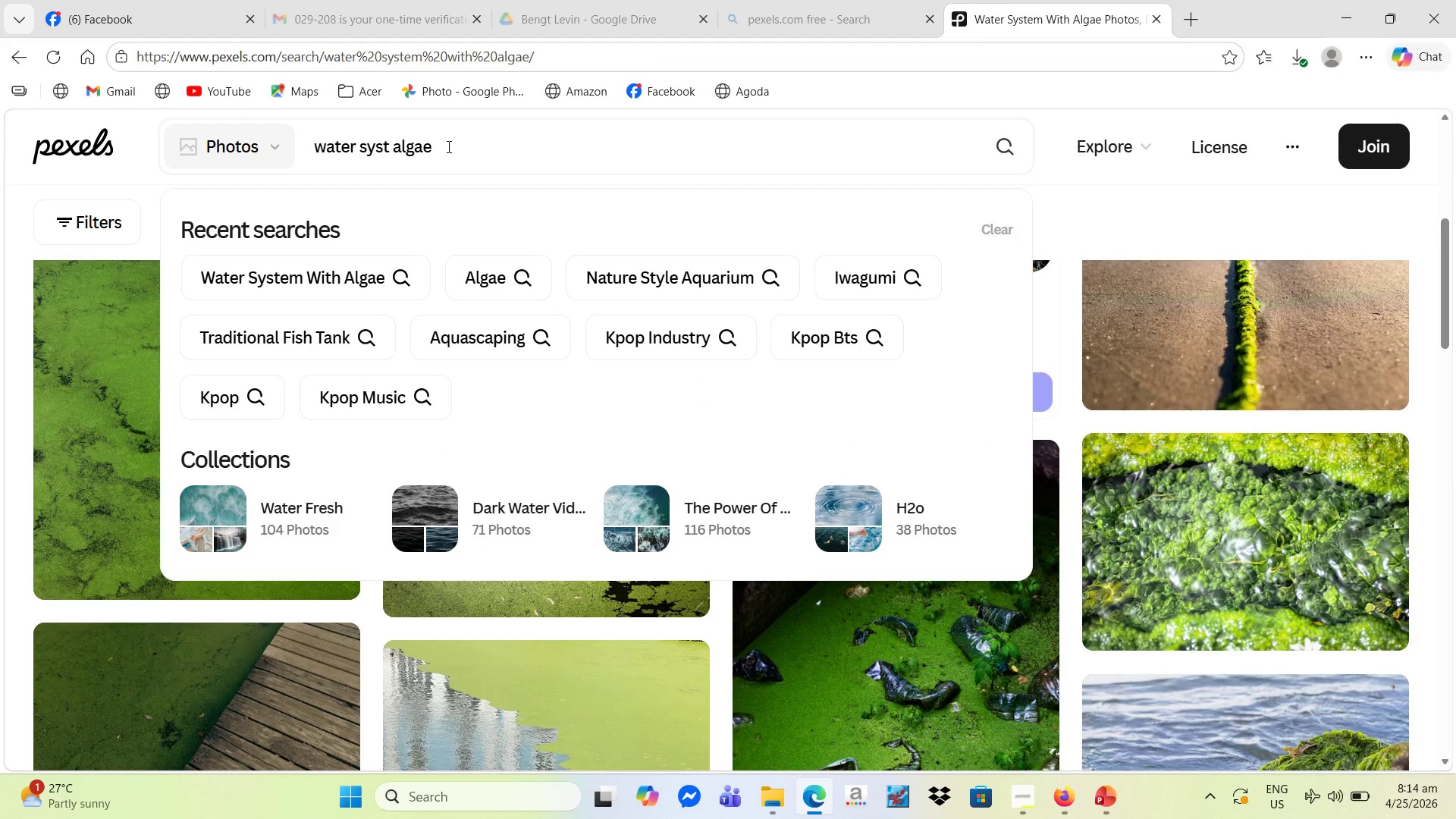 
hold_key(key=Backspace, duration=0.66)
 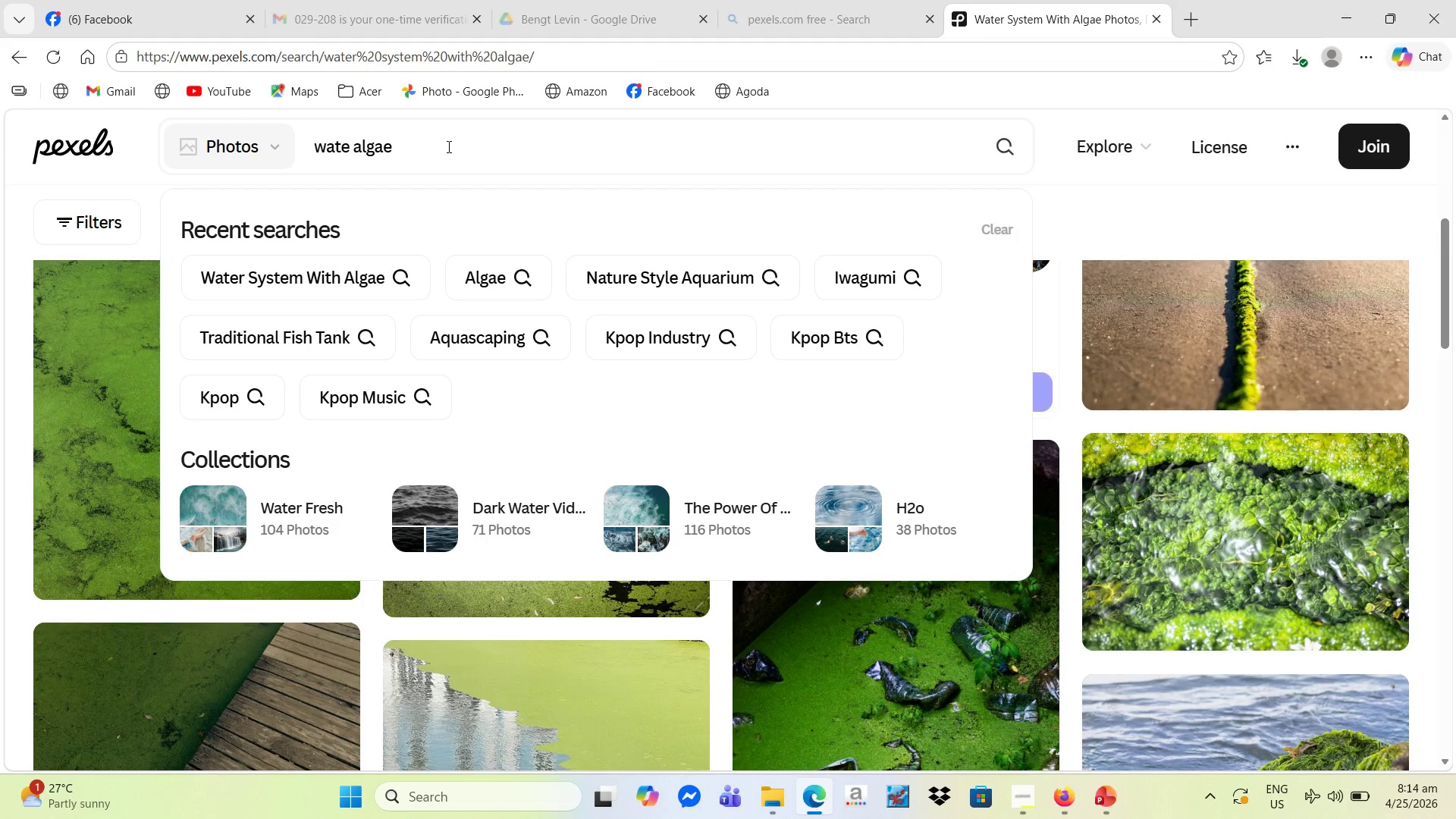 
key(Backspace)
 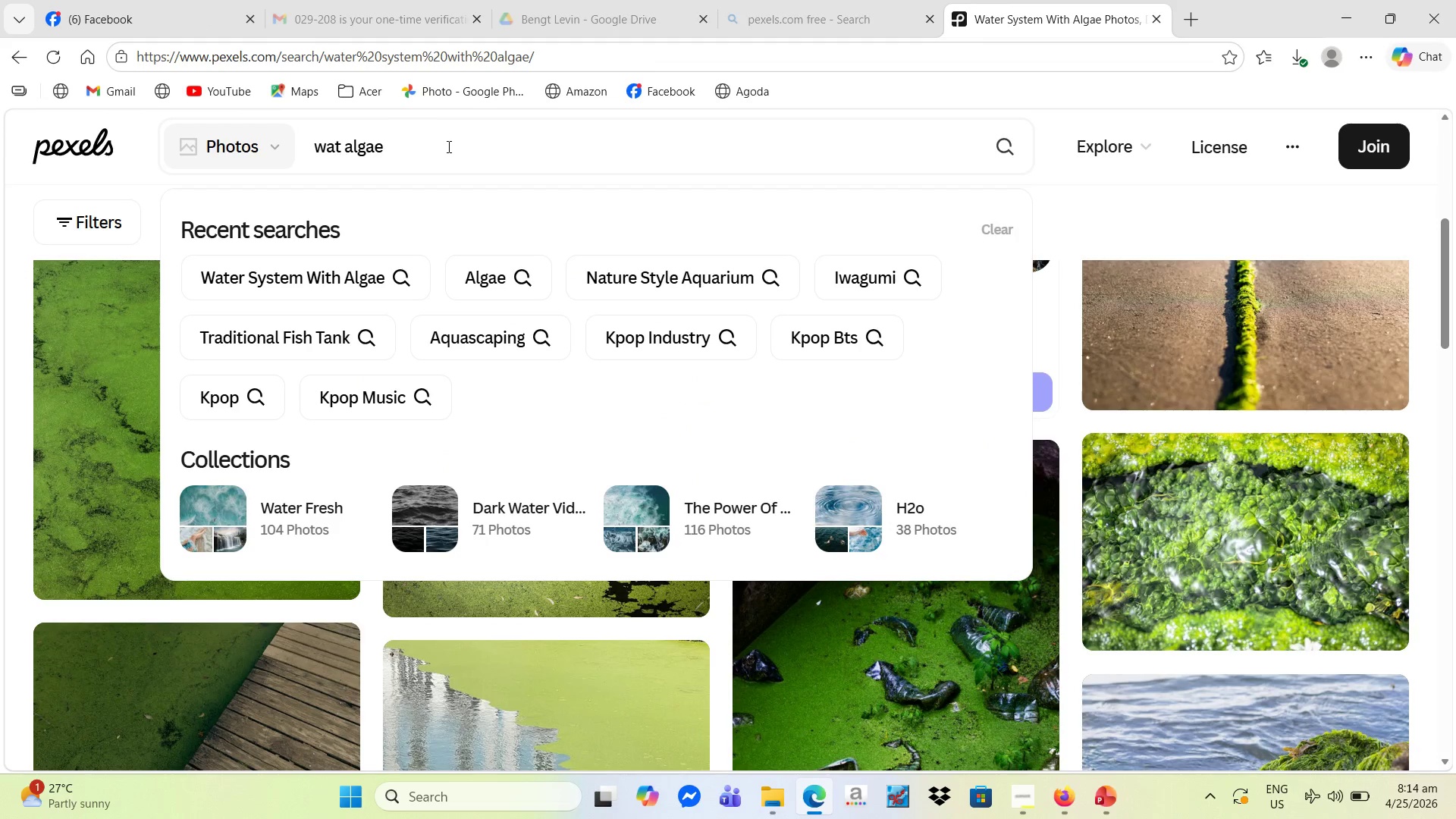 
key(Backspace)
 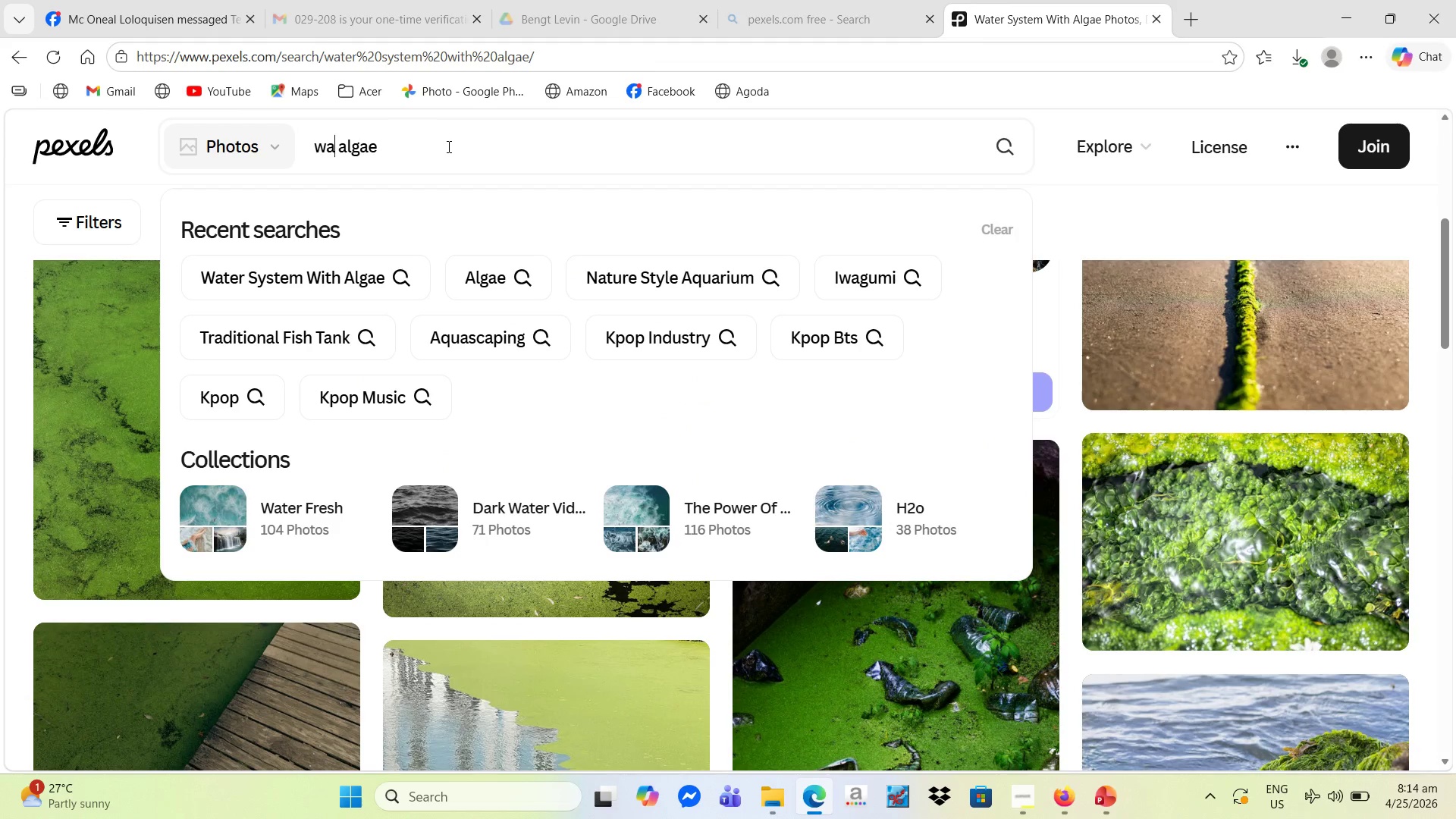 
key(Backspace)
 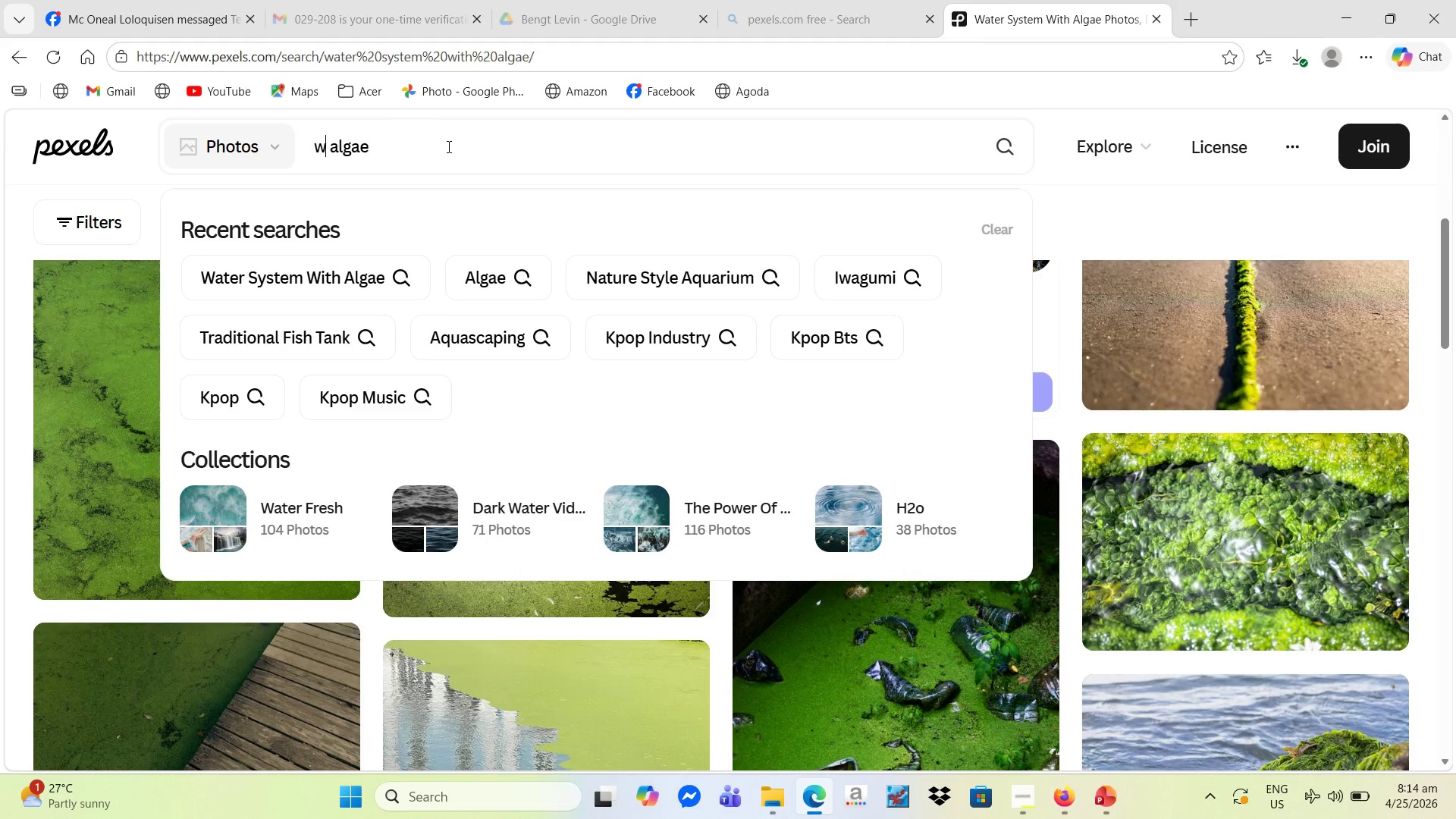 
key(Backspace)
 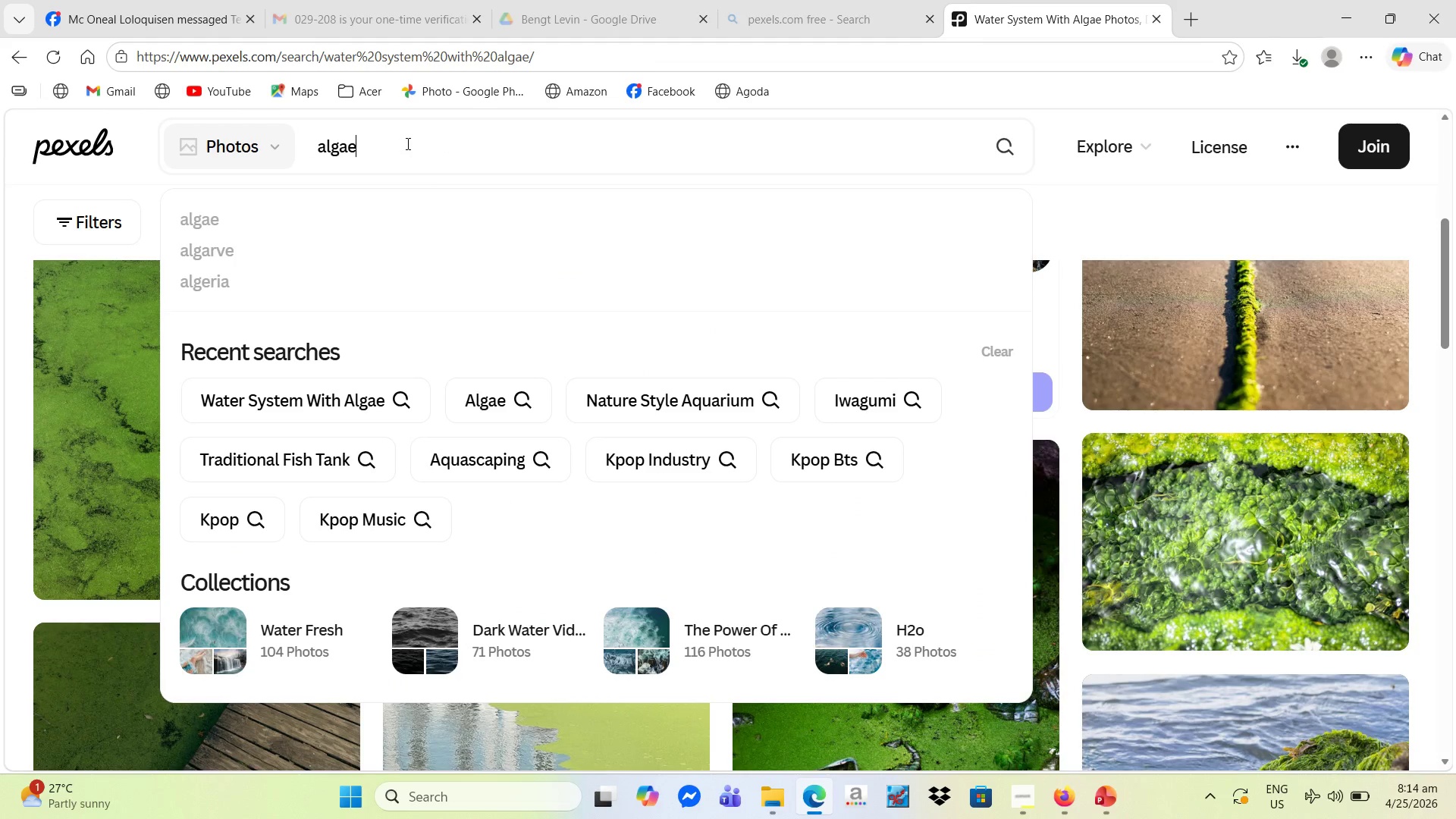 
type( in aquarium)
key(NumpadEnter)
key(NumpadEnter)
 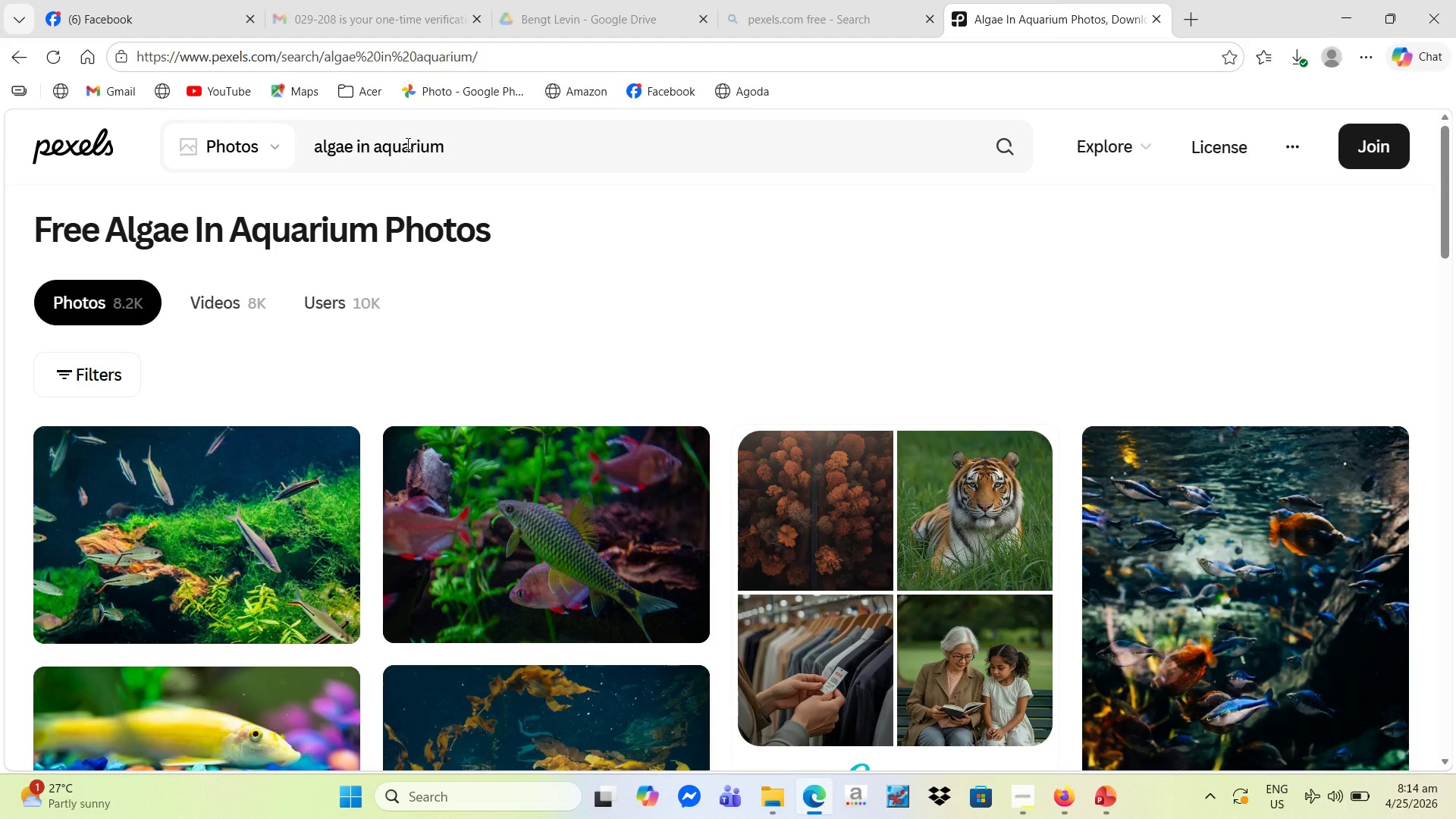 
wait(8.48)
 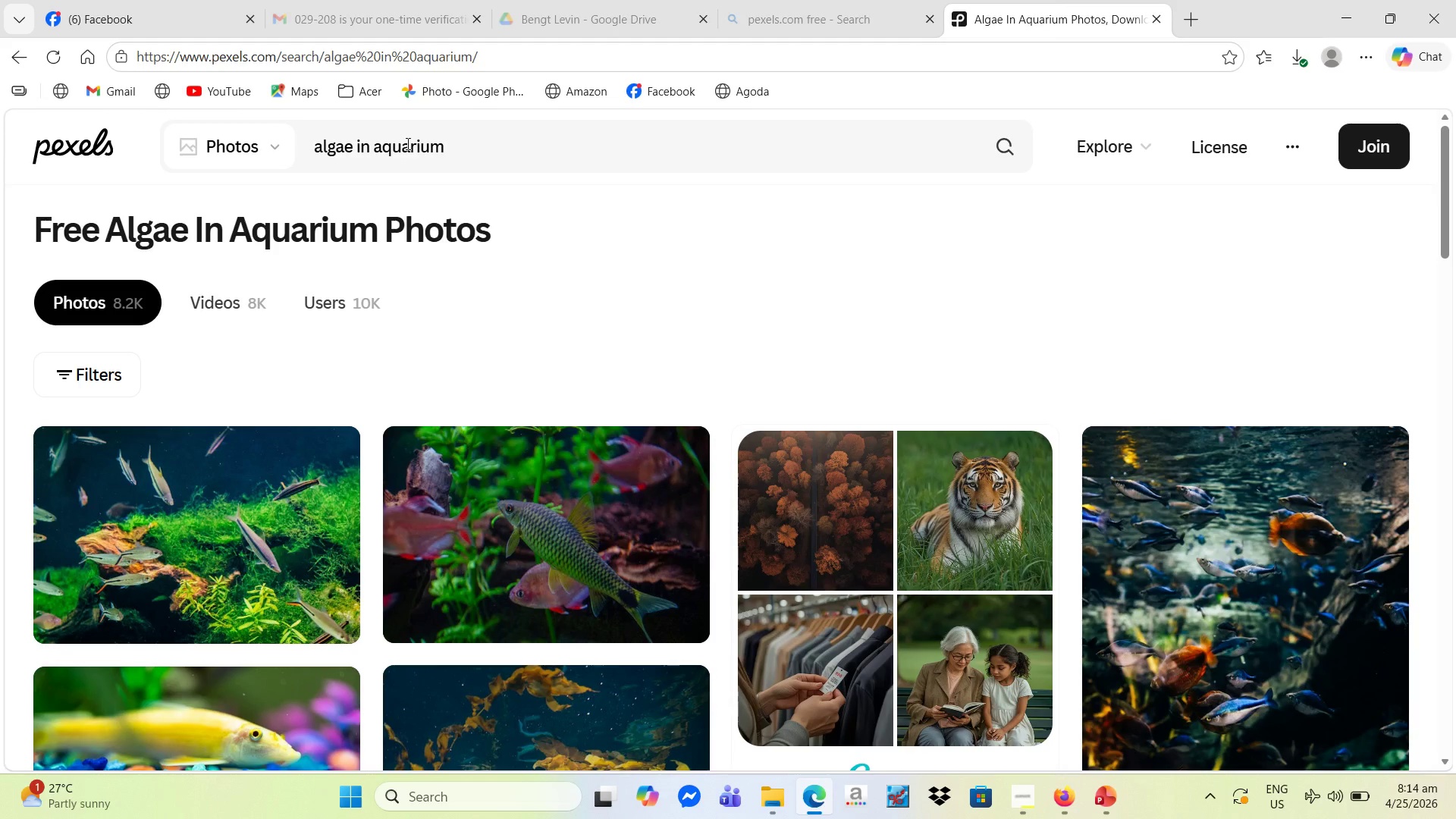 
scroll: coordinate [719, 532], scroll_direction: down, amount: 9.0
 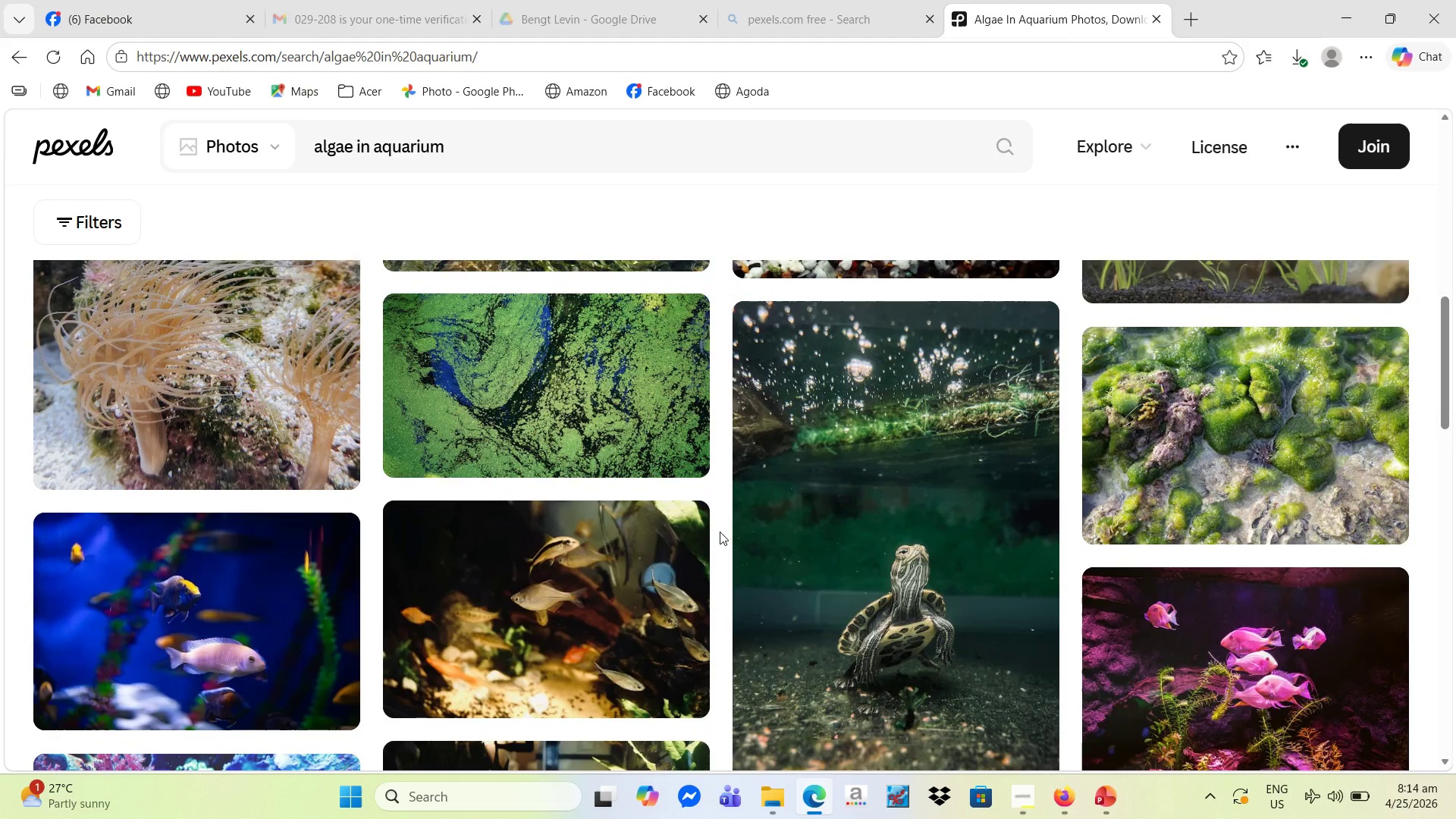 
scroll: coordinate [666, 610], scroll_direction: down, amount: 12.0
 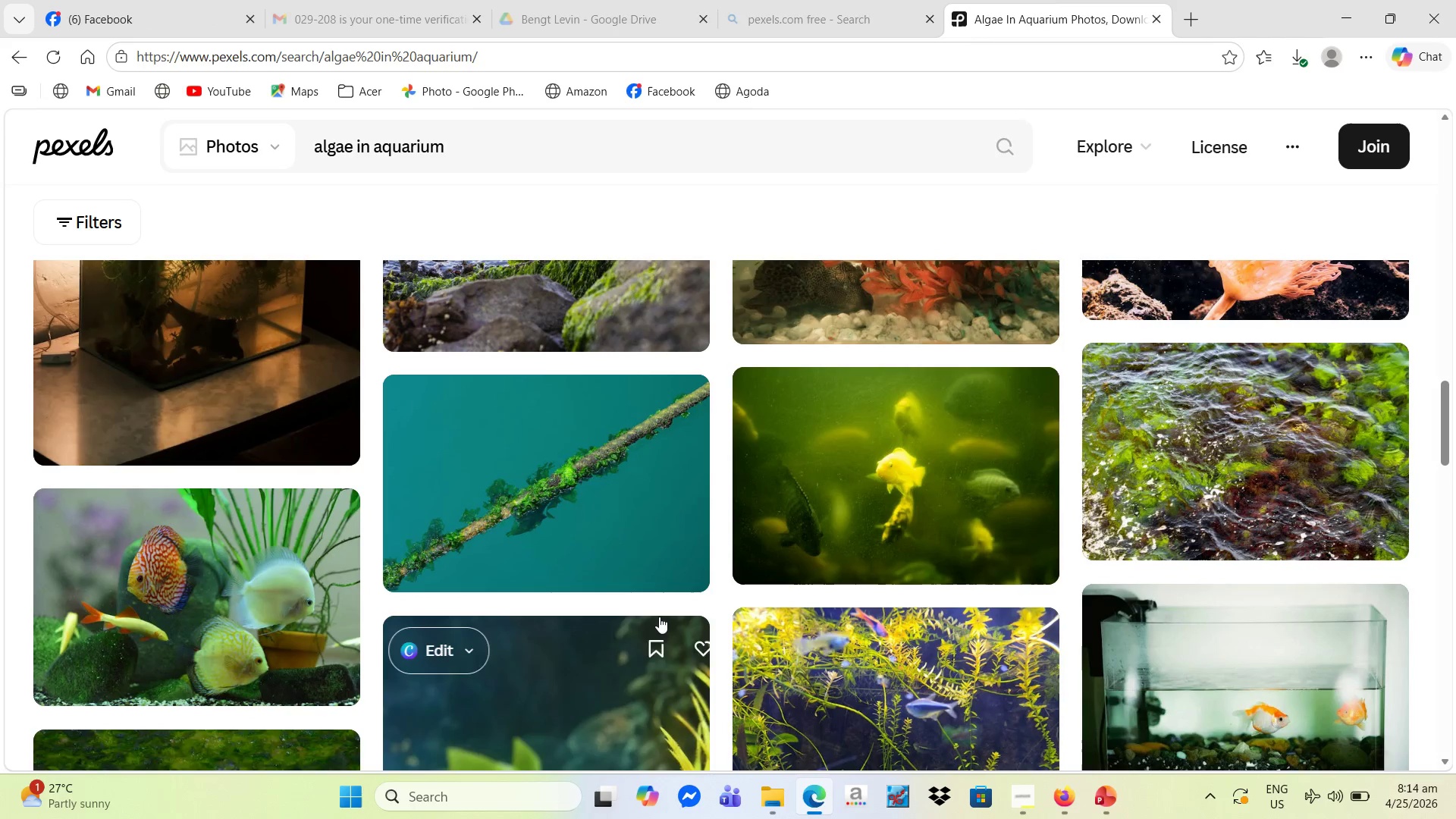 
scroll: coordinate [658, 617], scroll_direction: up, amount: 1.0
 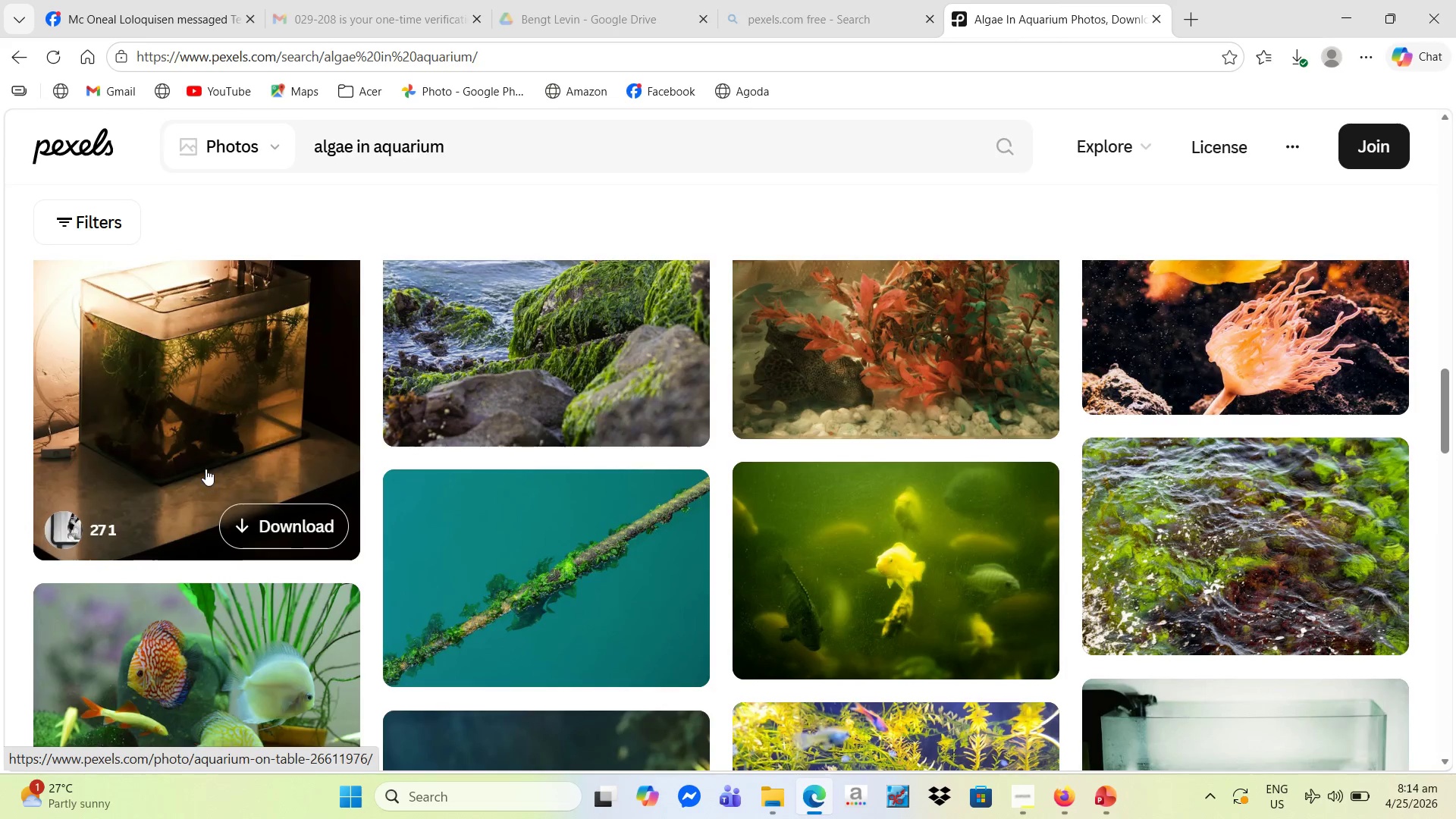 
left_click([303, 529])
 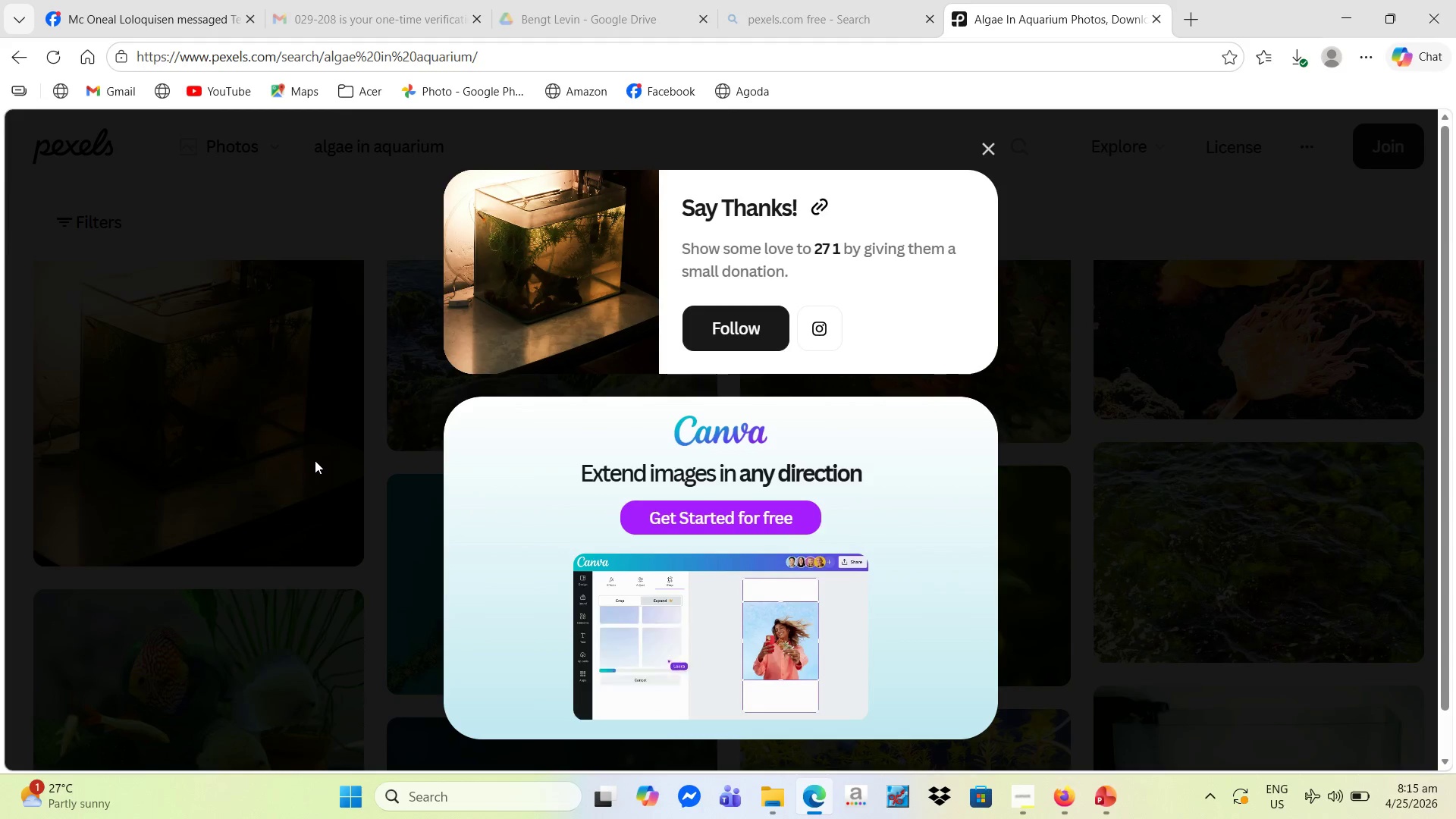 
left_click([315, 460])
 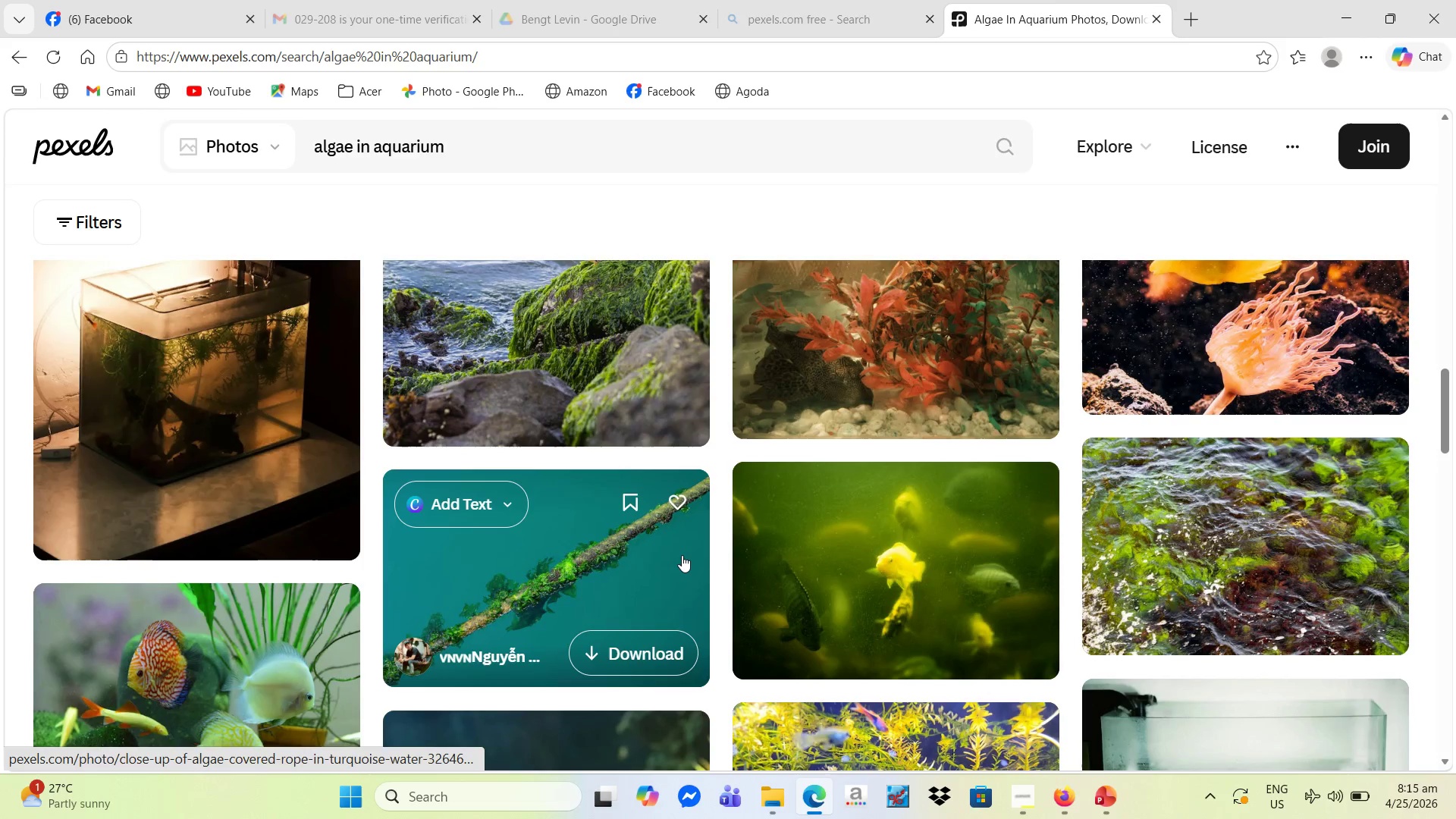 
scroll: coordinate [681, 555], scroll_direction: down, amount: 3.0
 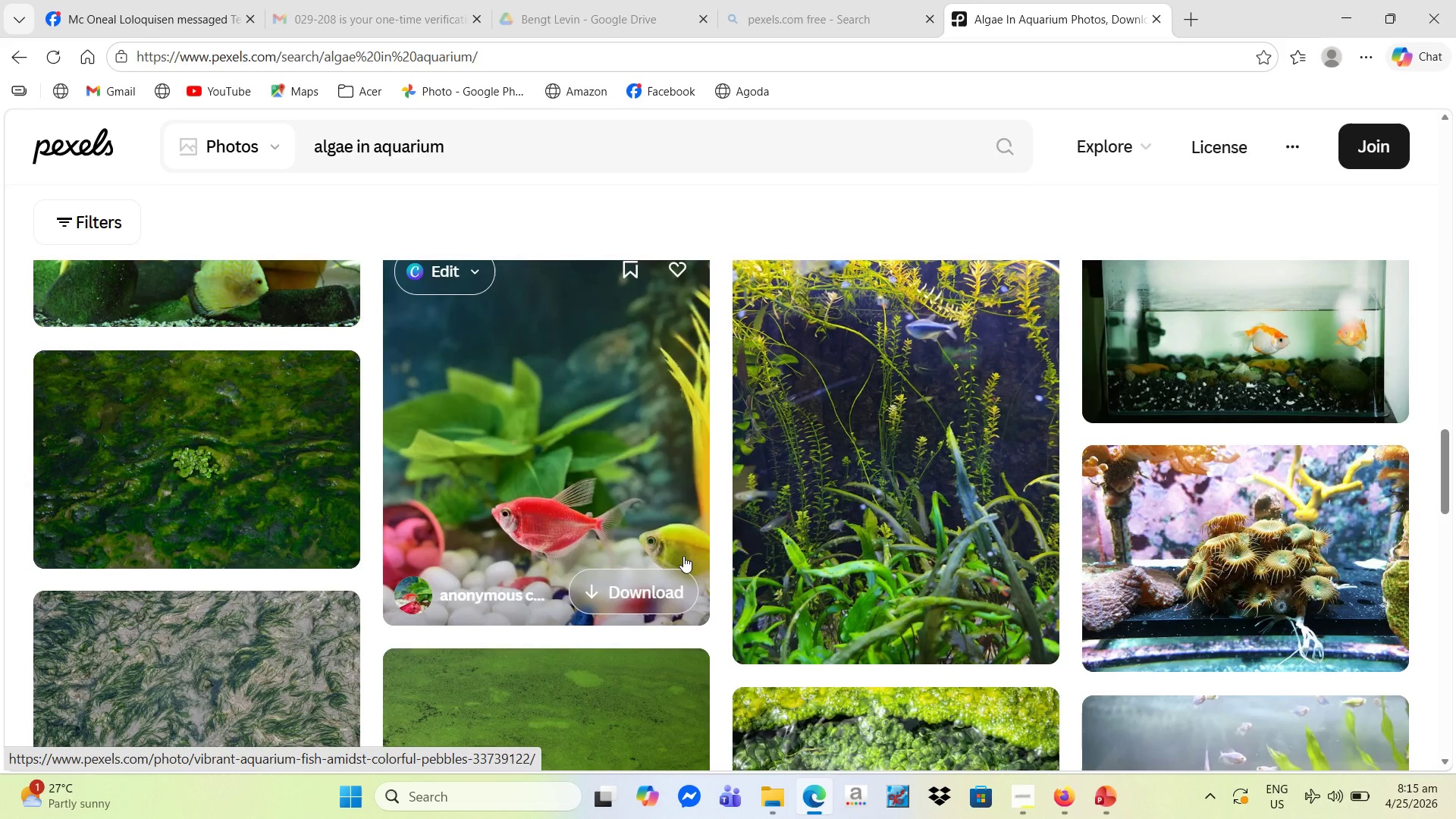 
scroll: coordinate [692, 560], scroll_direction: up, amount: 2.0
 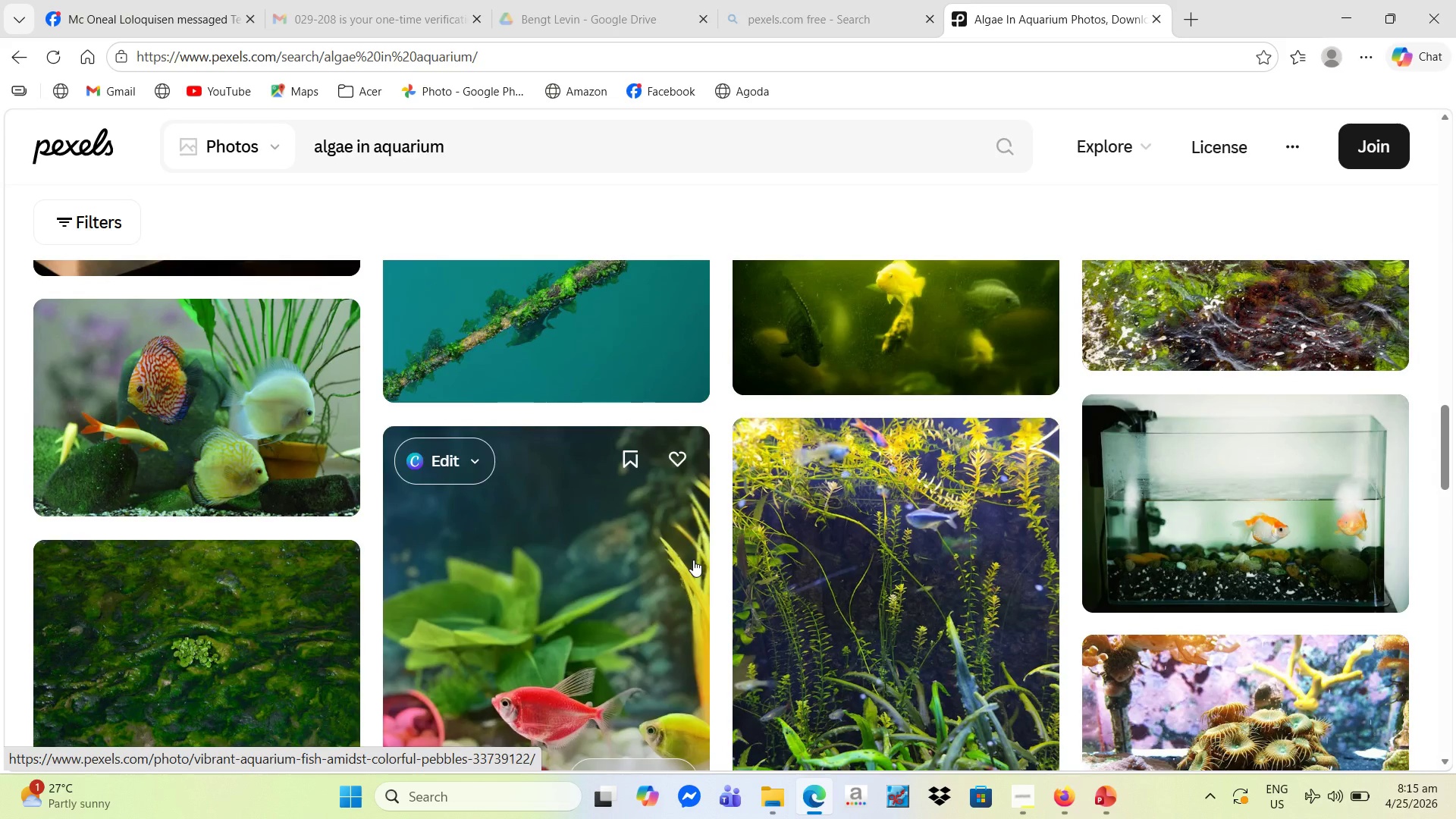 
scroll: coordinate [698, 561], scroll_direction: down, amount: 15.0
 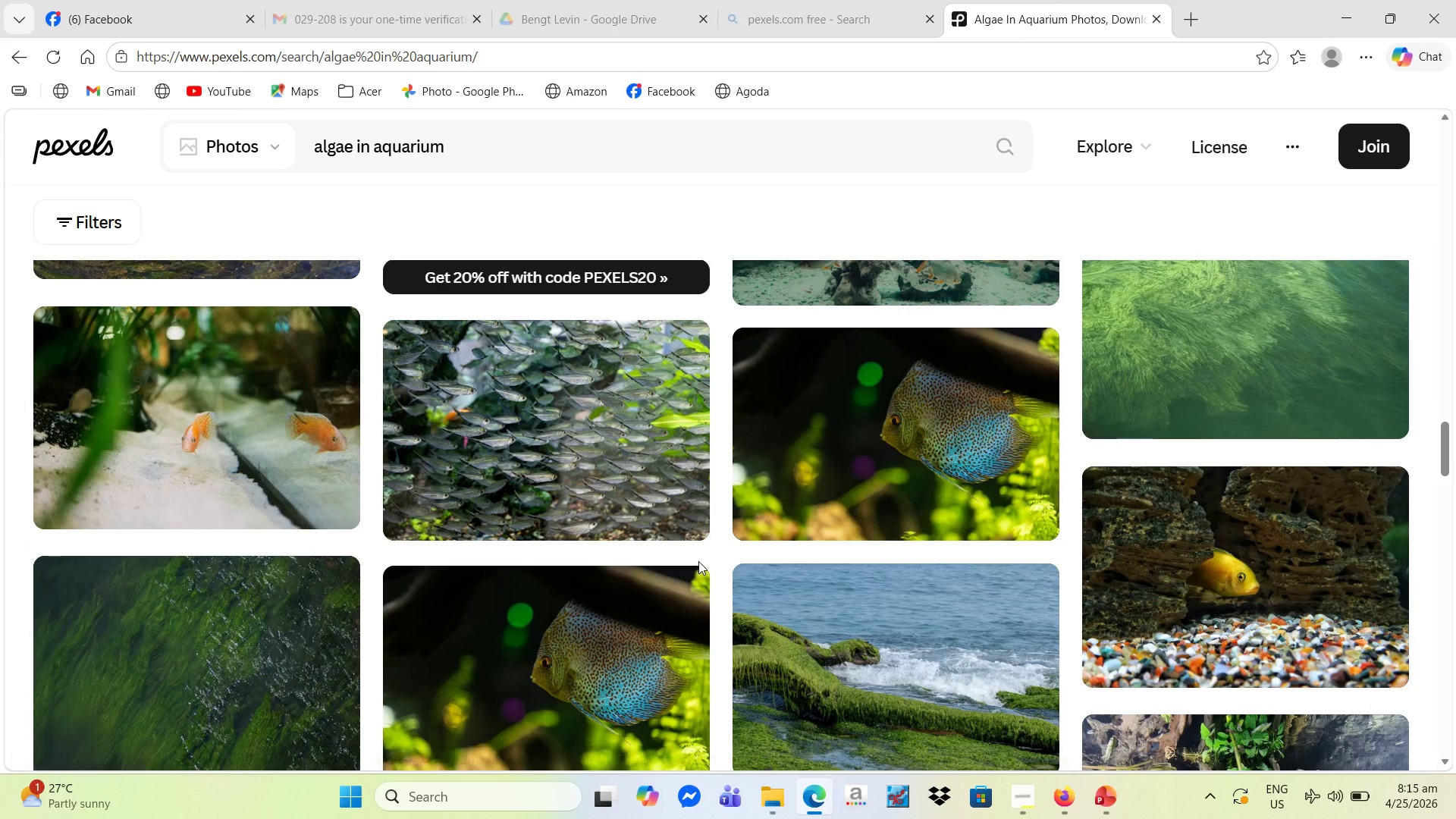 
scroll: coordinate [702, 562], scroll_direction: down, amount: 10.0
 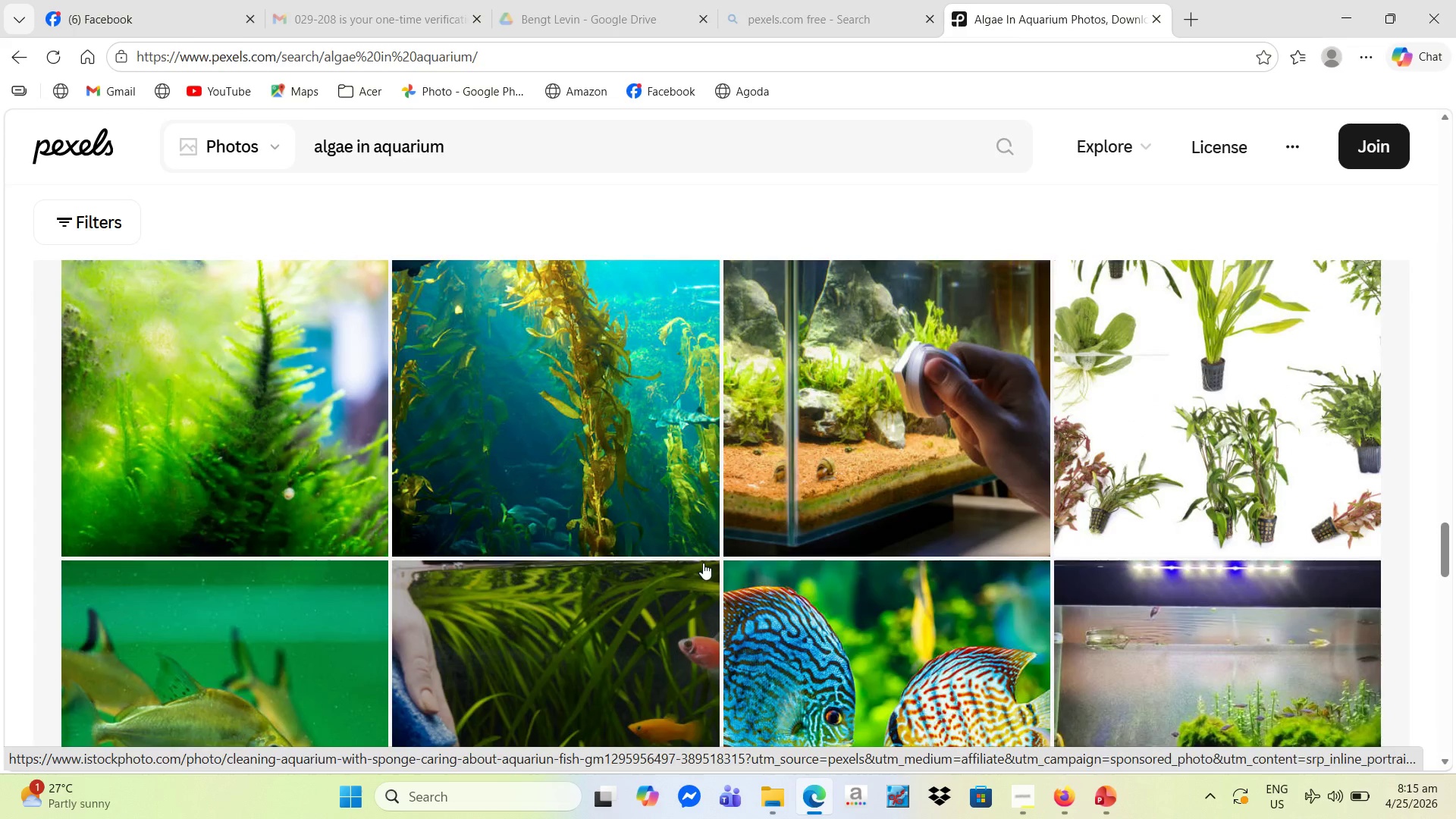 
scroll: coordinate [918, 469], scroll_direction: up, amount: 2.0
 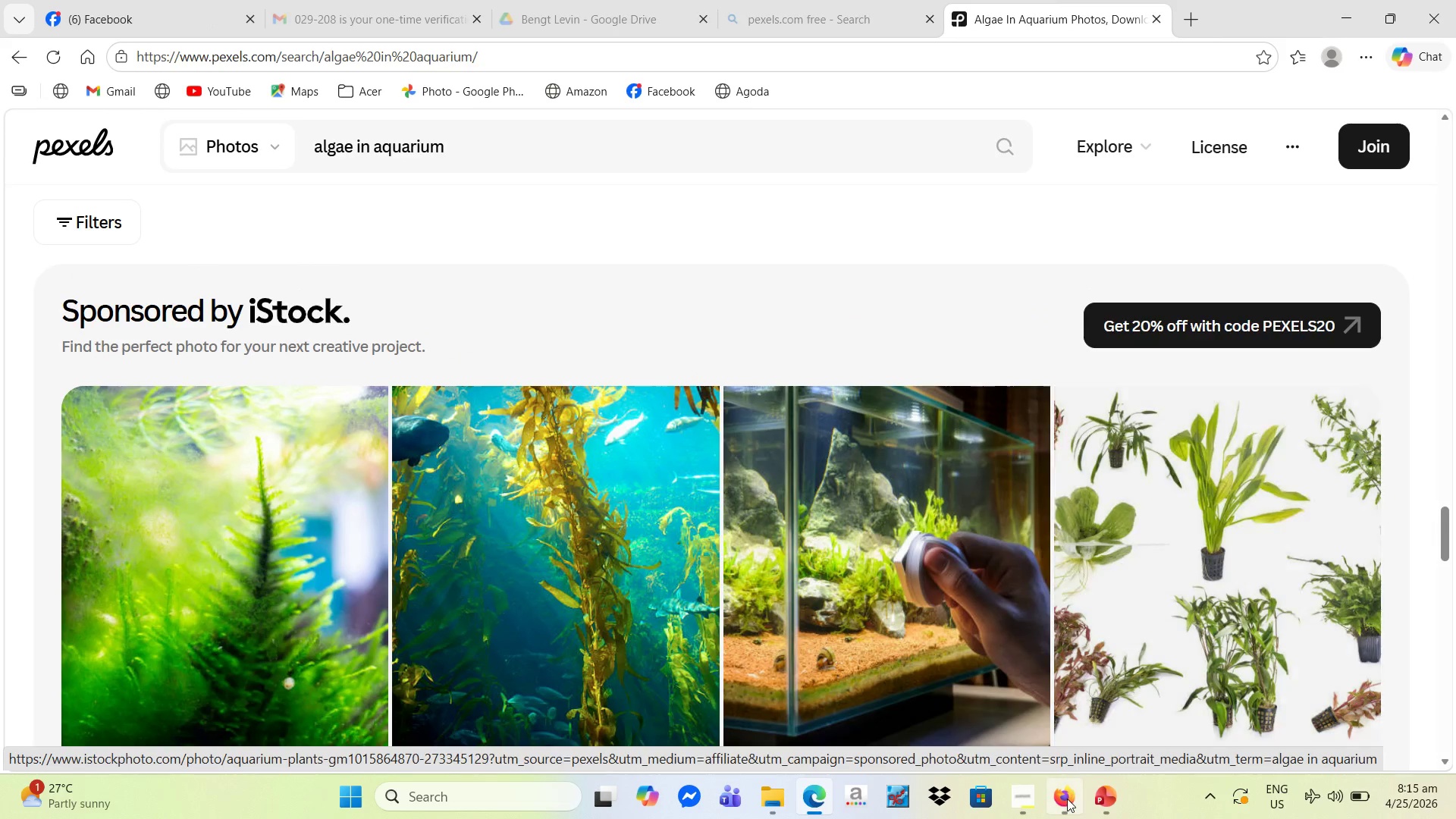 
scroll: coordinate [1232, 607], scroll_direction: down, amount: 6.0
 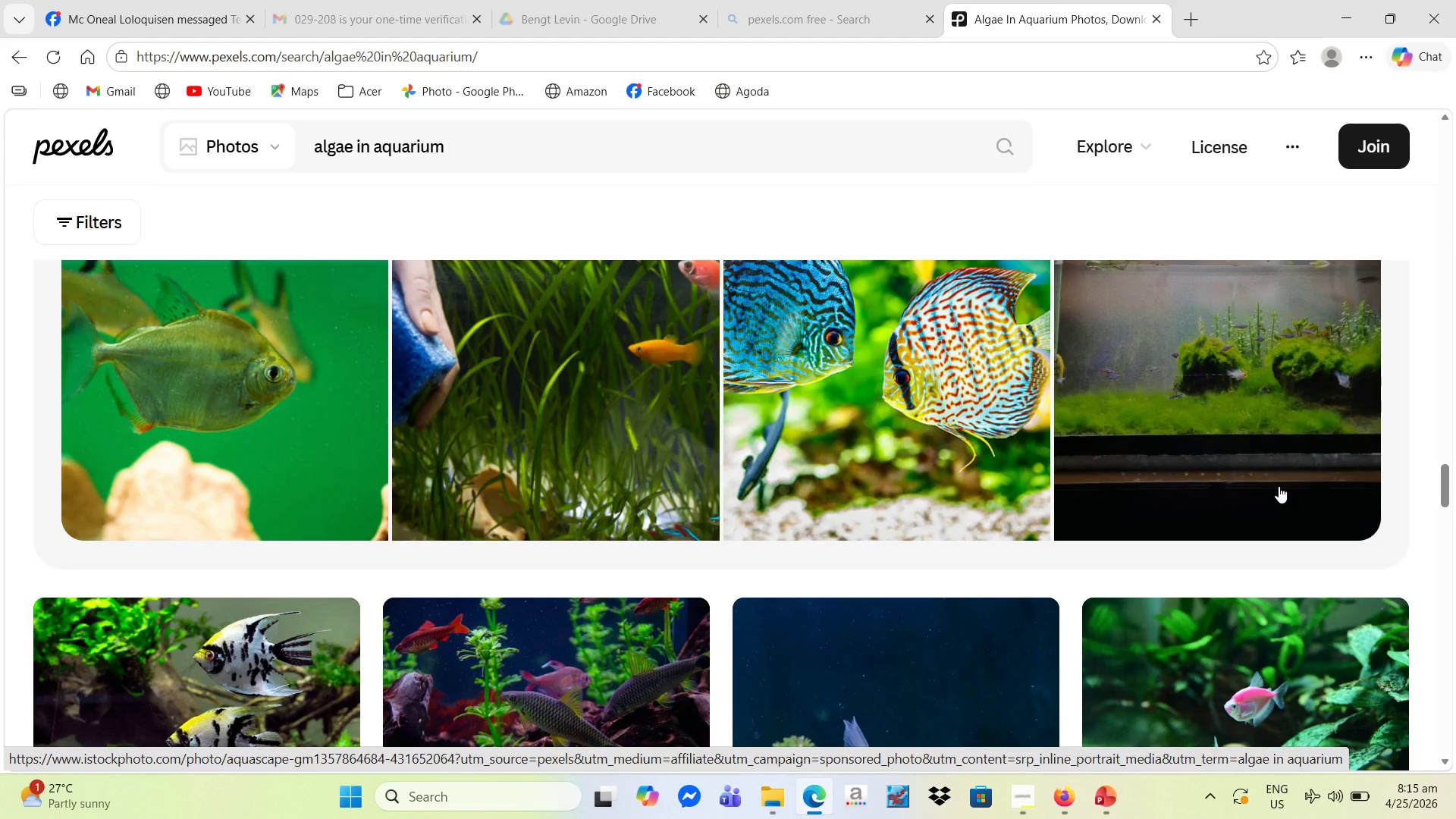 
scroll: coordinate [1263, 485], scroll_direction: up, amount: 1.0
 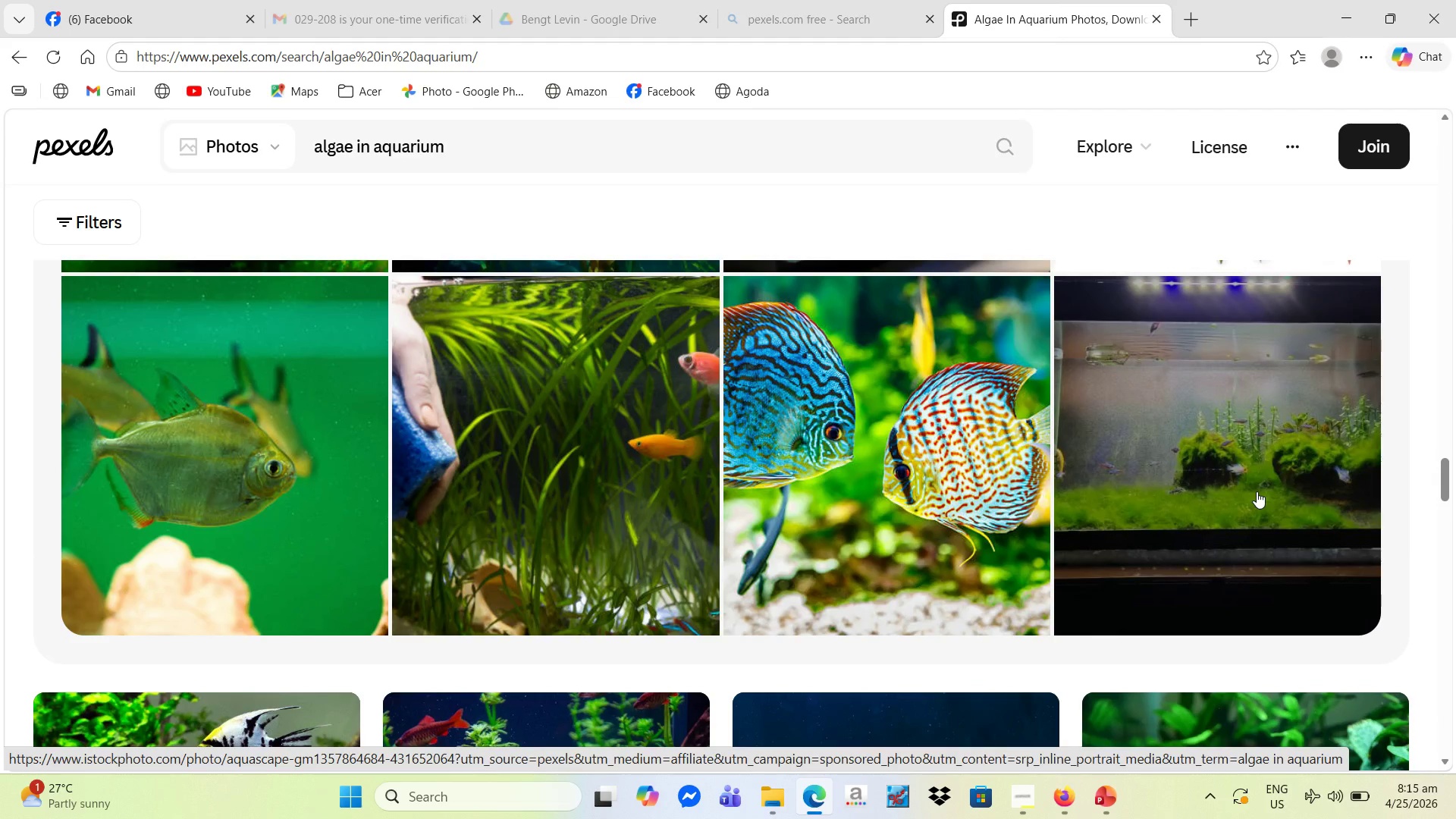 
right_click([1257, 491])
 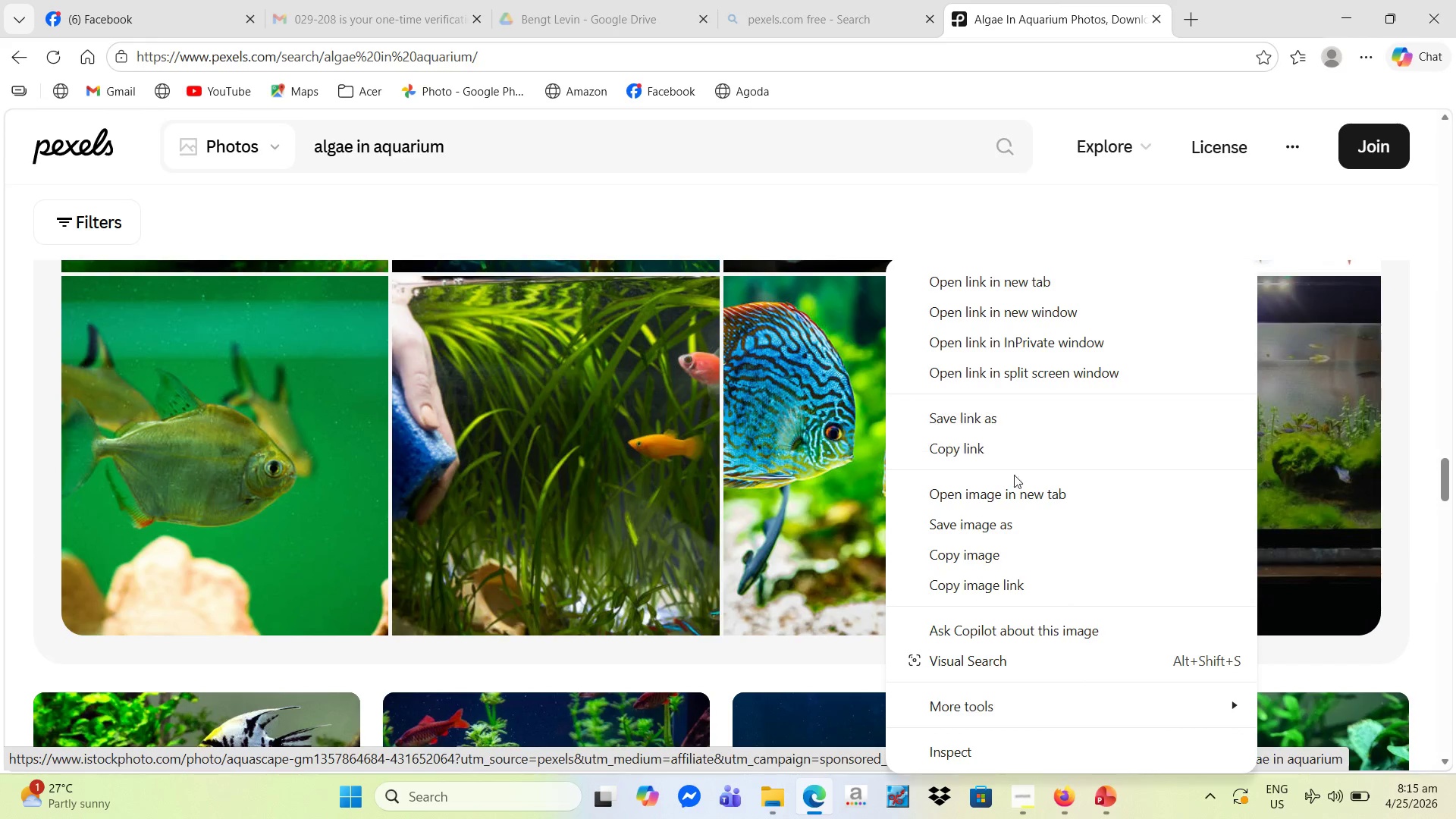 
left_click([1006, 526])
 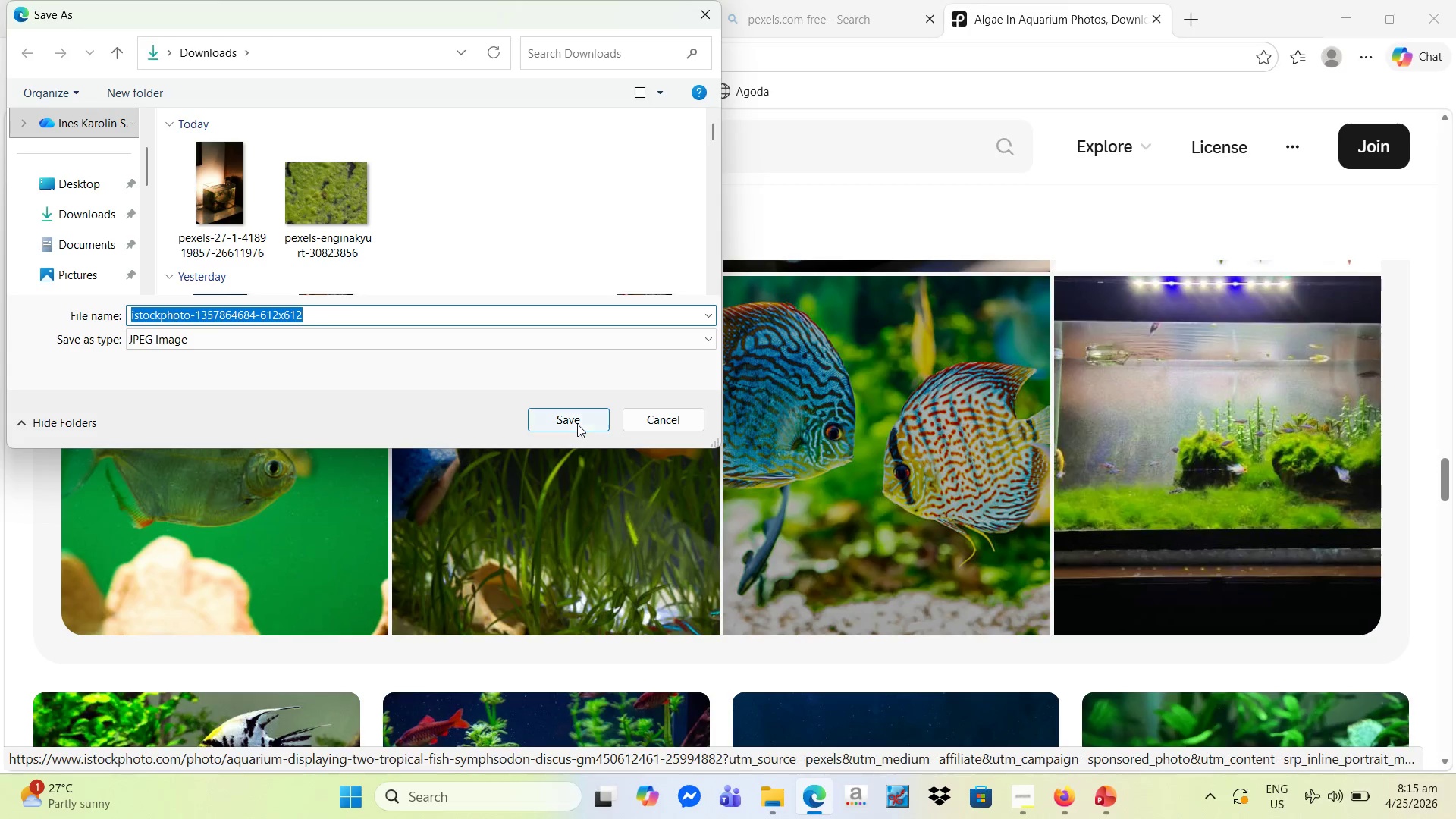 
left_click([579, 423])
 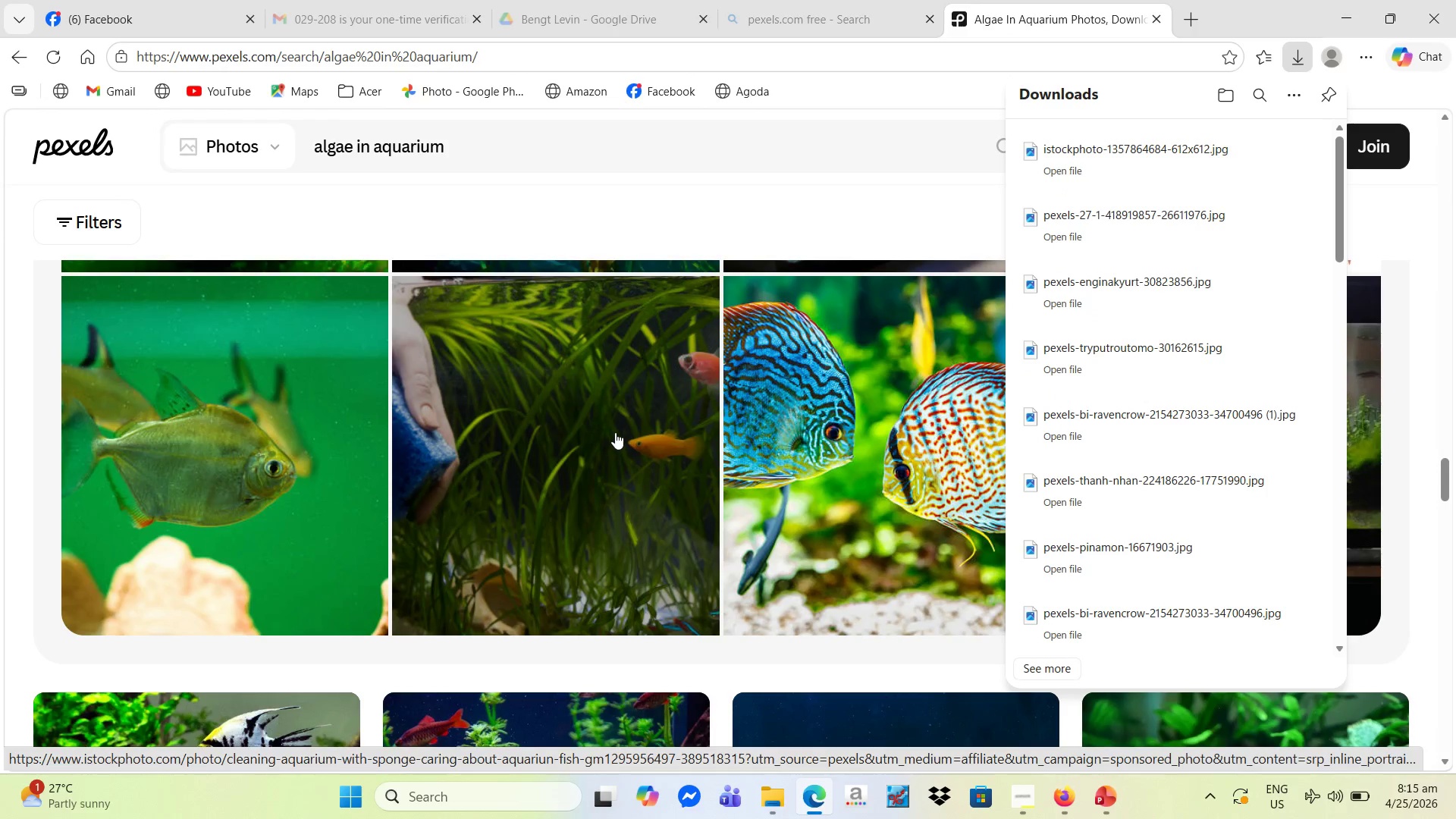 
scroll: coordinate [557, 456], scroll_direction: down, amount: 12.0
 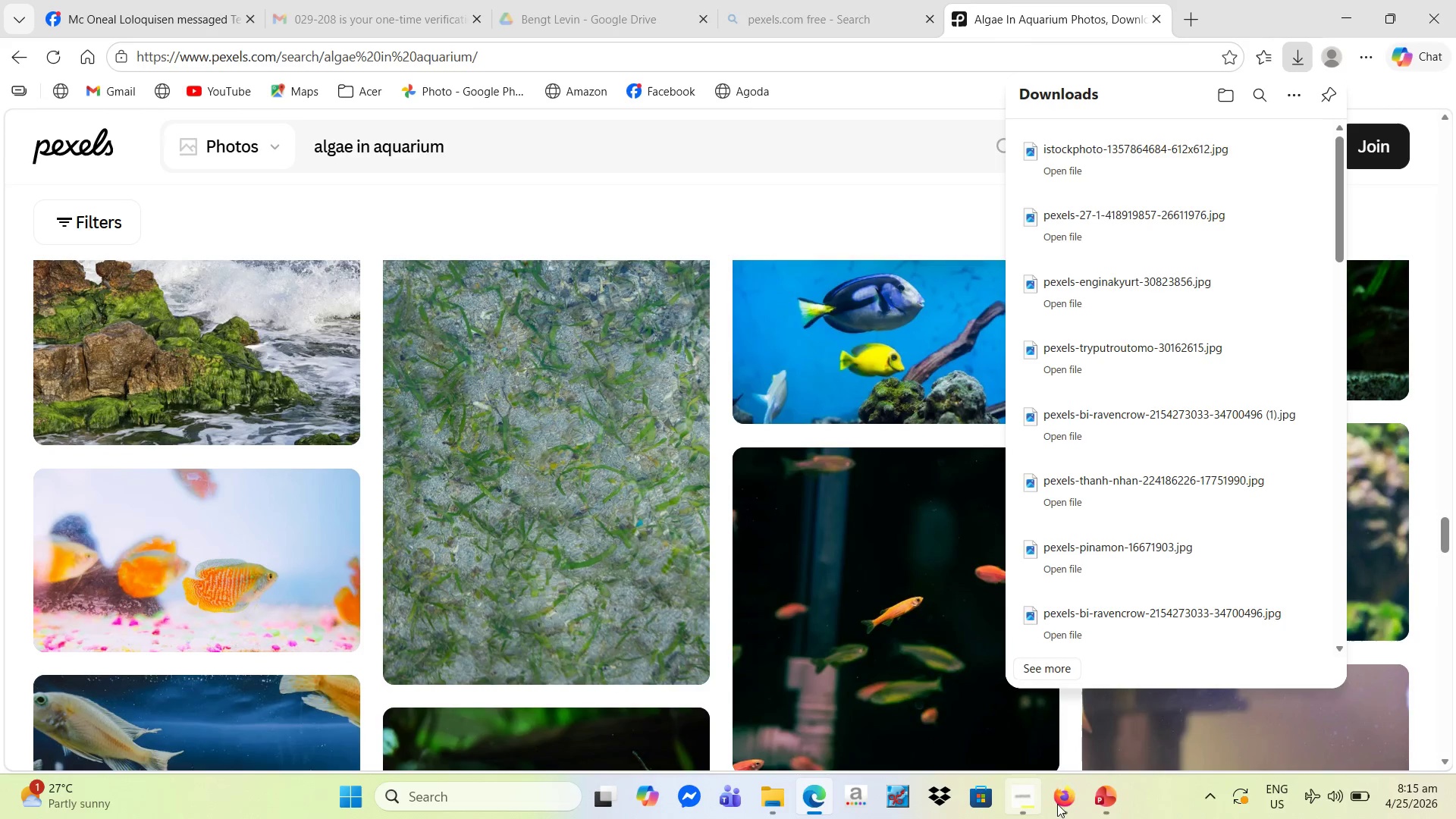 
left_click([1114, 802])
 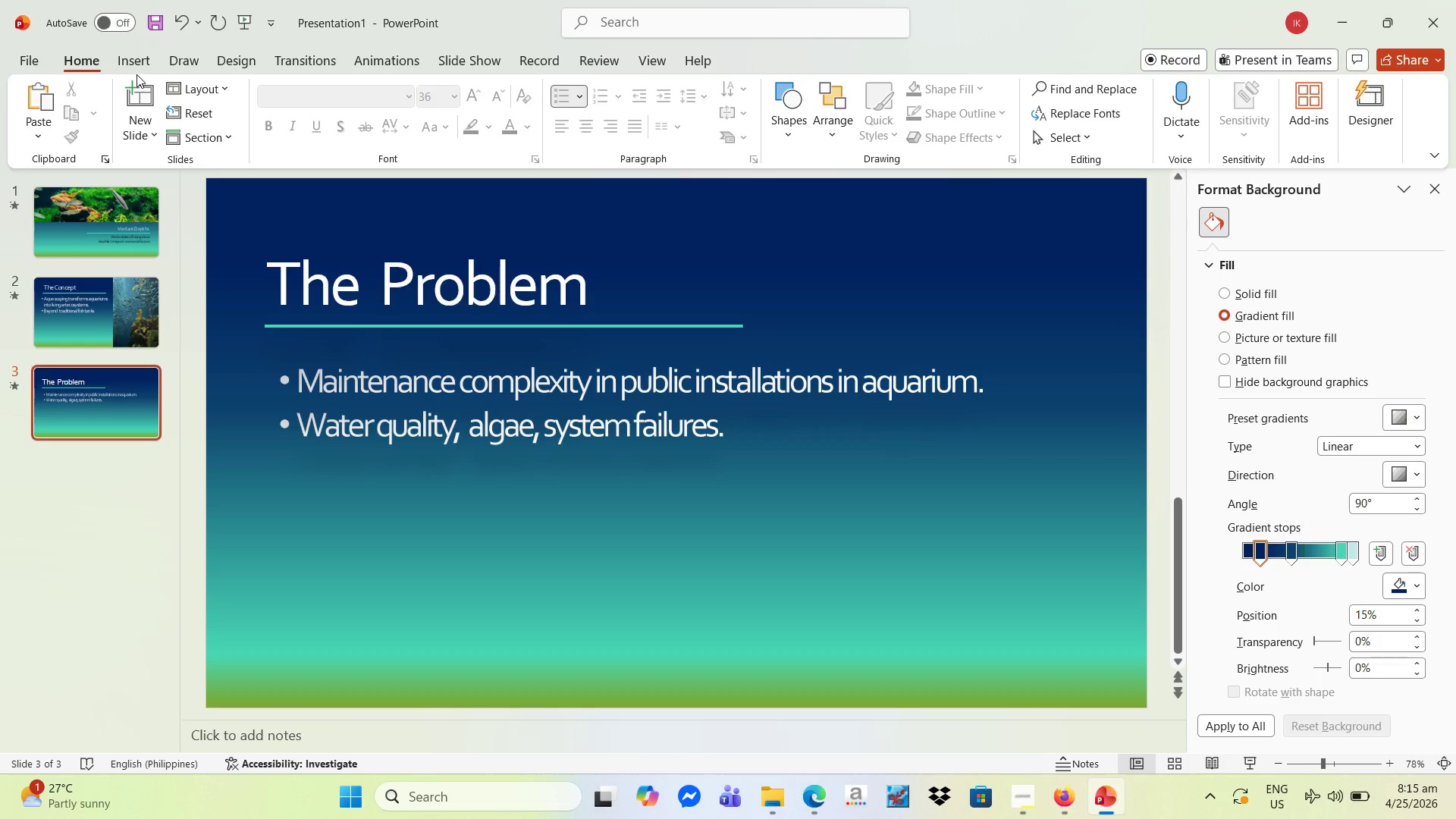 
left_click([136, 62])
 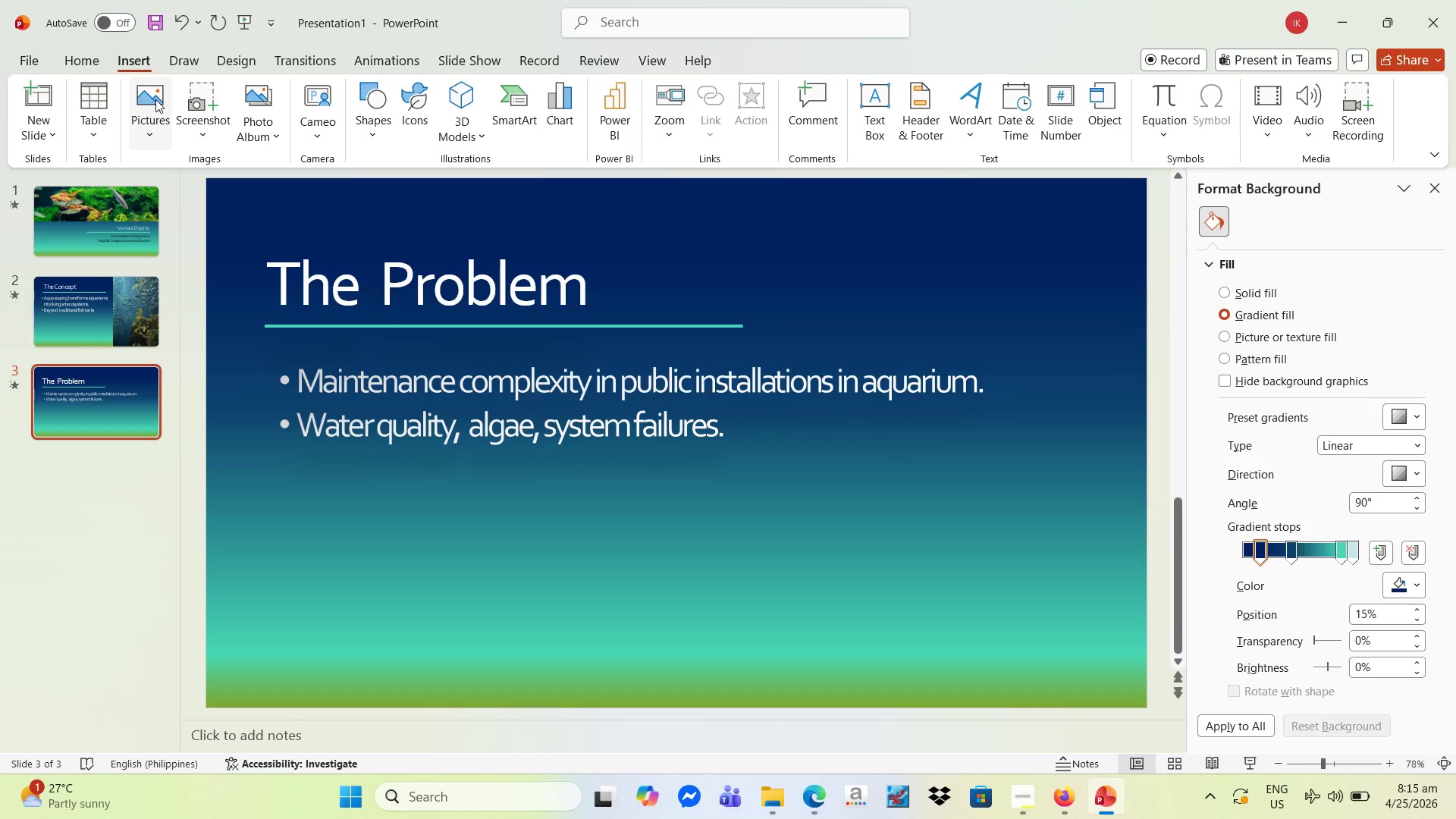 
left_click([155, 99])
 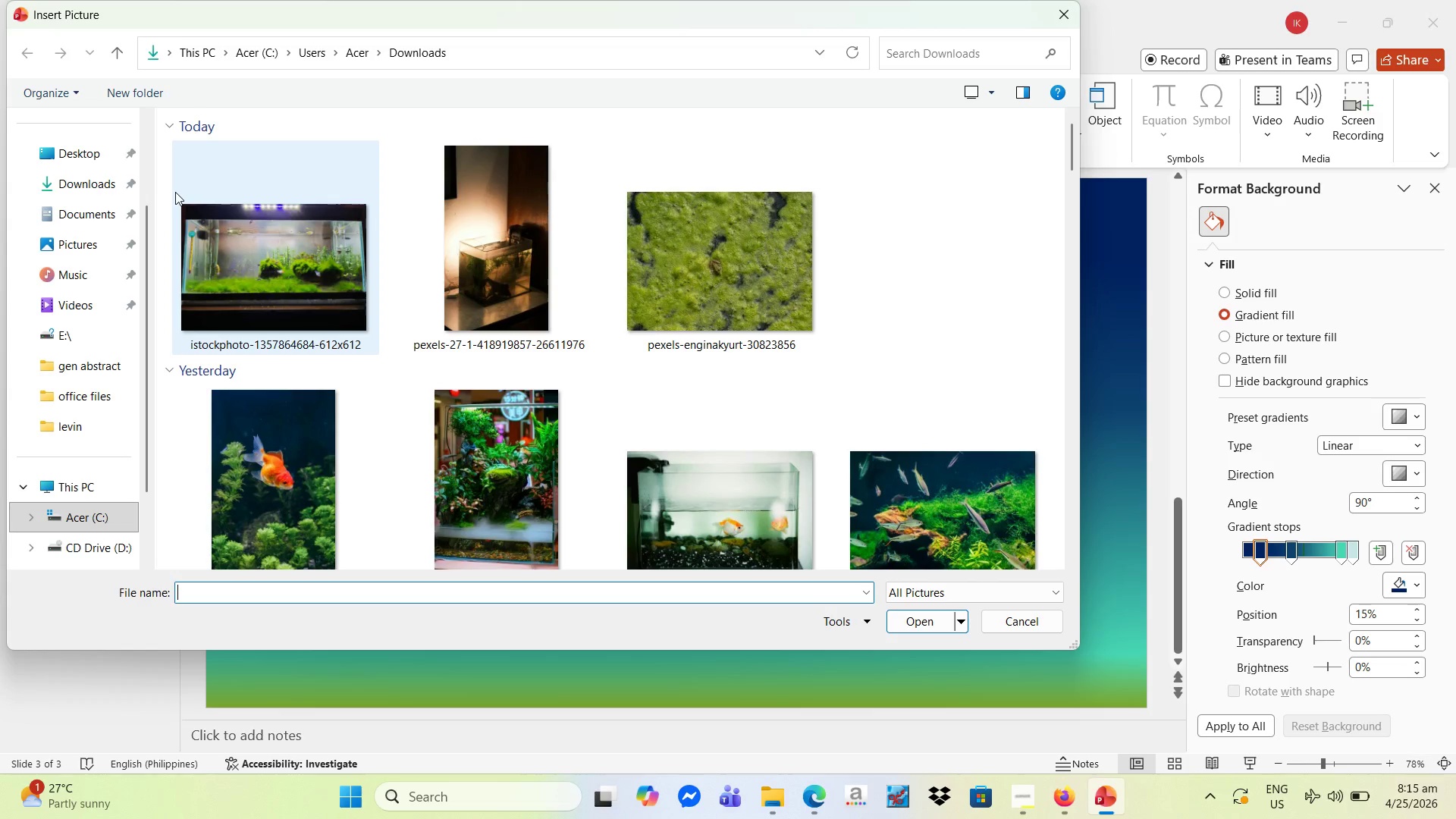 
mouse_move([312, 257])
 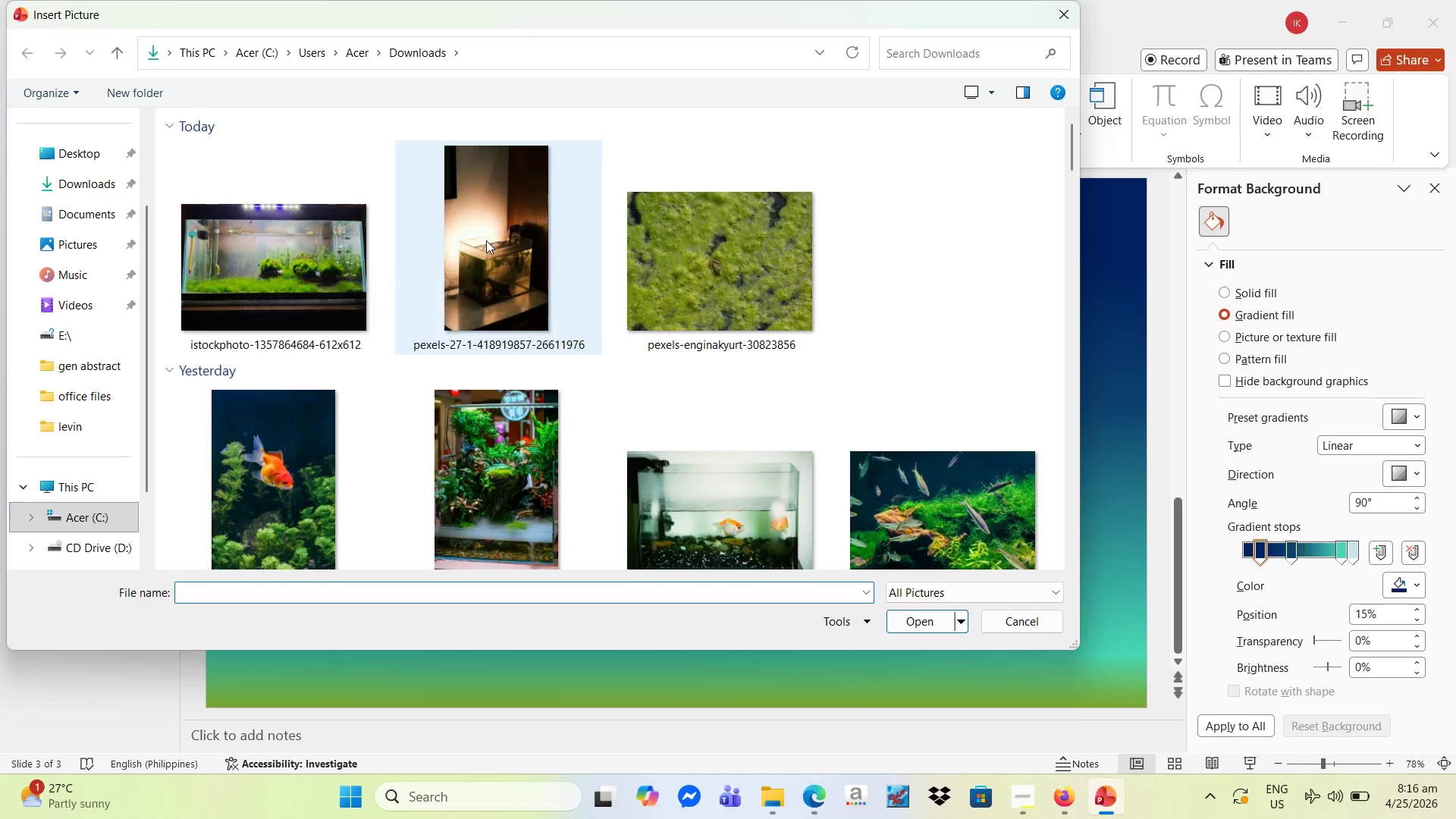 
left_click([487, 240])
 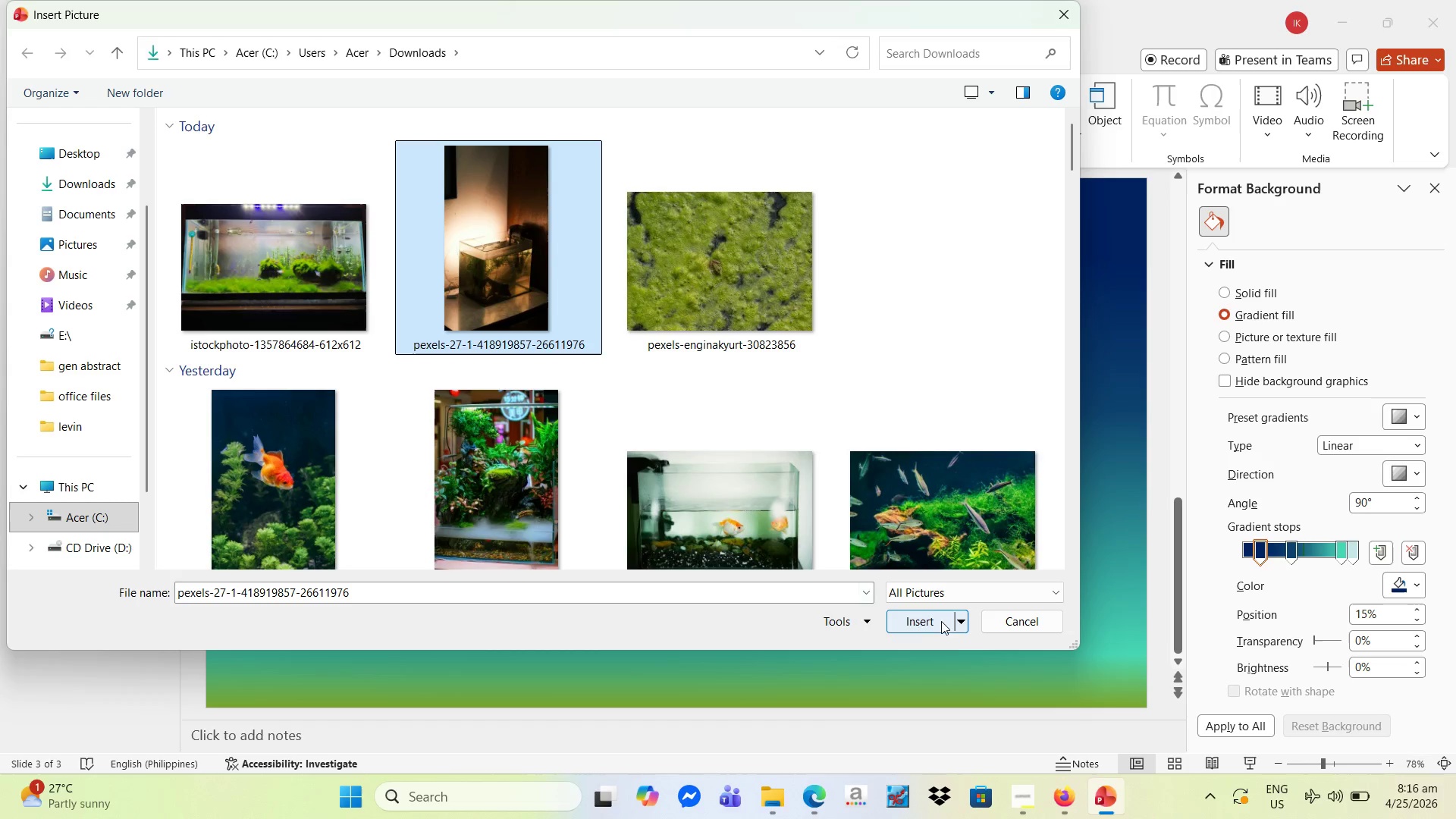 
left_click([937, 623])
 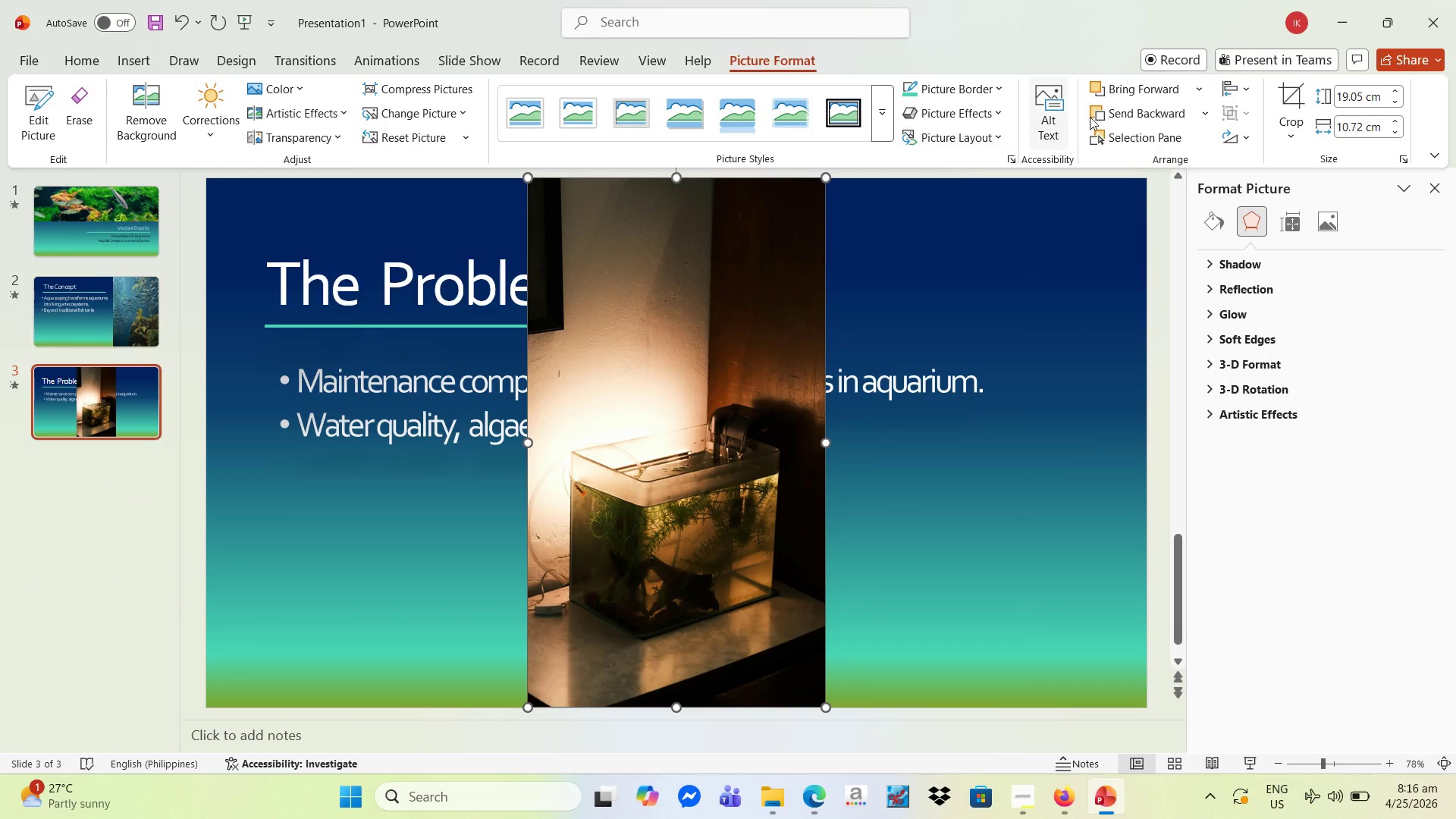 
left_click([1294, 101])
 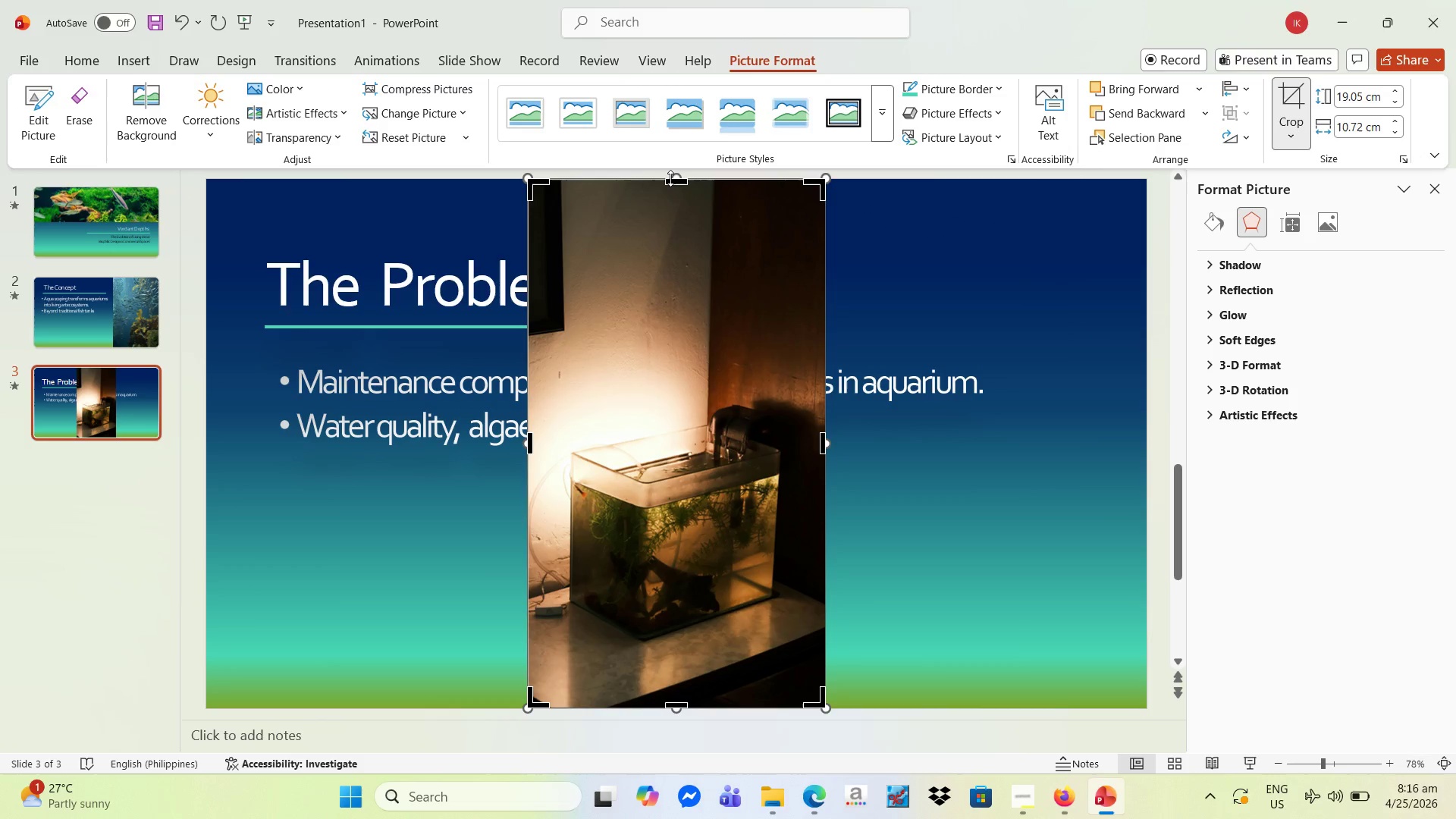 
left_click_drag(start_coordinate=[670, 180], to_coordinate=[665, 384])
 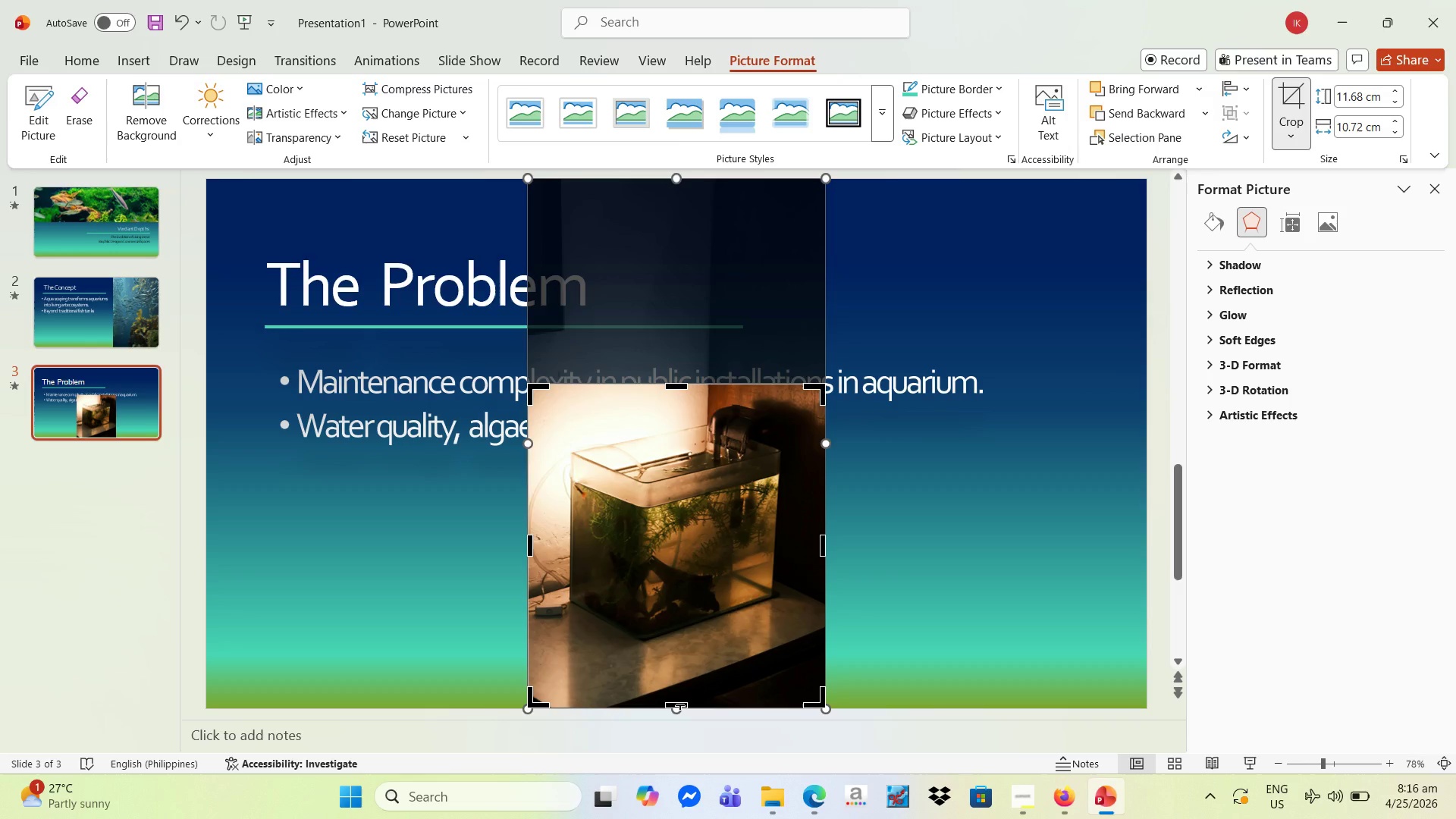 
left_click_drag(start_coordinate=[680, 704], to_coordinate=[681, 671])
 